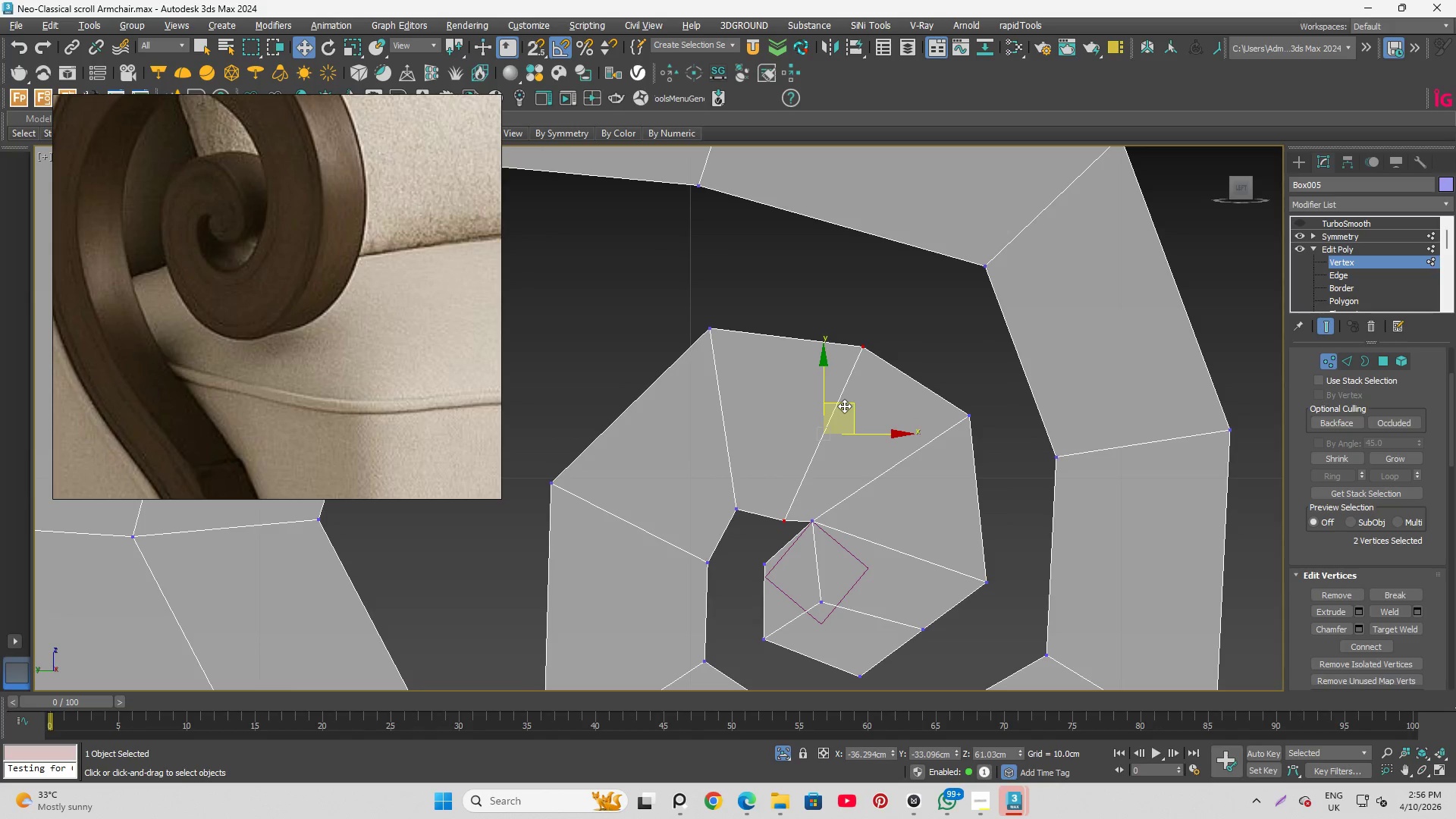 
left_click_drag(start_coordinate=[844, 406], to_coordinate=[842, 391])
 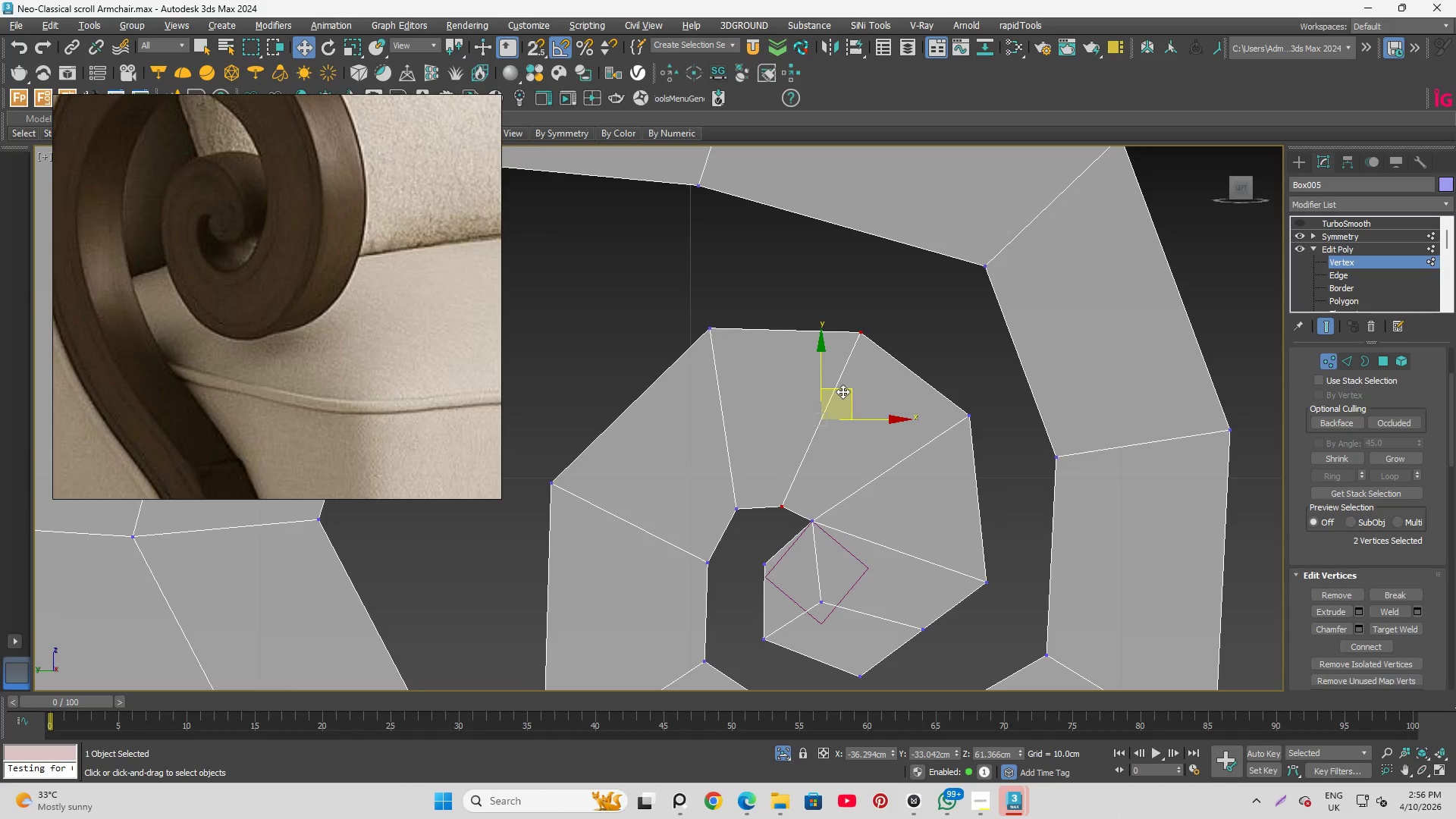 
key(E)
 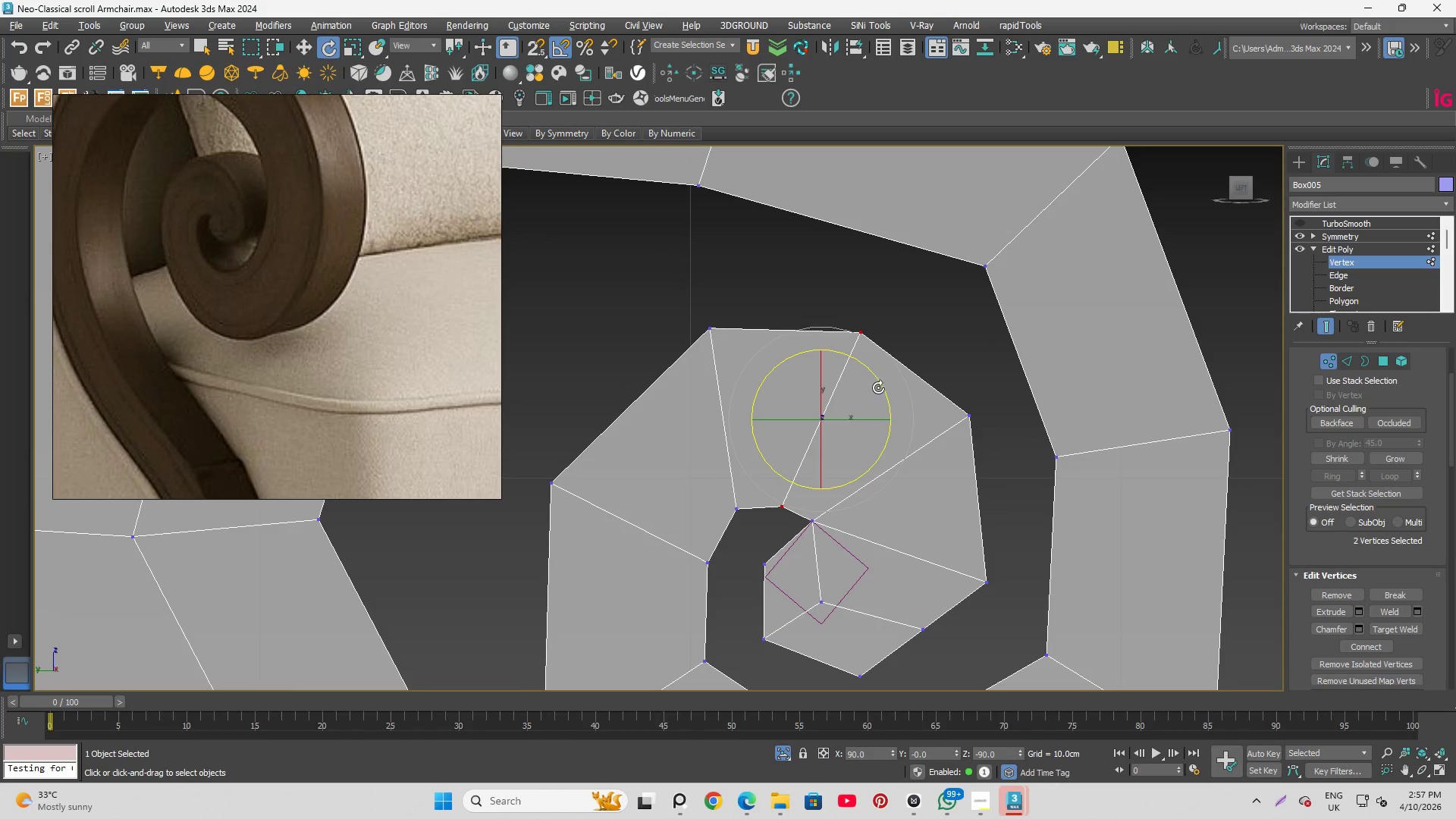 
left_click_drag(start_coordinate=[880, 385], to_coordinate=[876, 381])
 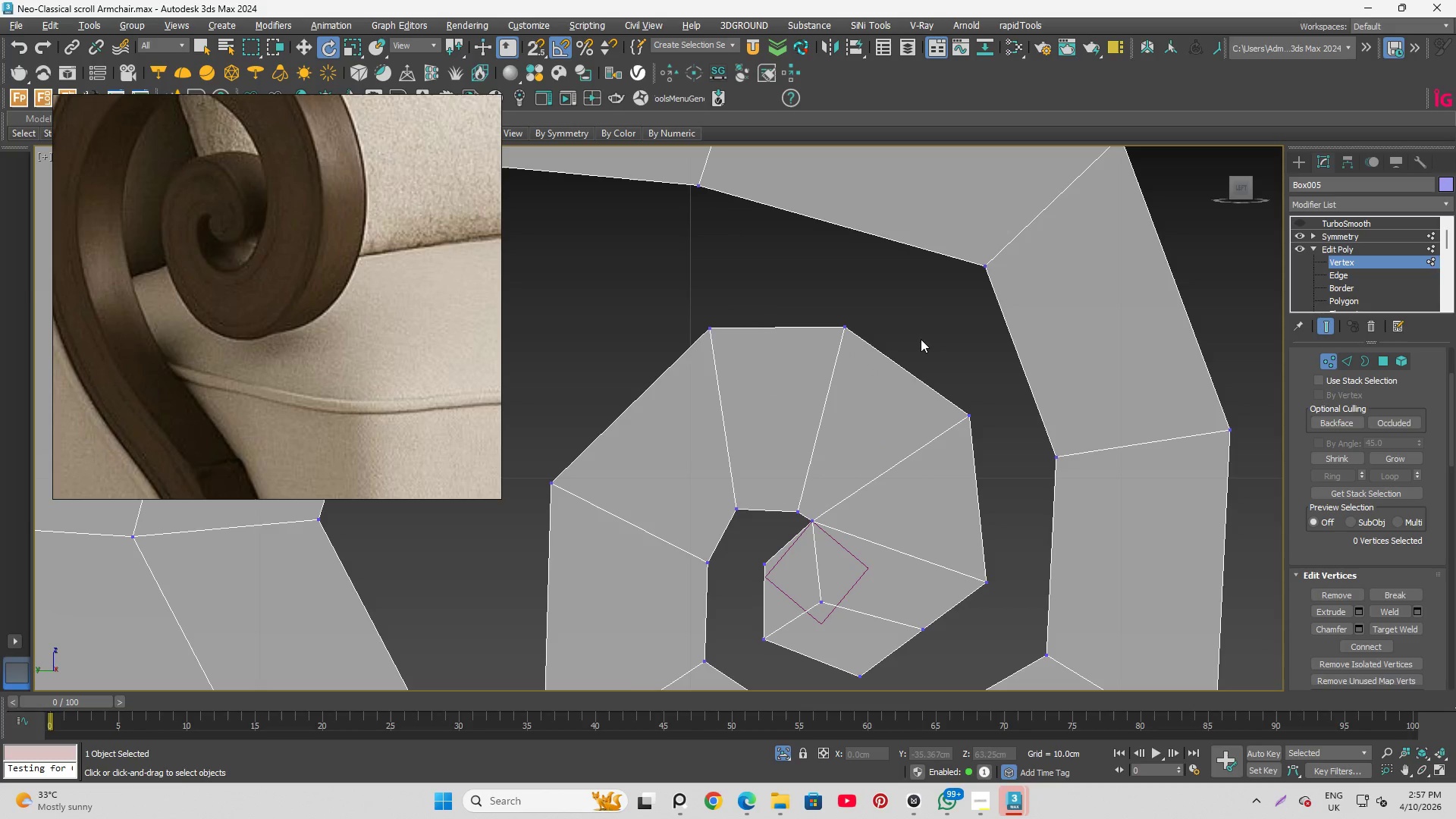 
scroll: coordinate [717, 415], scroll_direction: down, amount: 3.0
 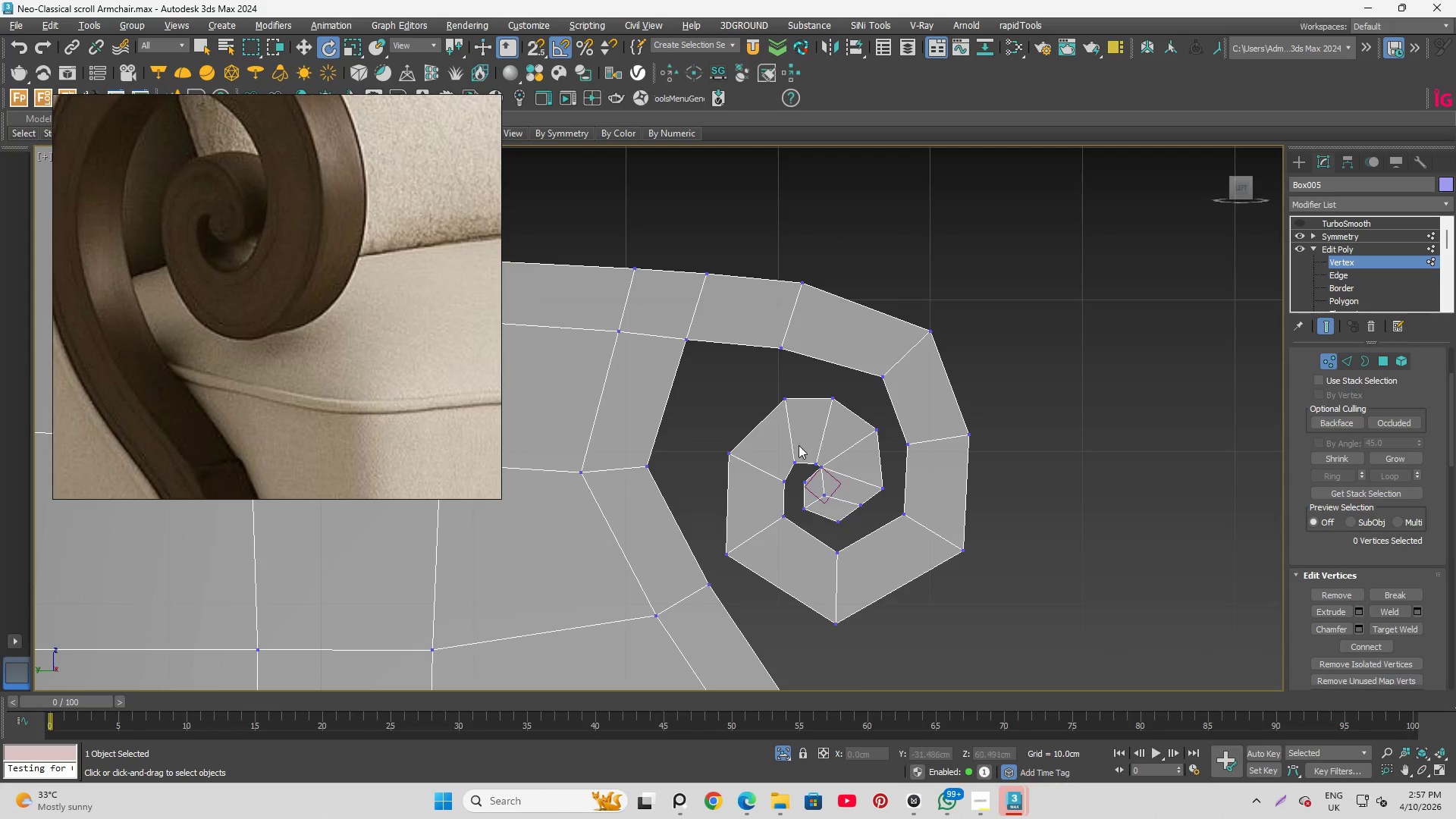 
scroll: coordinate [781, 450], scroll_direction: up, amount: 2.0
 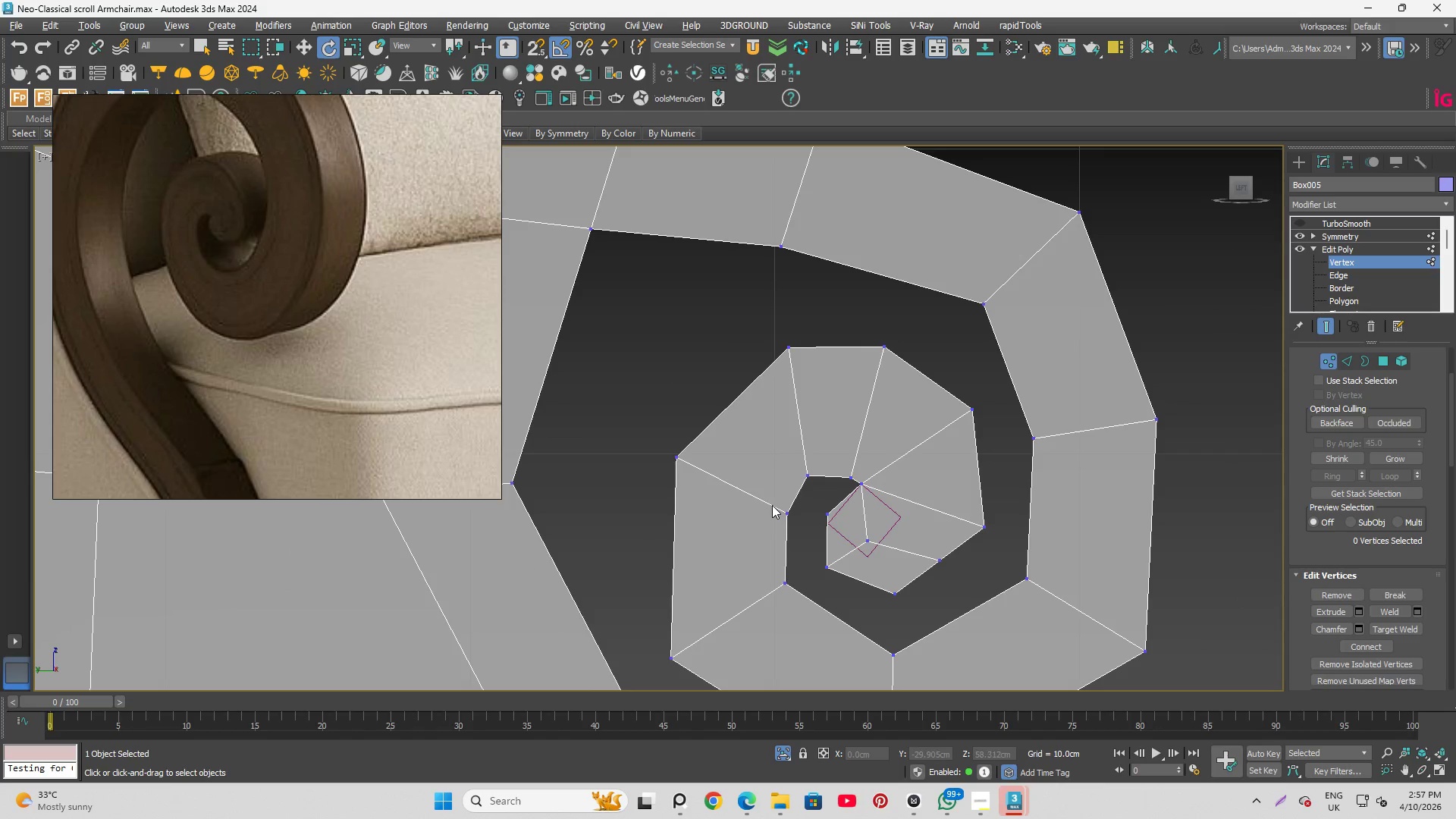 
scroll: coordinate [802, 479], scroll_direction: down, amount: 1.0
 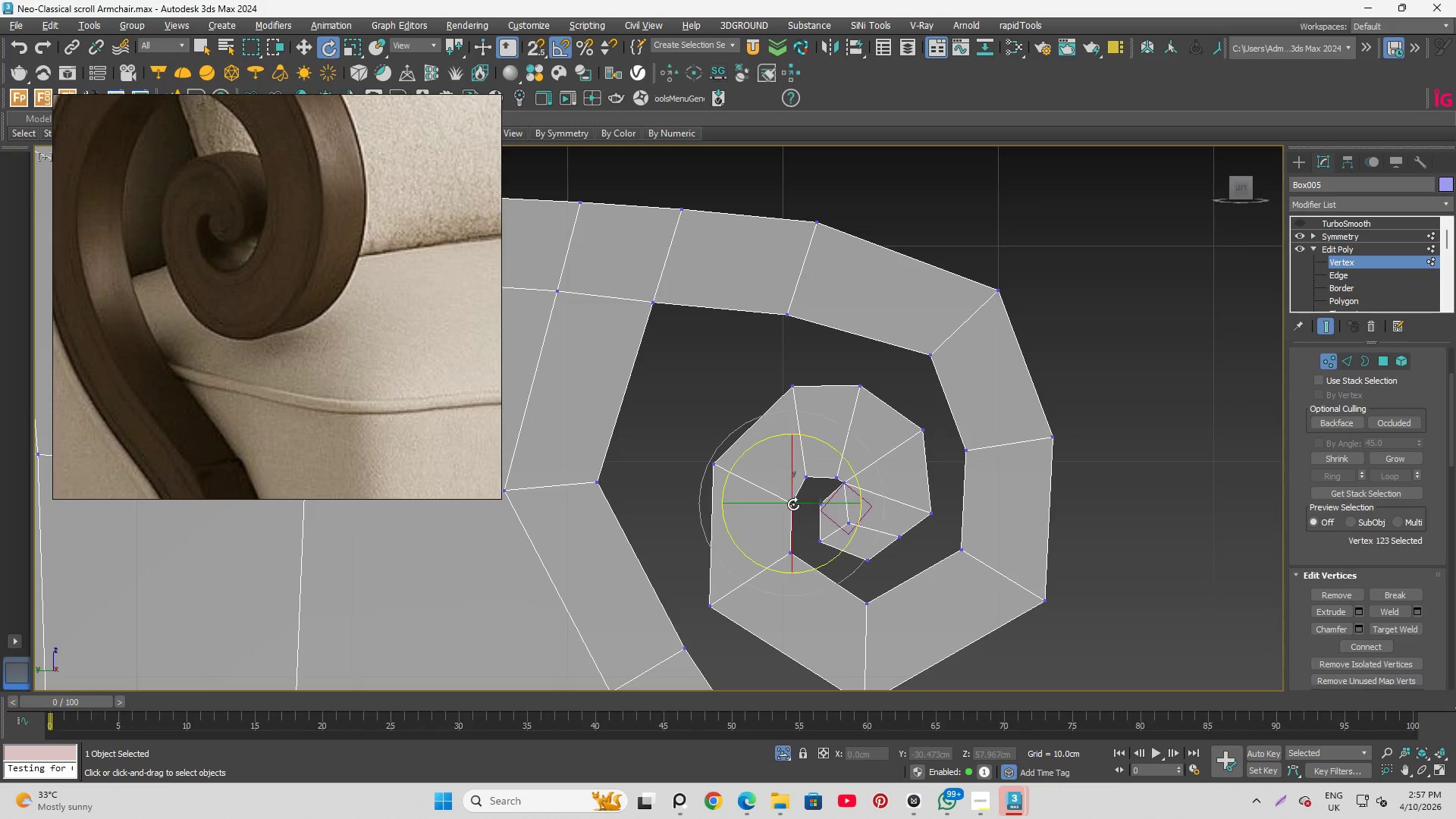 
hold_key(key=ControlLeft, duration=1.08)
 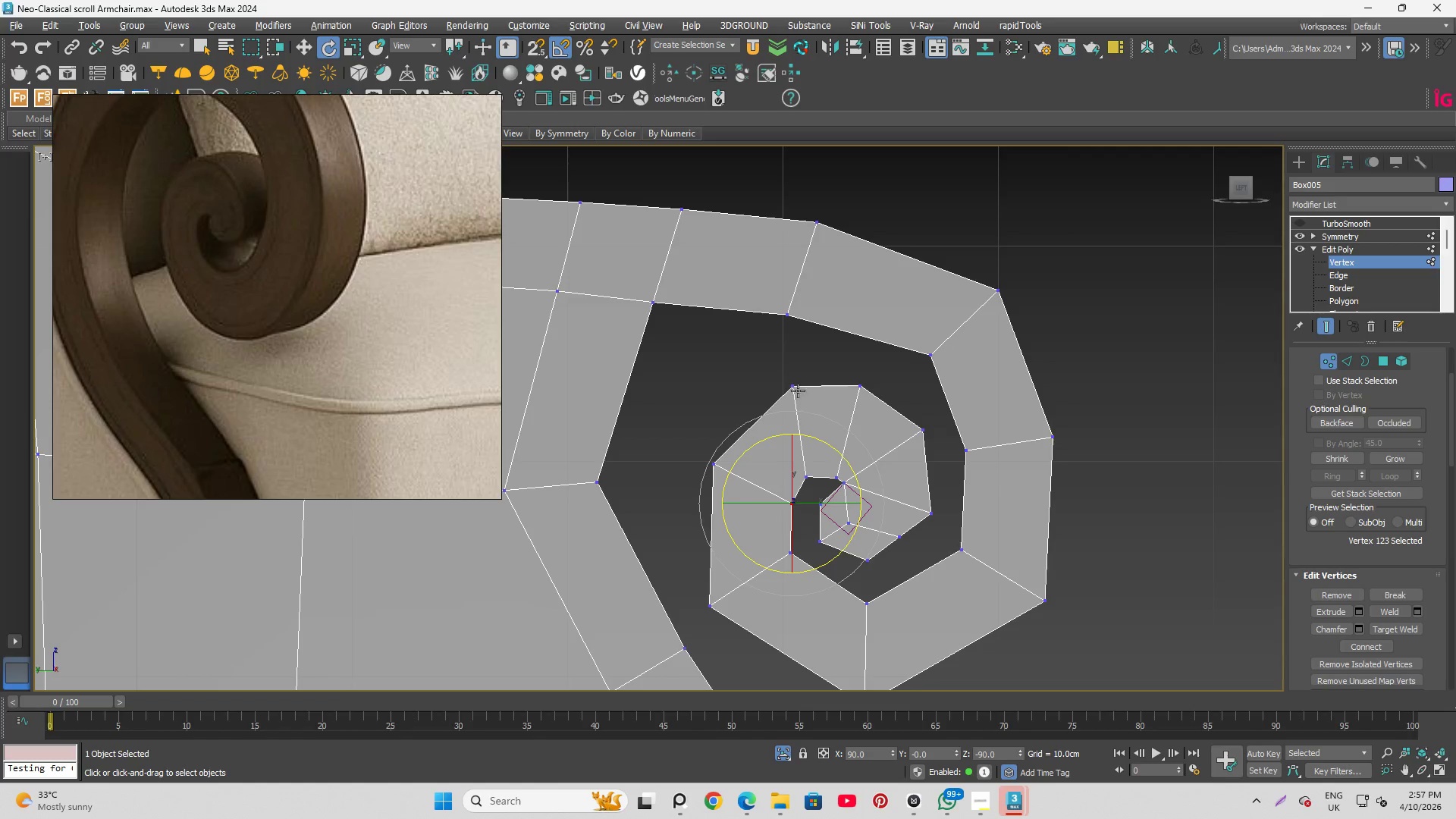 
left_click([797, 390])
 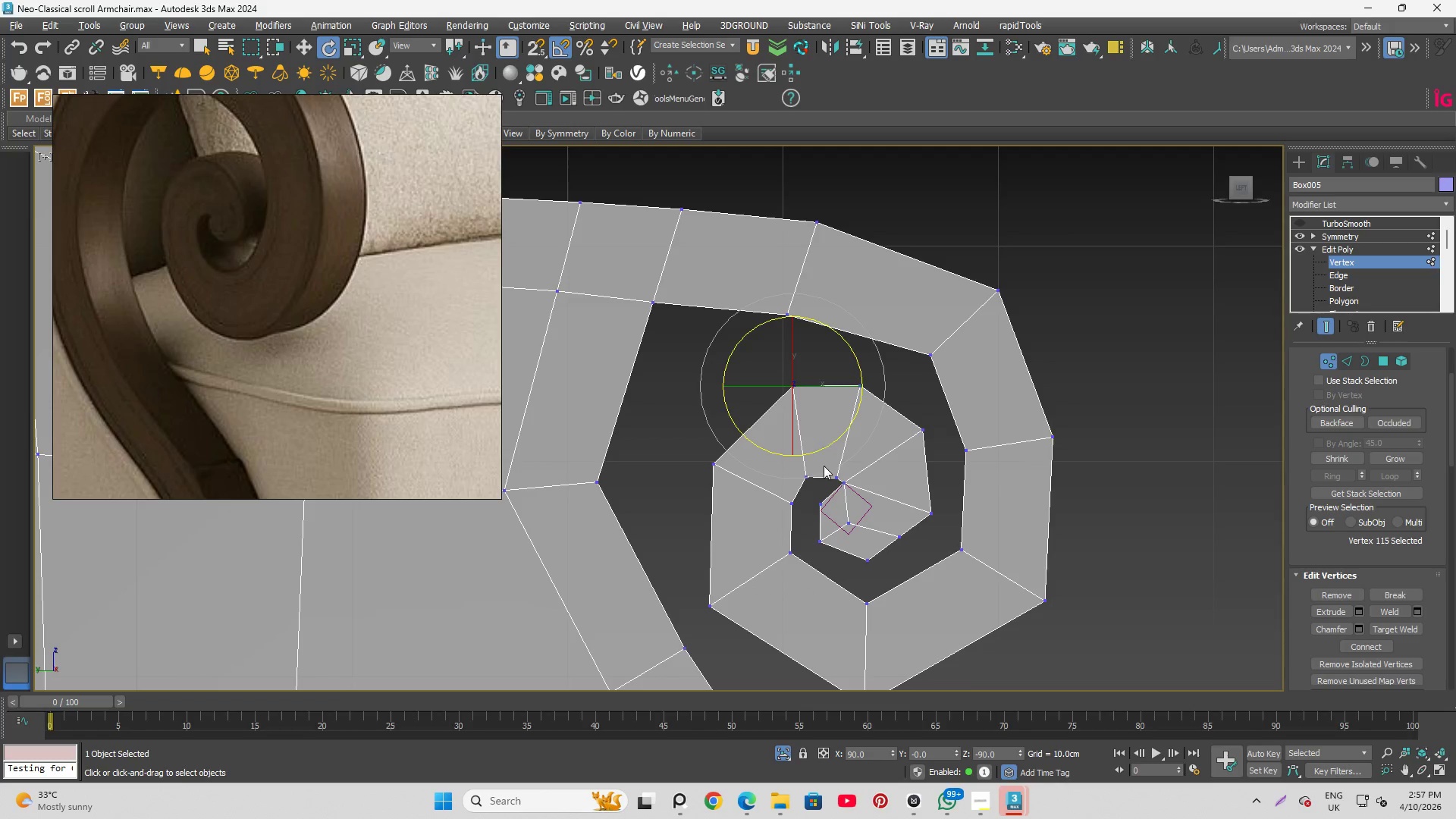 
hold_key(key=ControlLeft, duration=0.64)
left_click([807, 476])
 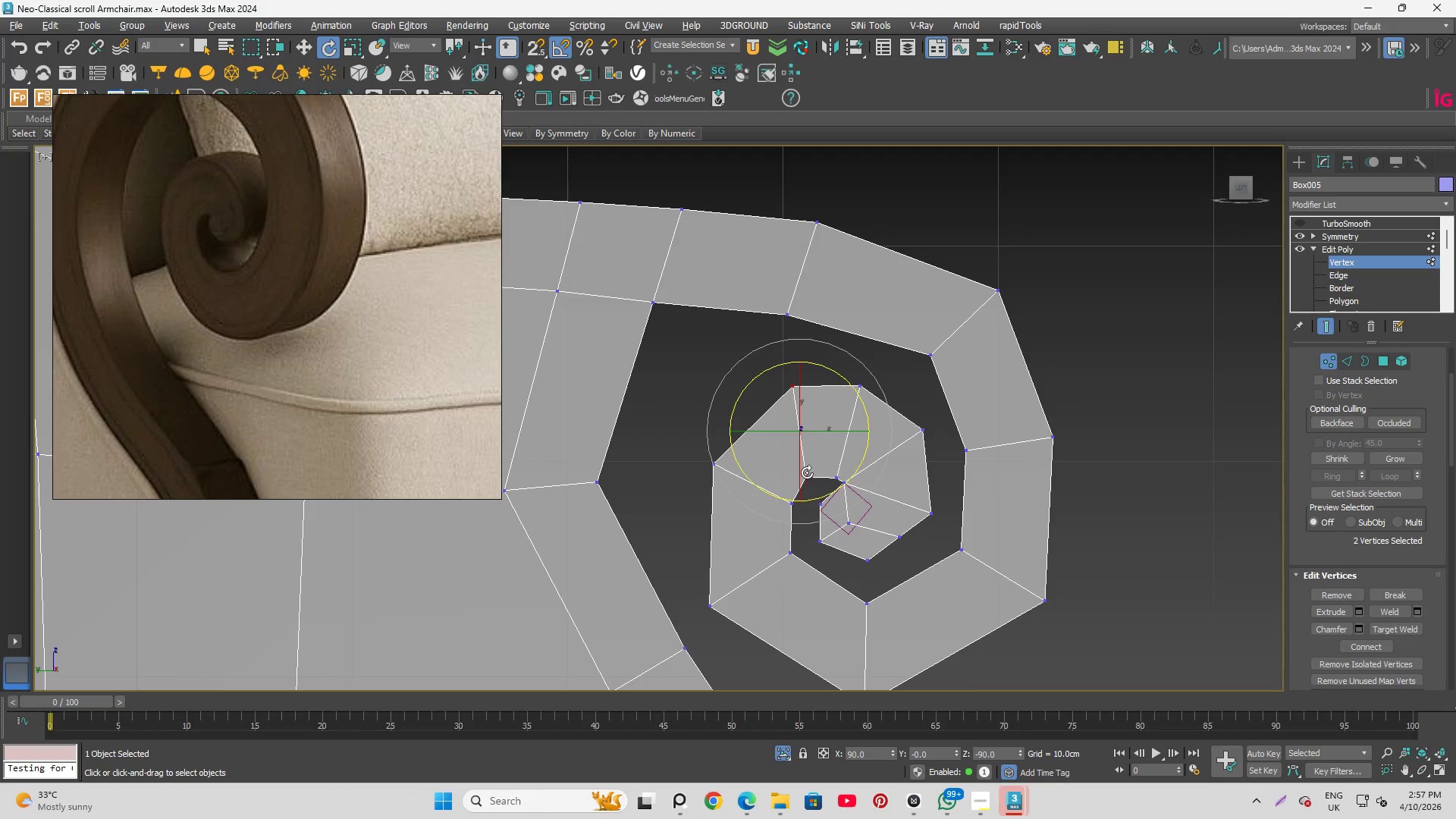 
hold_key(key=ControlLeft, duration=20.5)
scroll: coordinate [830, 360], scroll_direction: up, amount: 1.0
 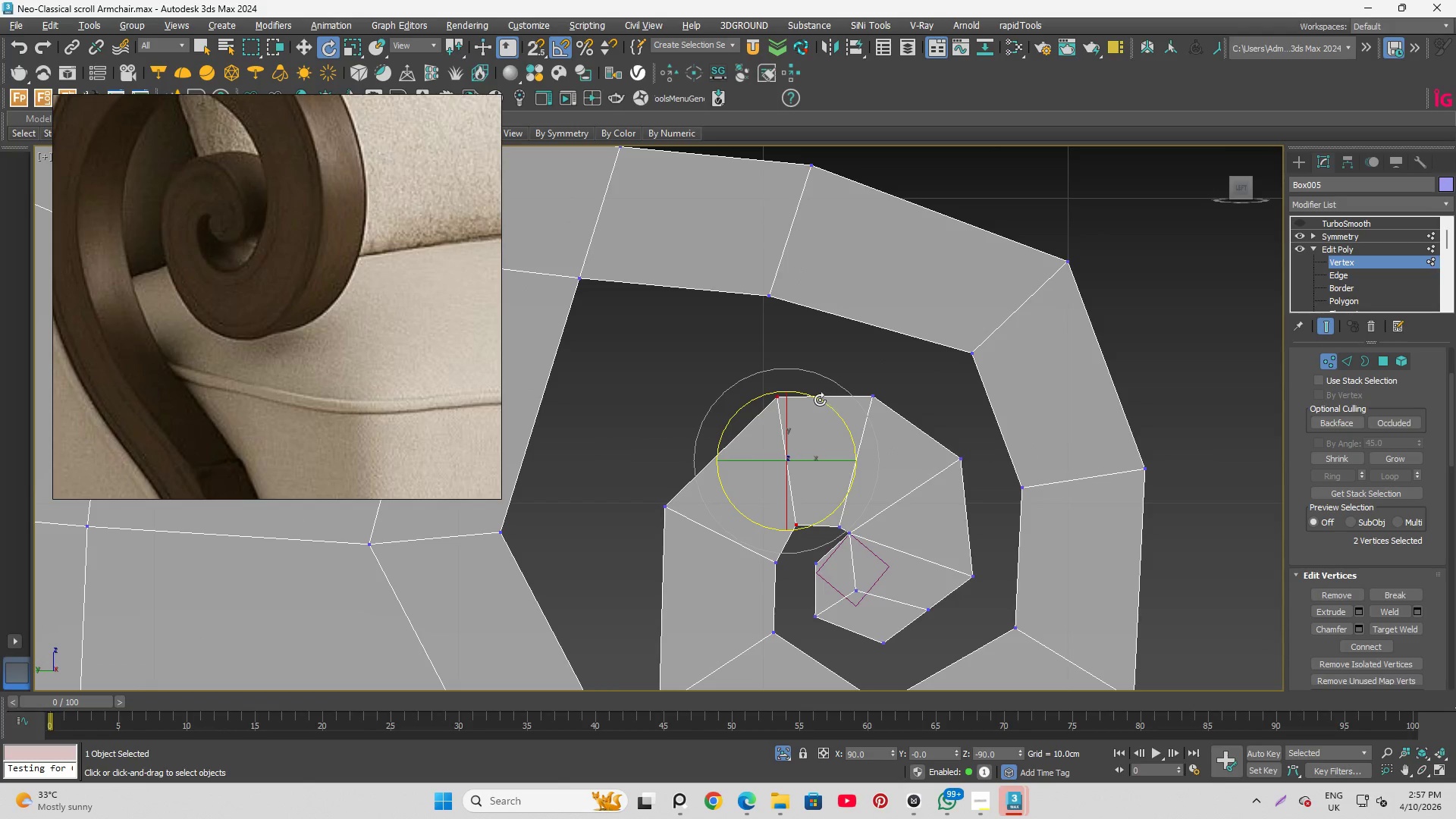 
left_click_drag(start_coordinate=[820, 400], to_coordinate=[809, 397])
 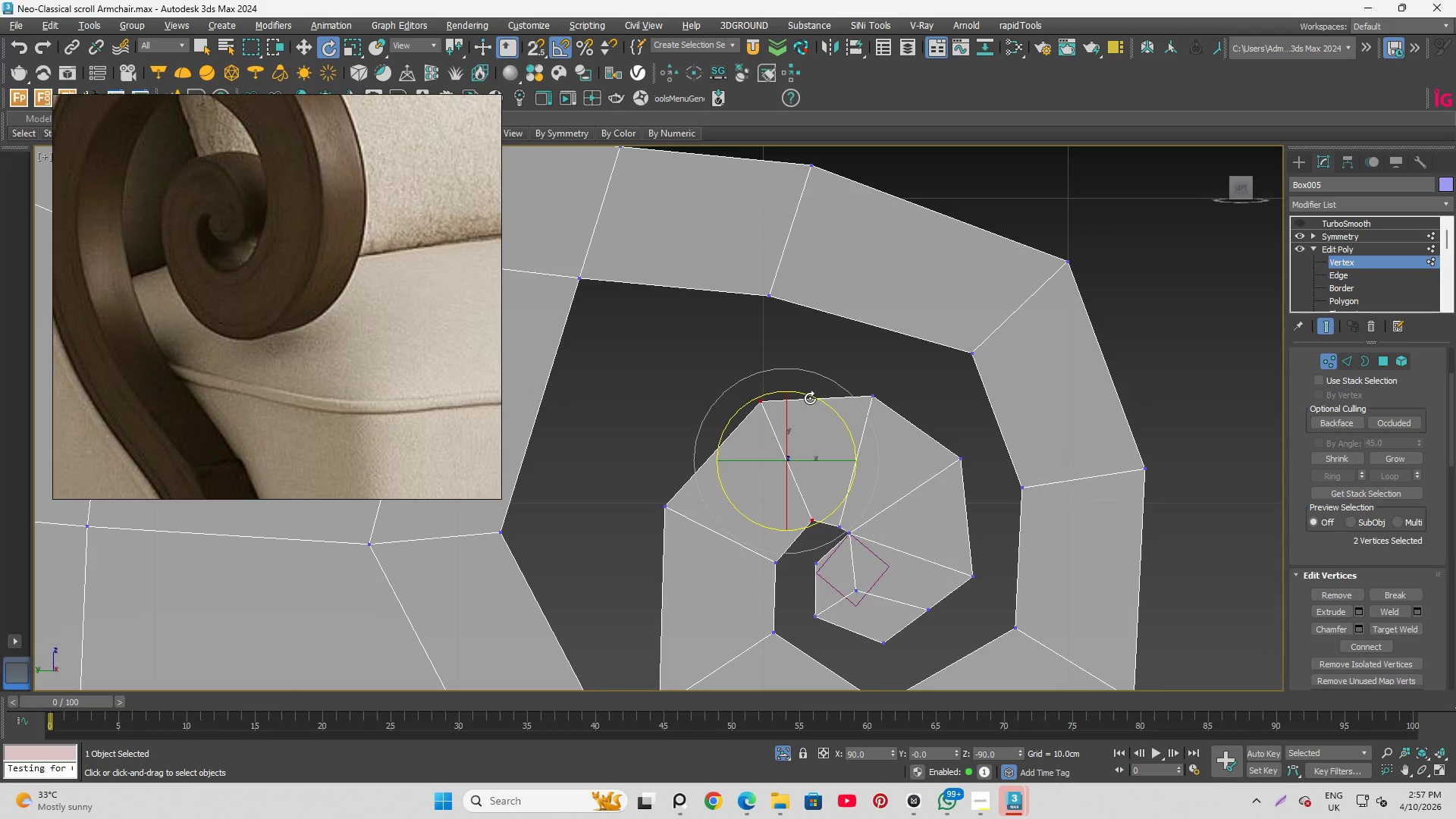 
key(W)
 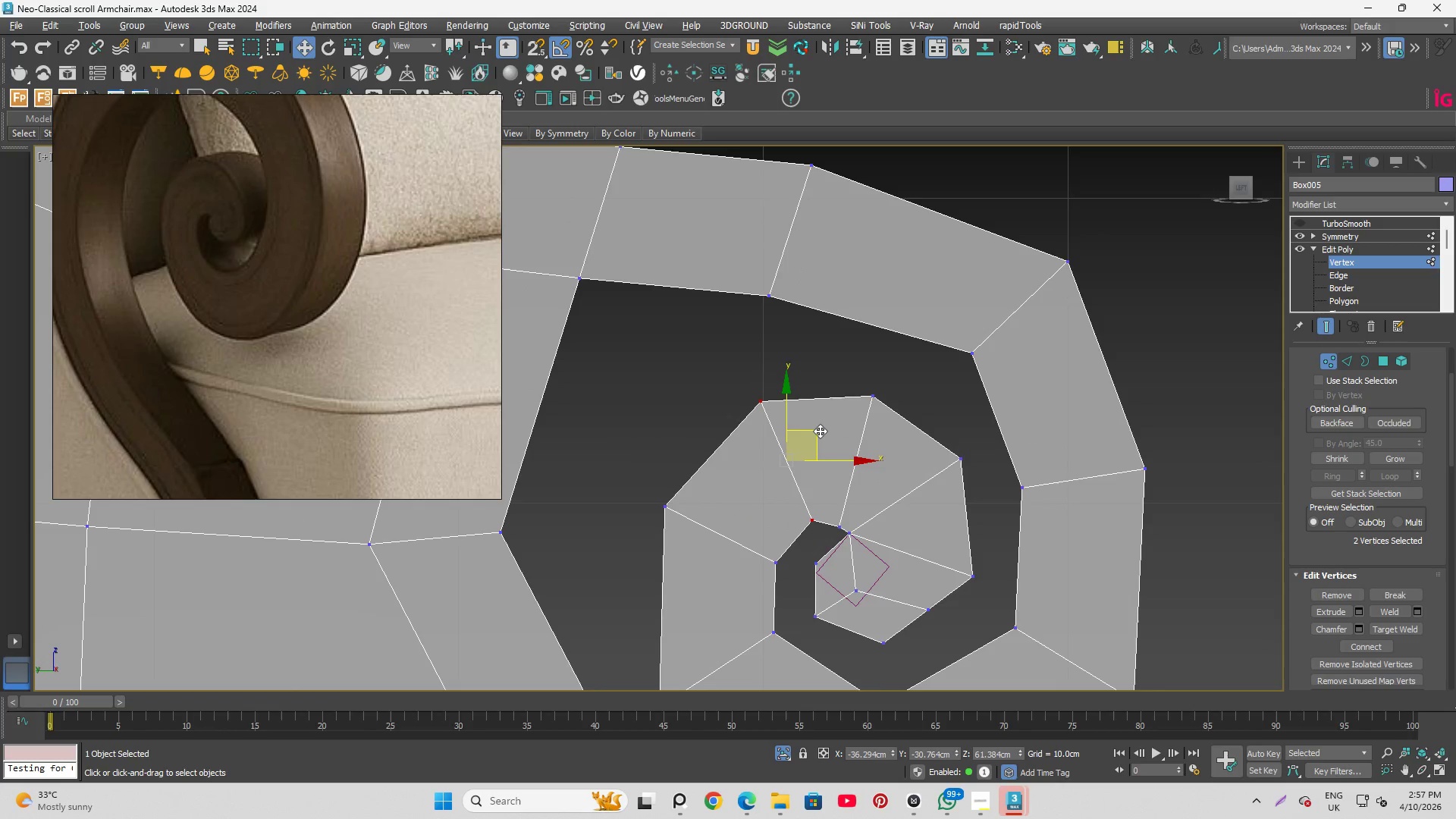 
left_click_drag(start_coordinate=[819, 431], to_coordinate=[806, 436])
 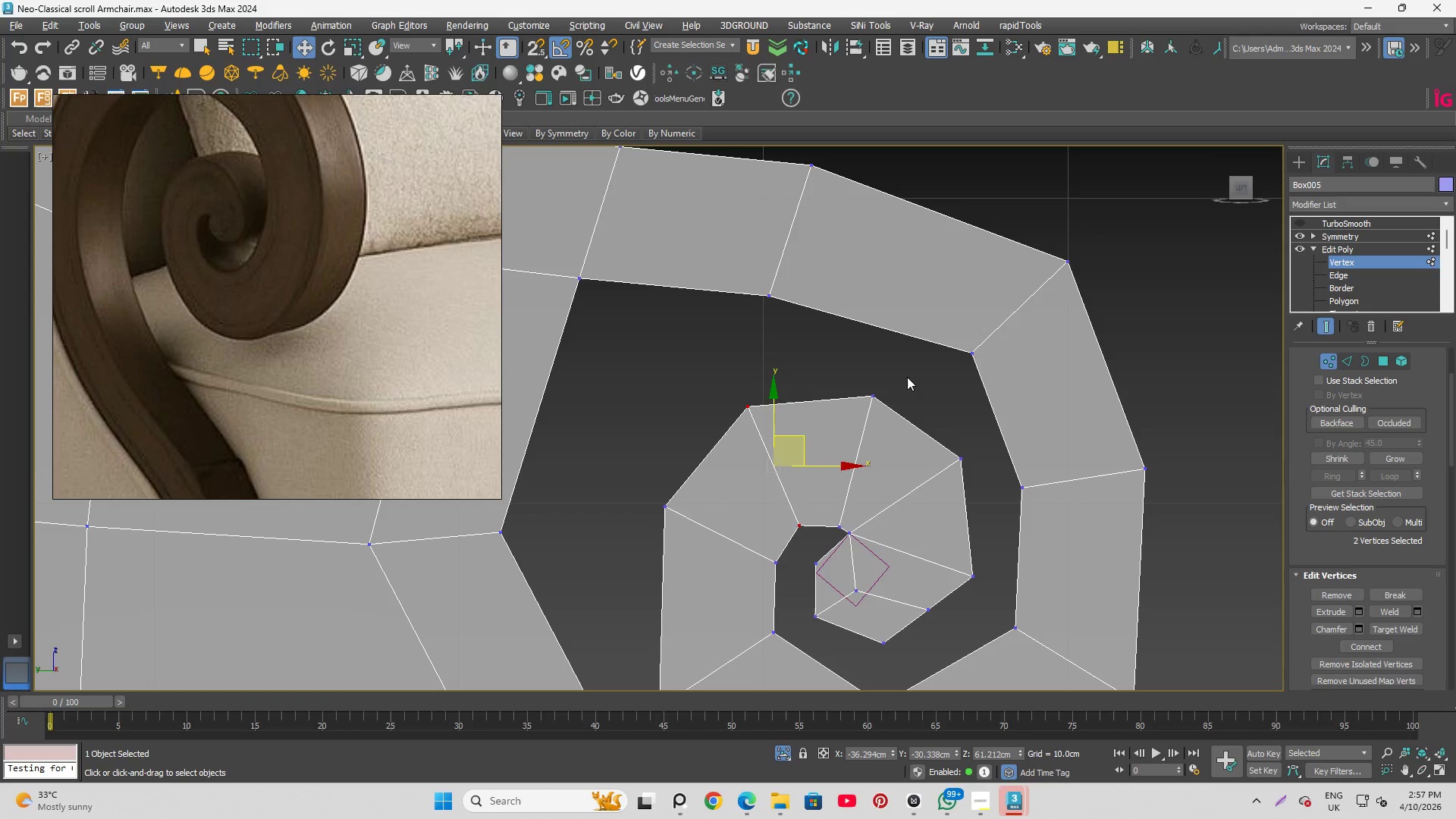 
left_click([909, 375])
 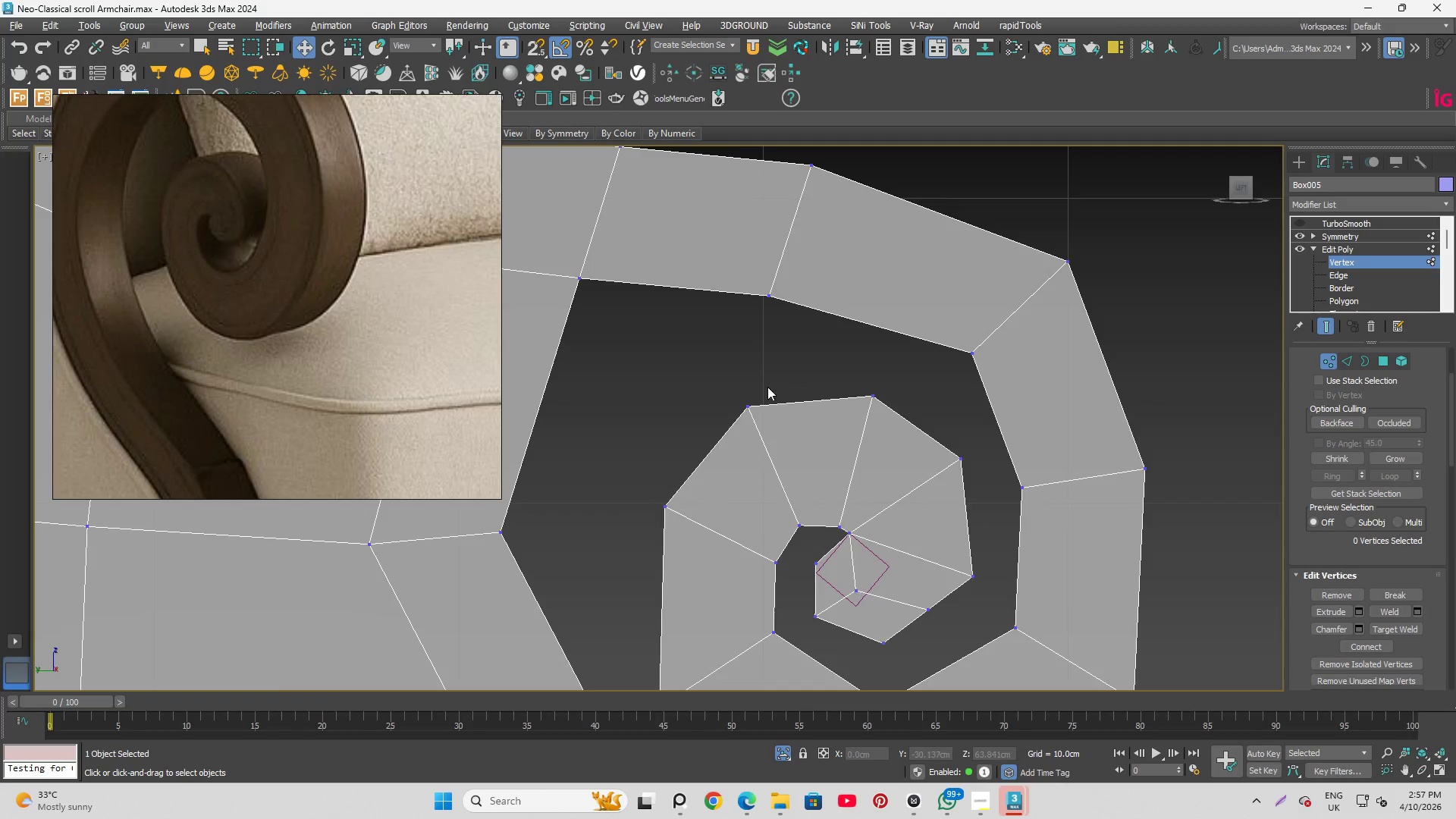 
scroll: coordinate [773, 400], scroll_direction: down, amount: 2.0
 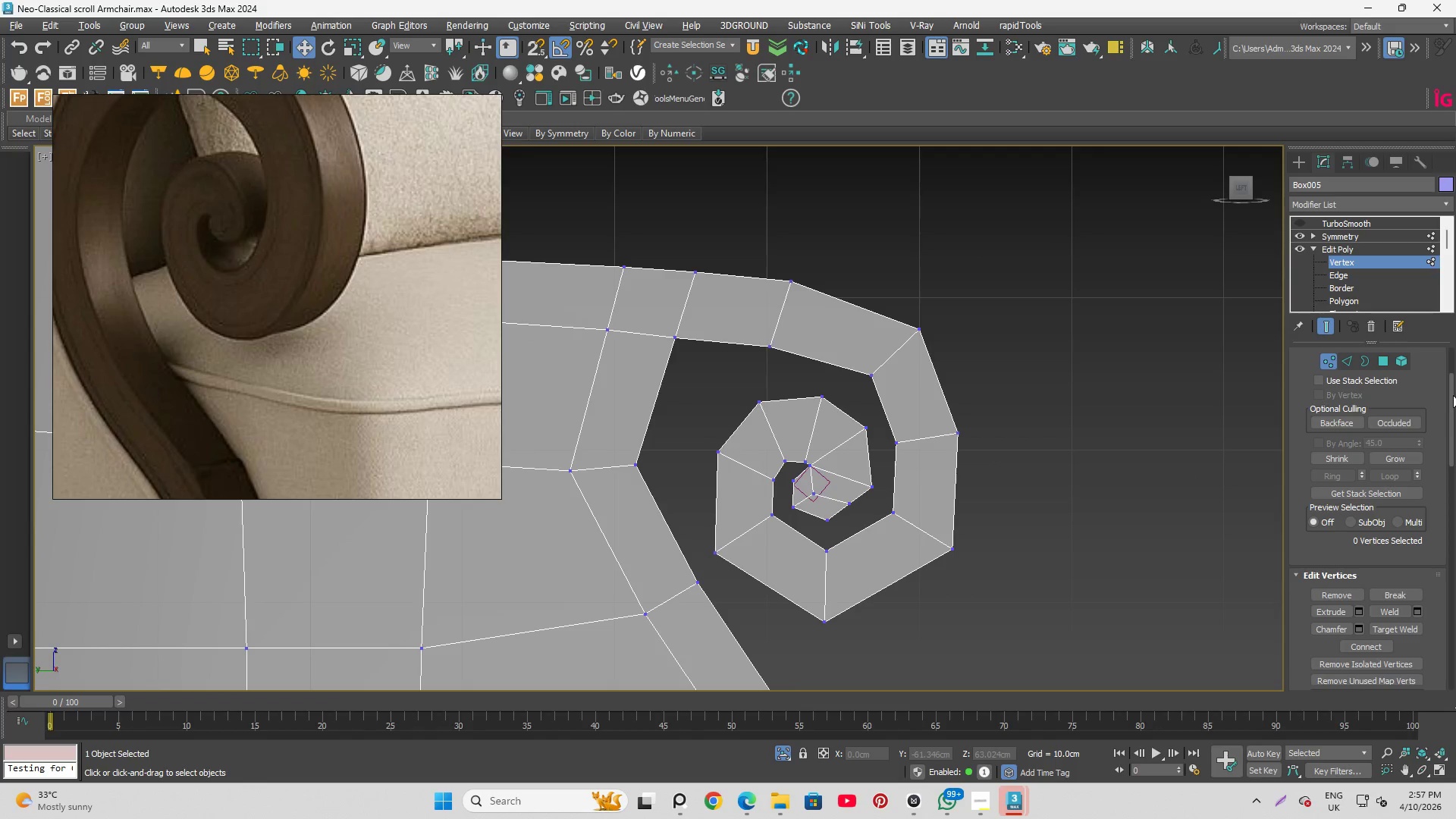 
scroll: coordinate [813, 474], scroll_direction: up, amount: 4.0
 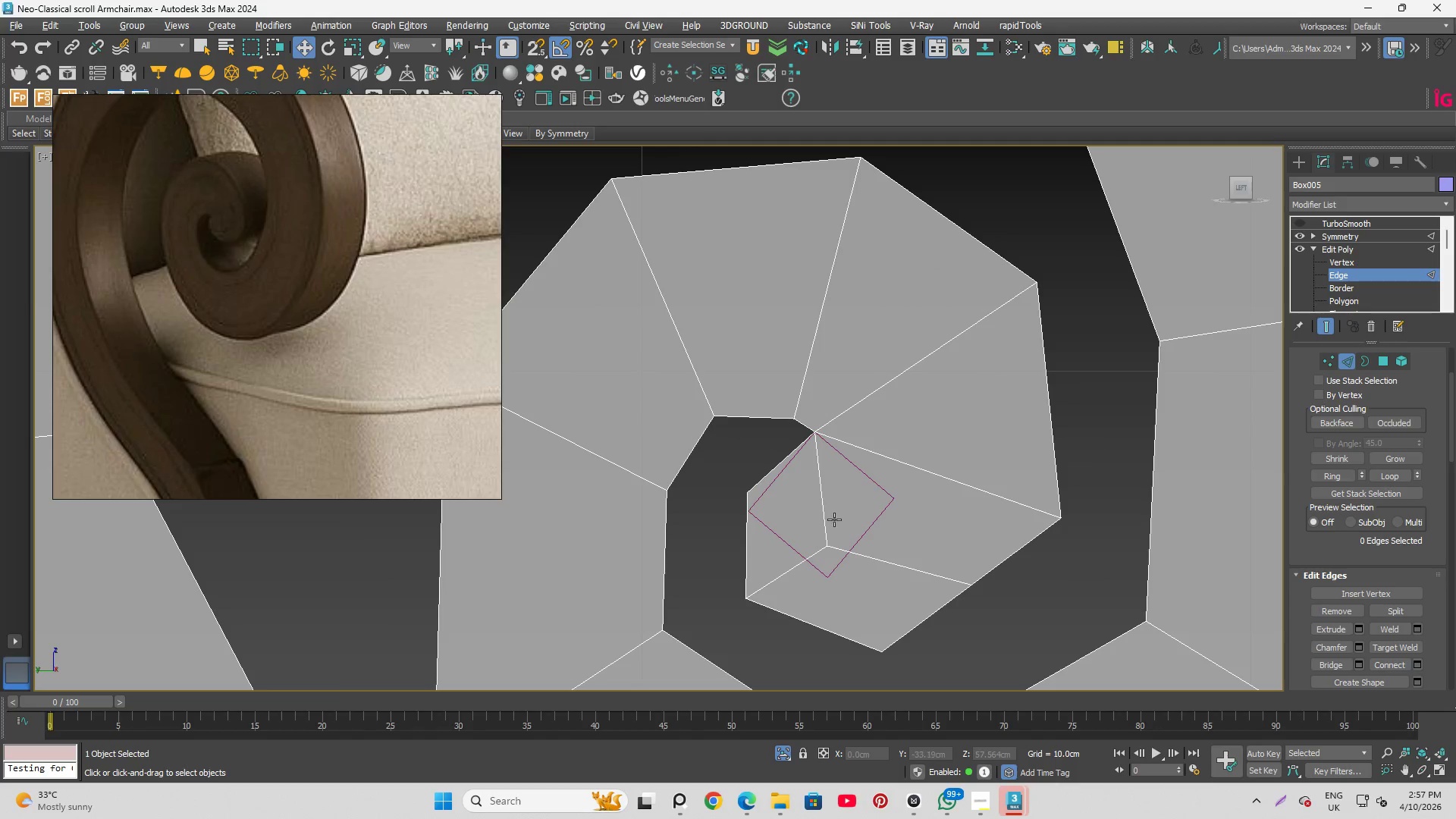 
left_click([827, 516])
 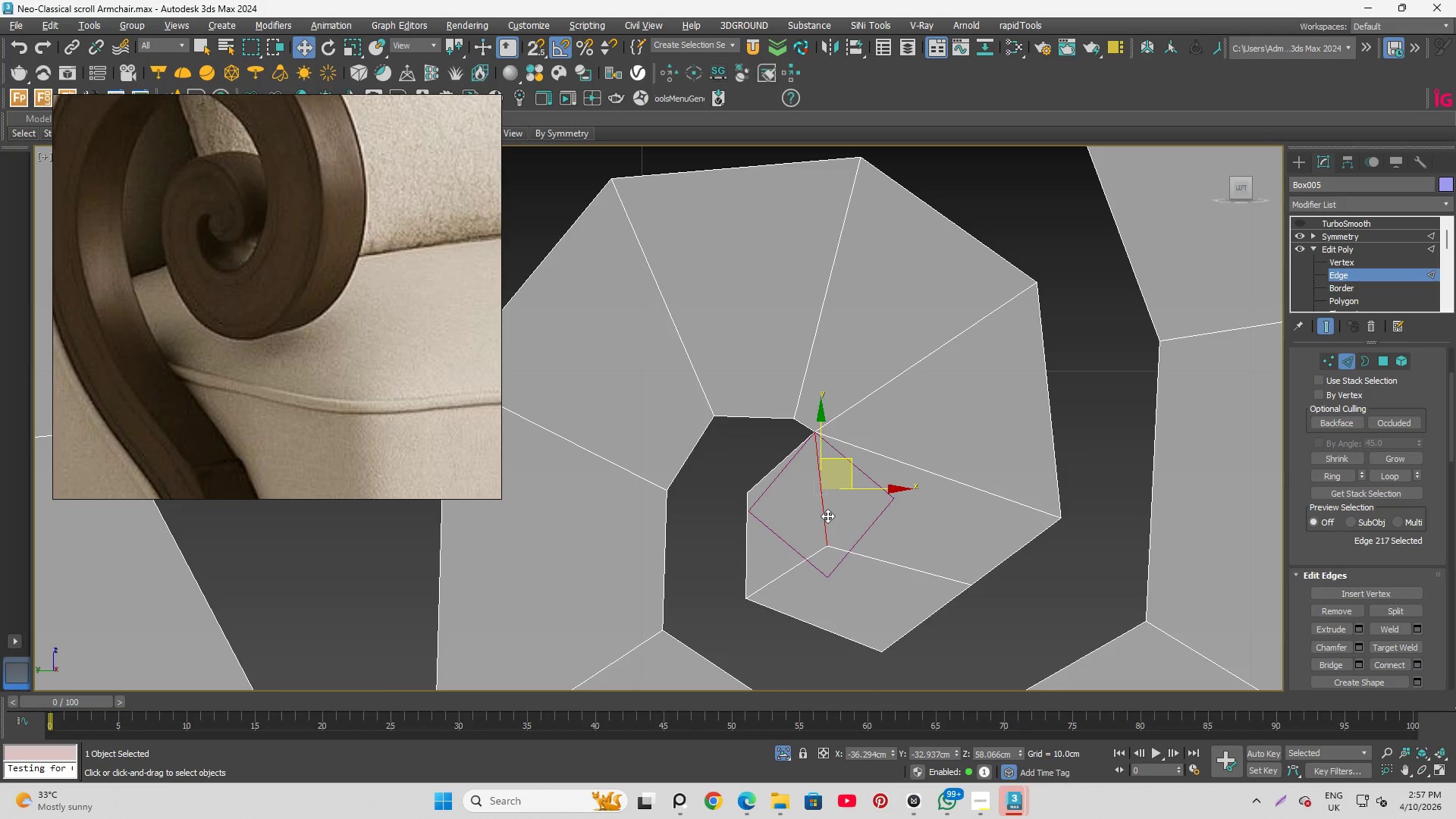 
hold_key(key=ControlLeft, duration=0.53)
left_click([863, 557])
 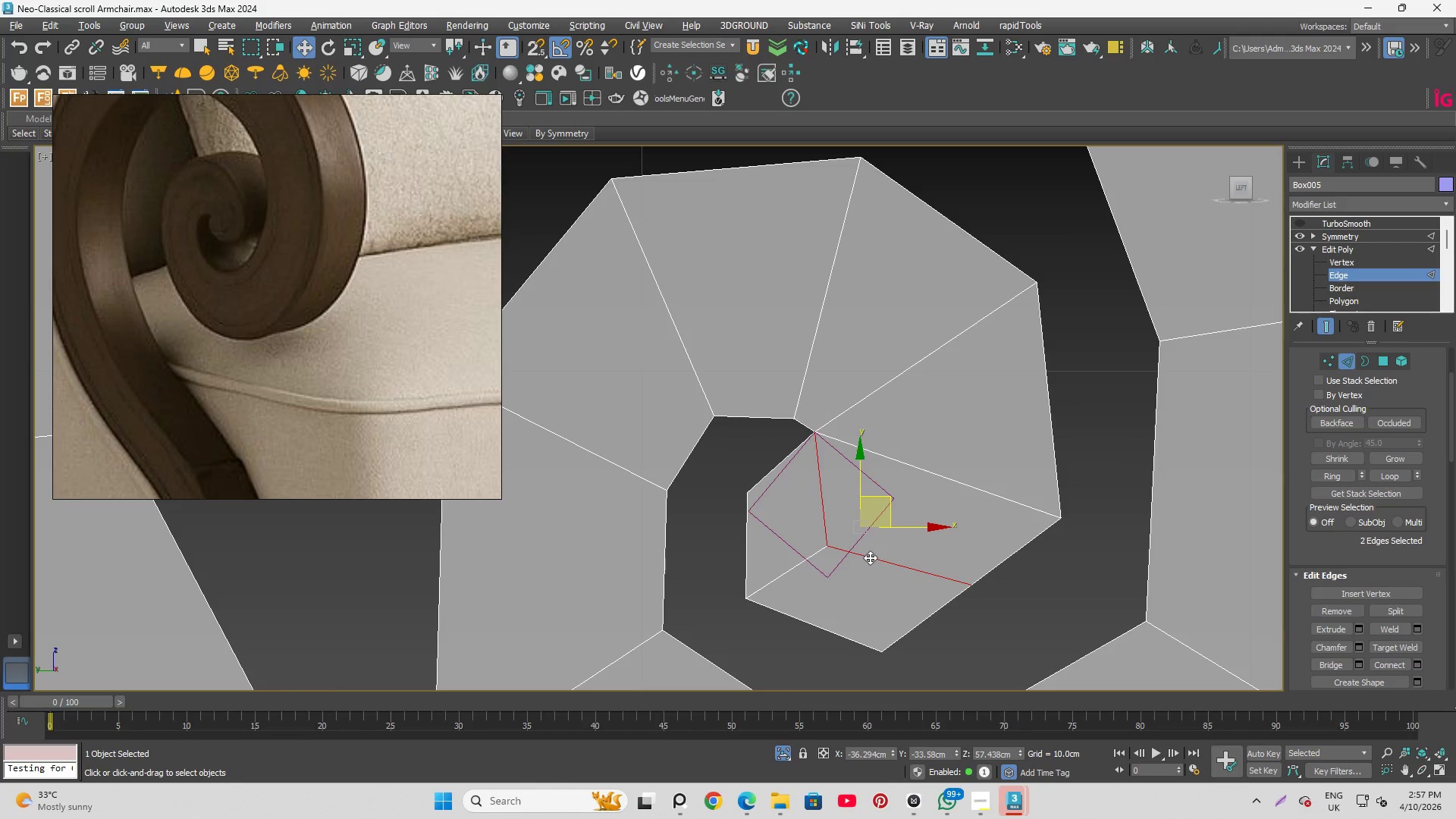 
left_click([870, 557])
 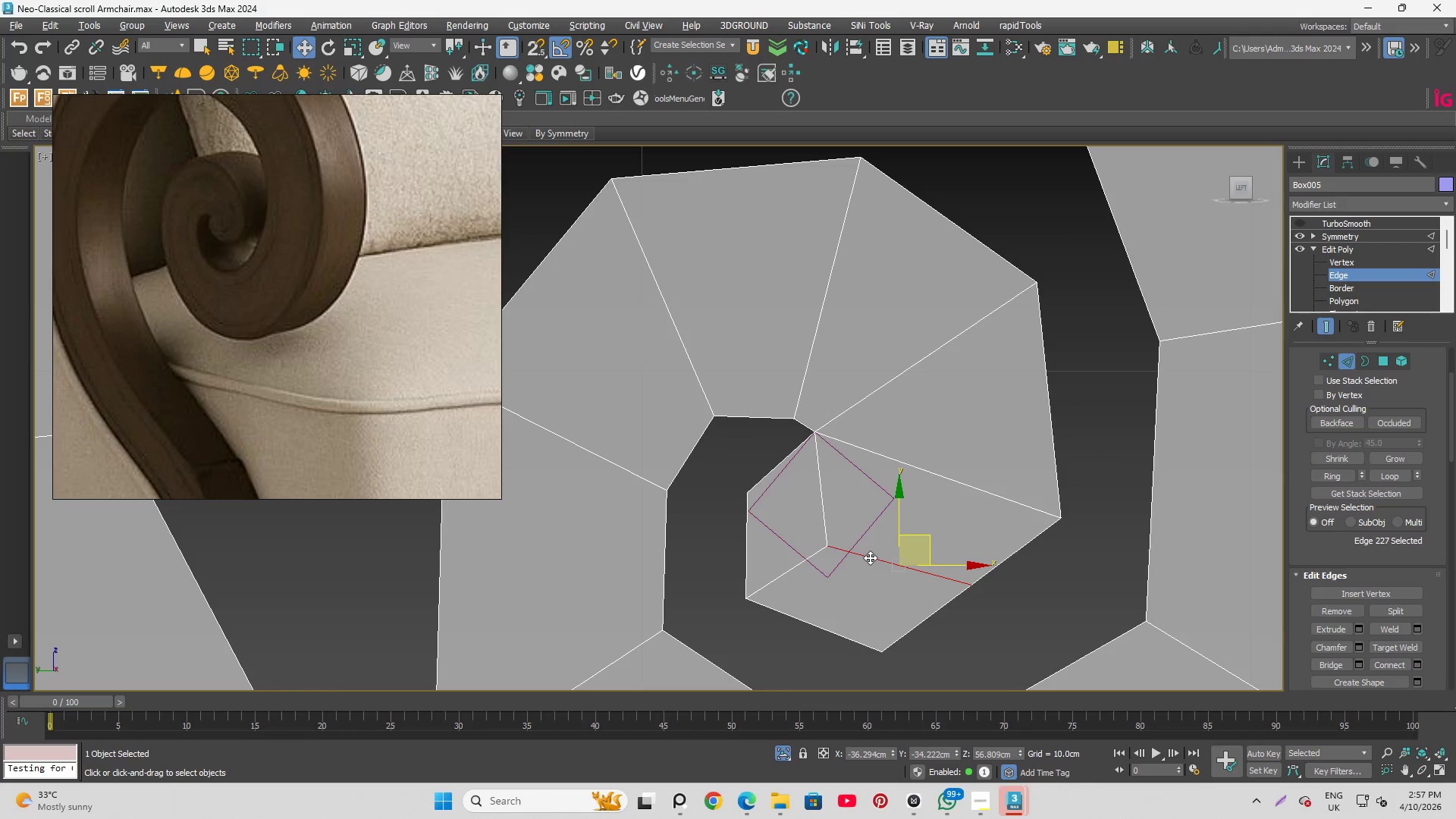 
key(Control+Backspace)
 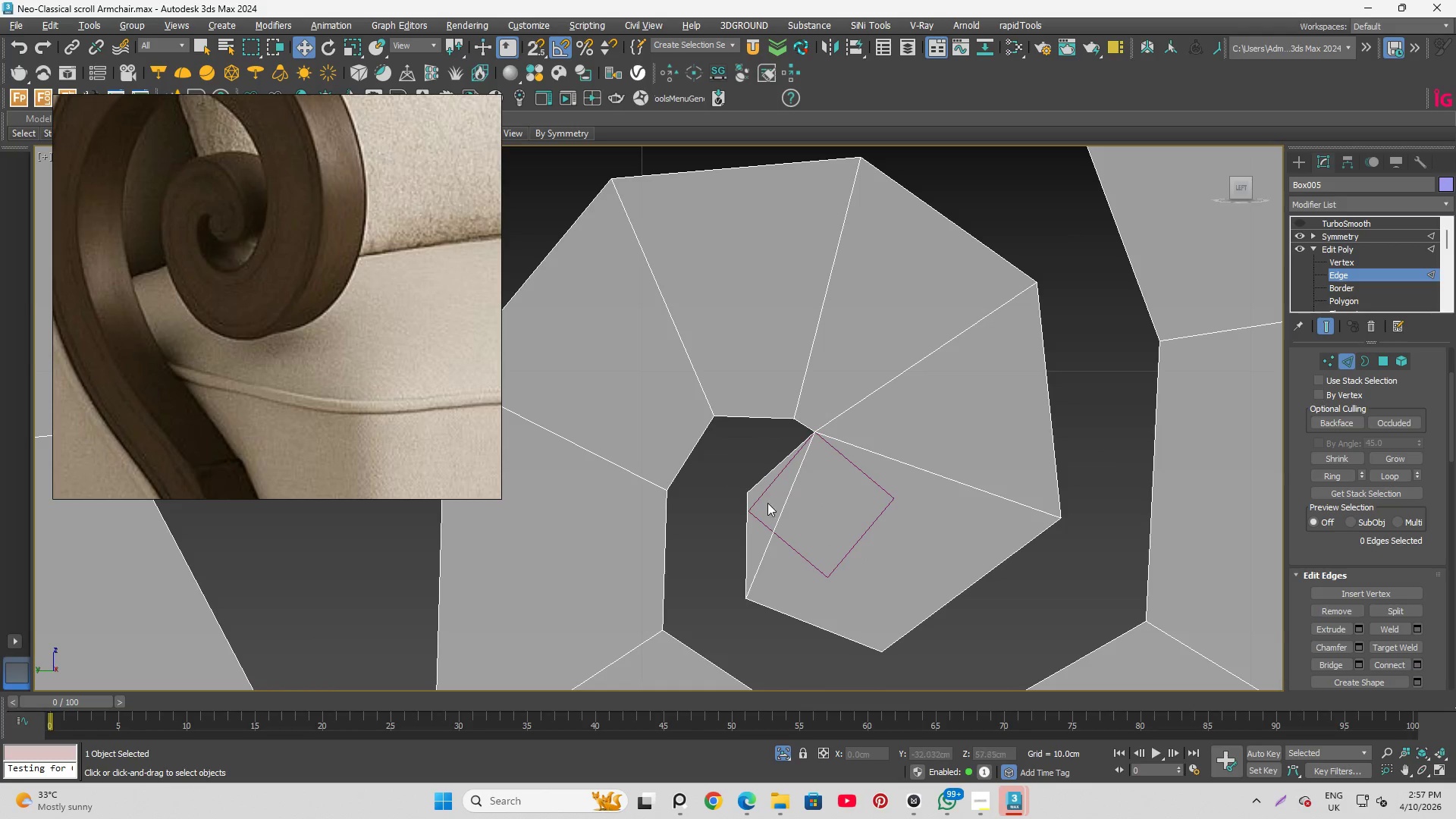 
left_click([781, 503])
 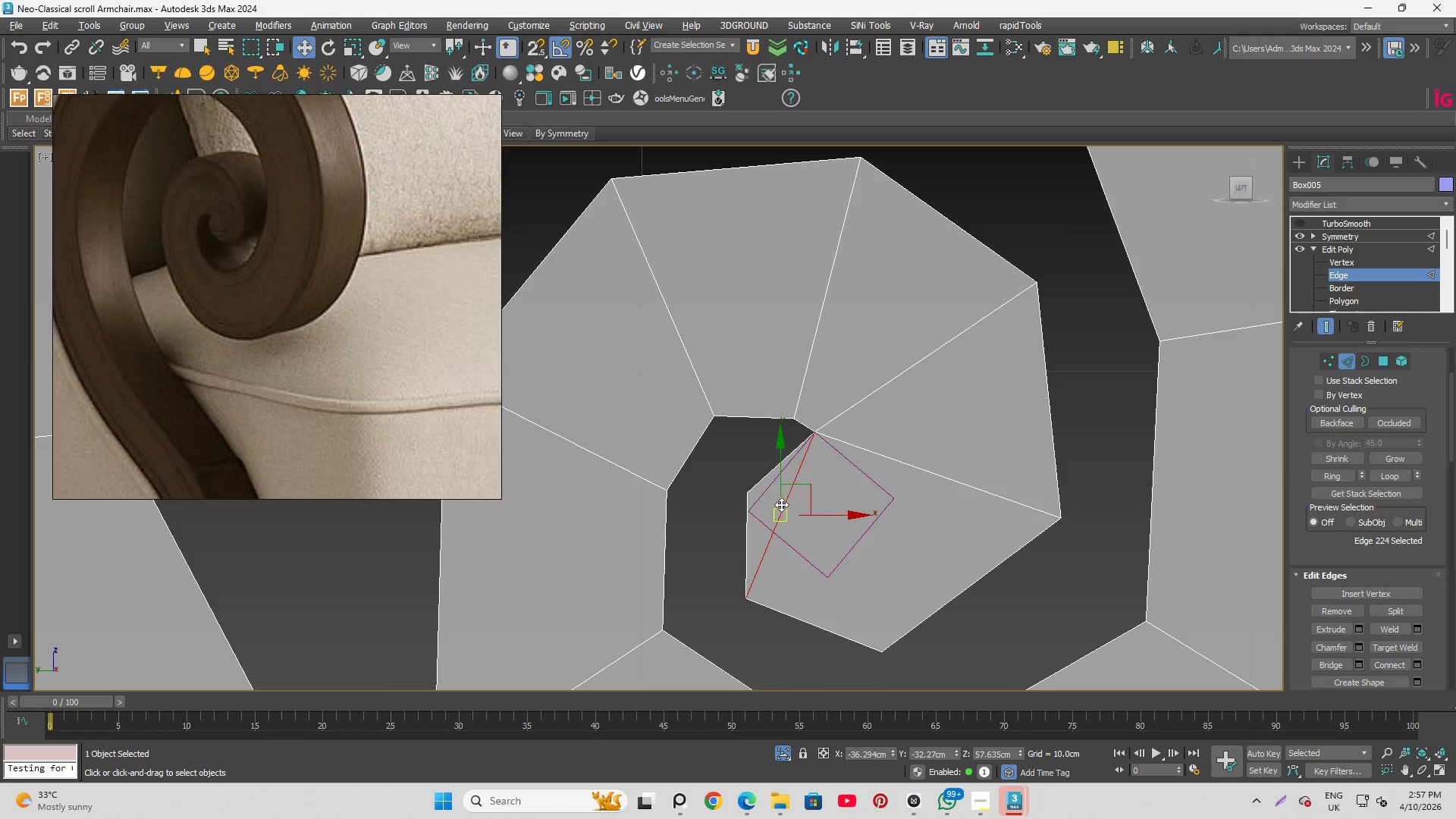 
key(Control+Backspace)
 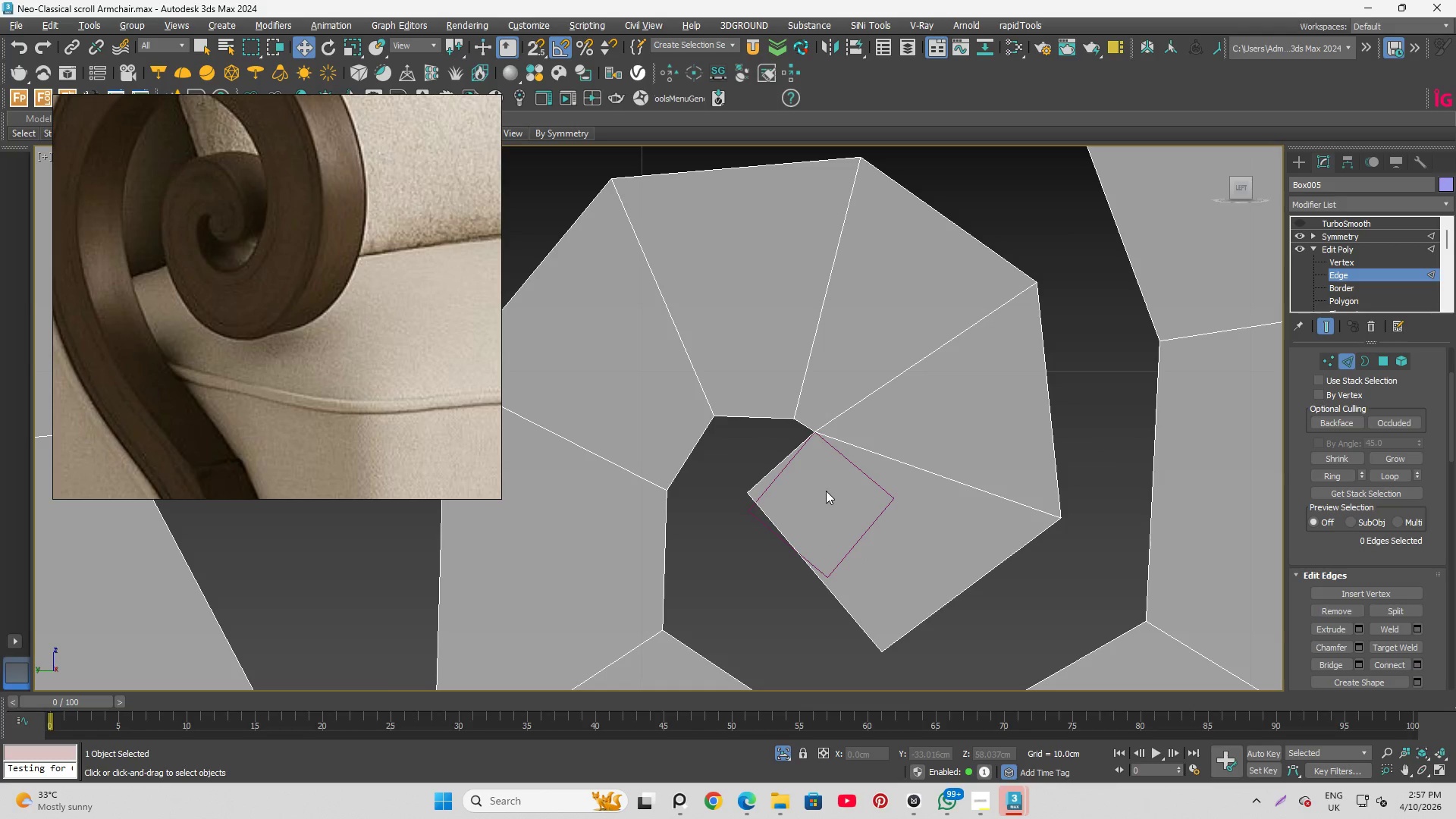 
key(Control+Z)
 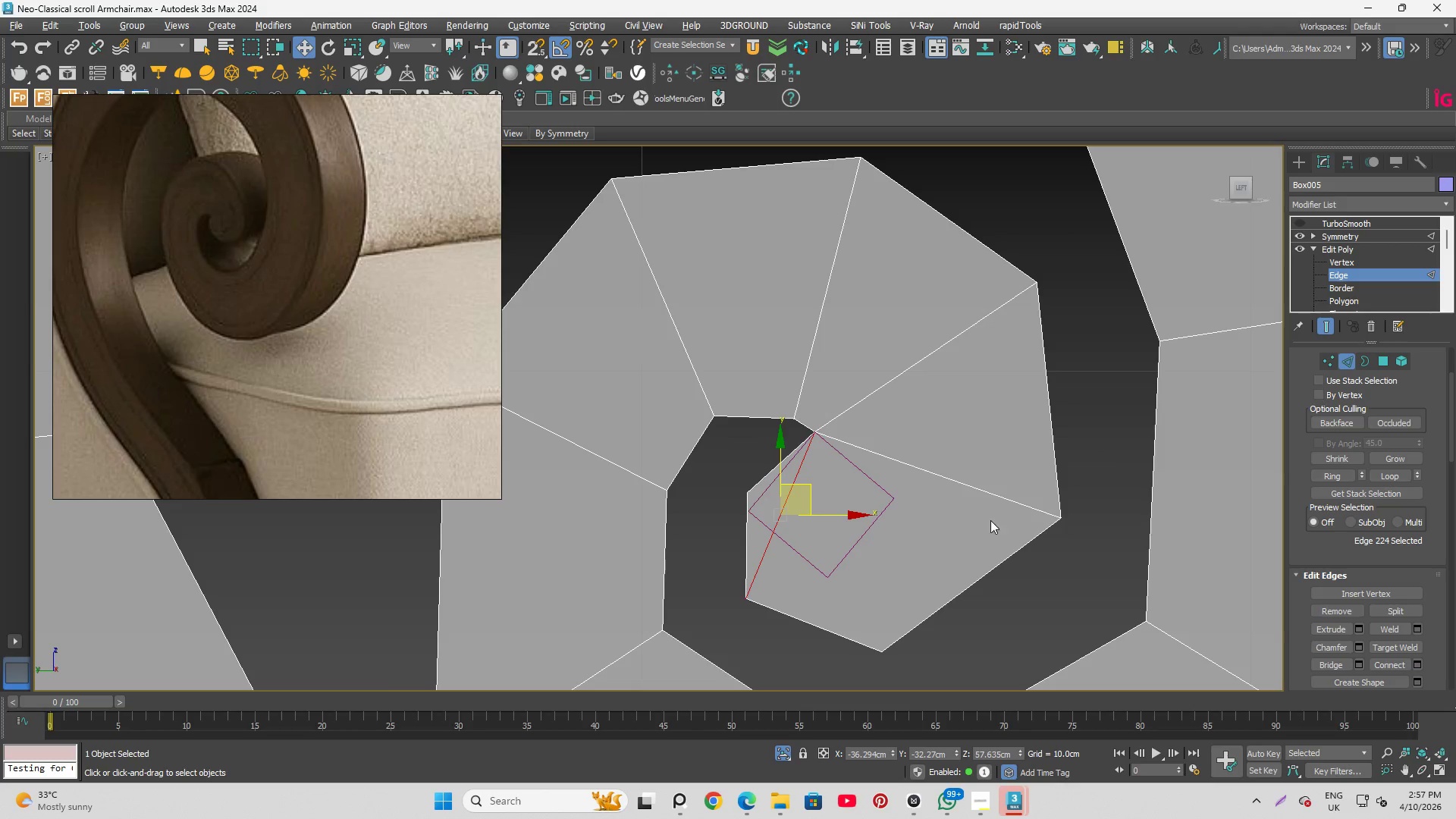 
left_click([990, 520])
 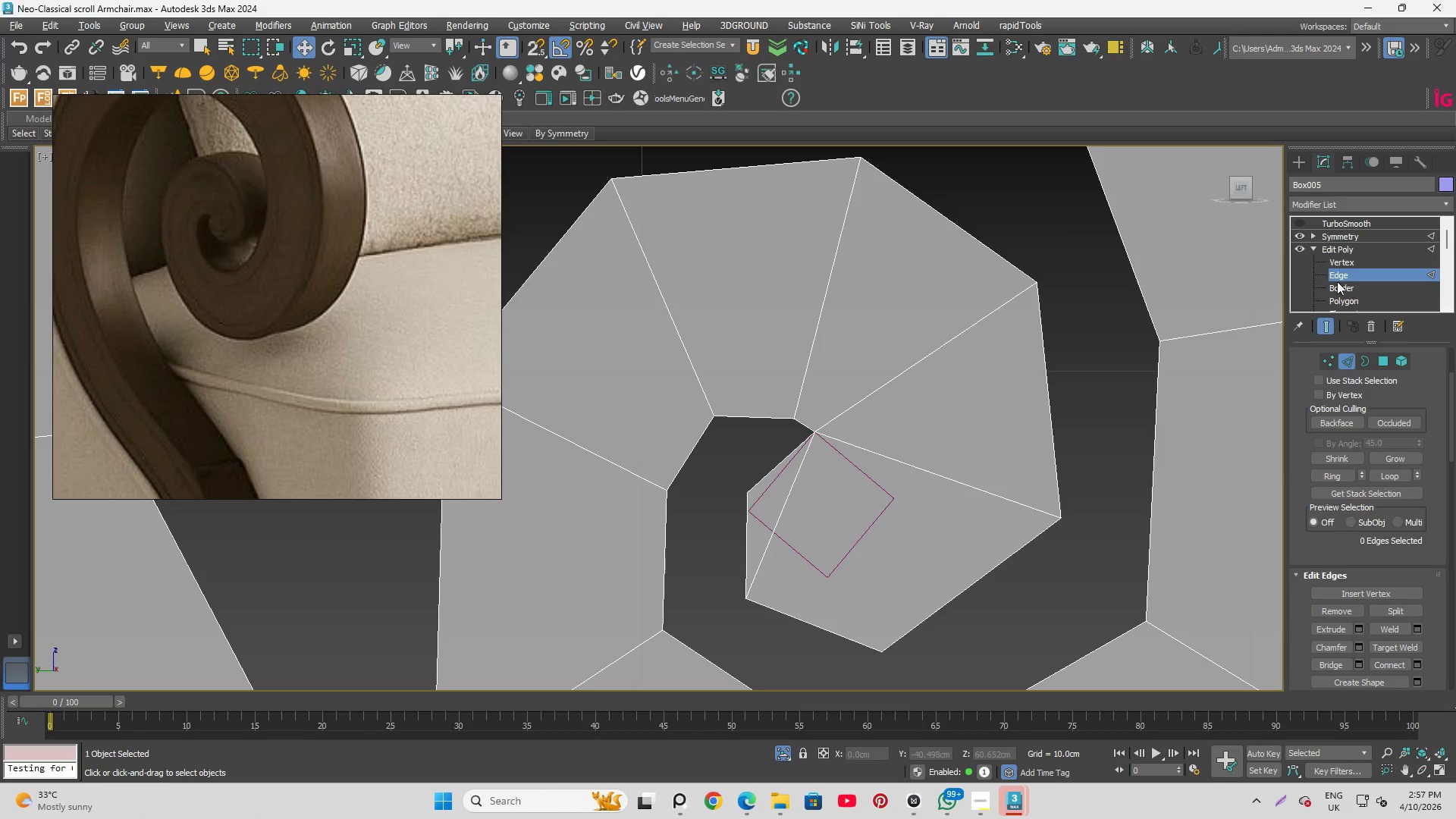 
hold_key(key=ControlLeft, duration=0.58)
left_click([983, 581])
 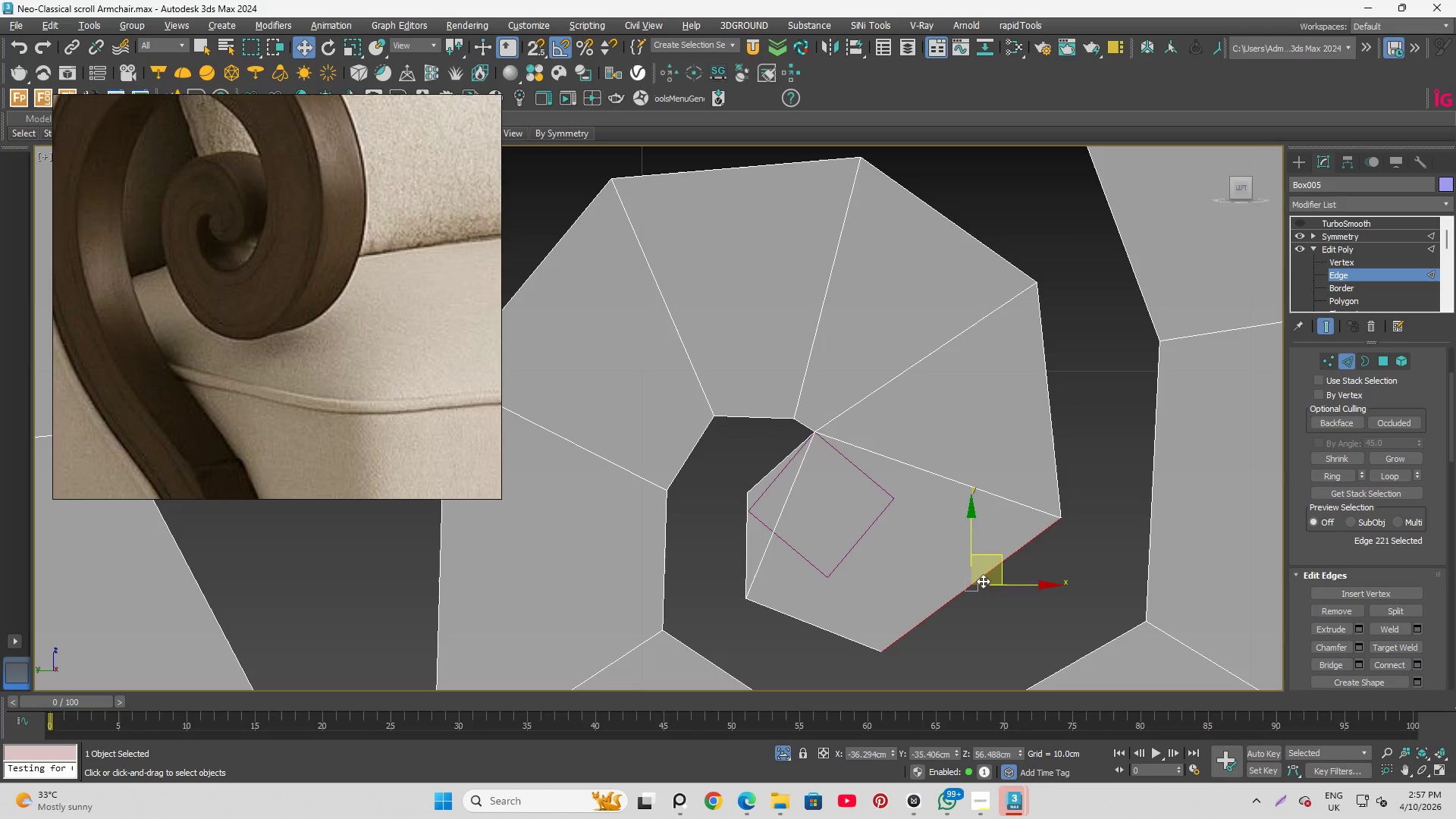 
hold_key(key=ControlLeft, duration=1.19)
left_click([796, 489])
 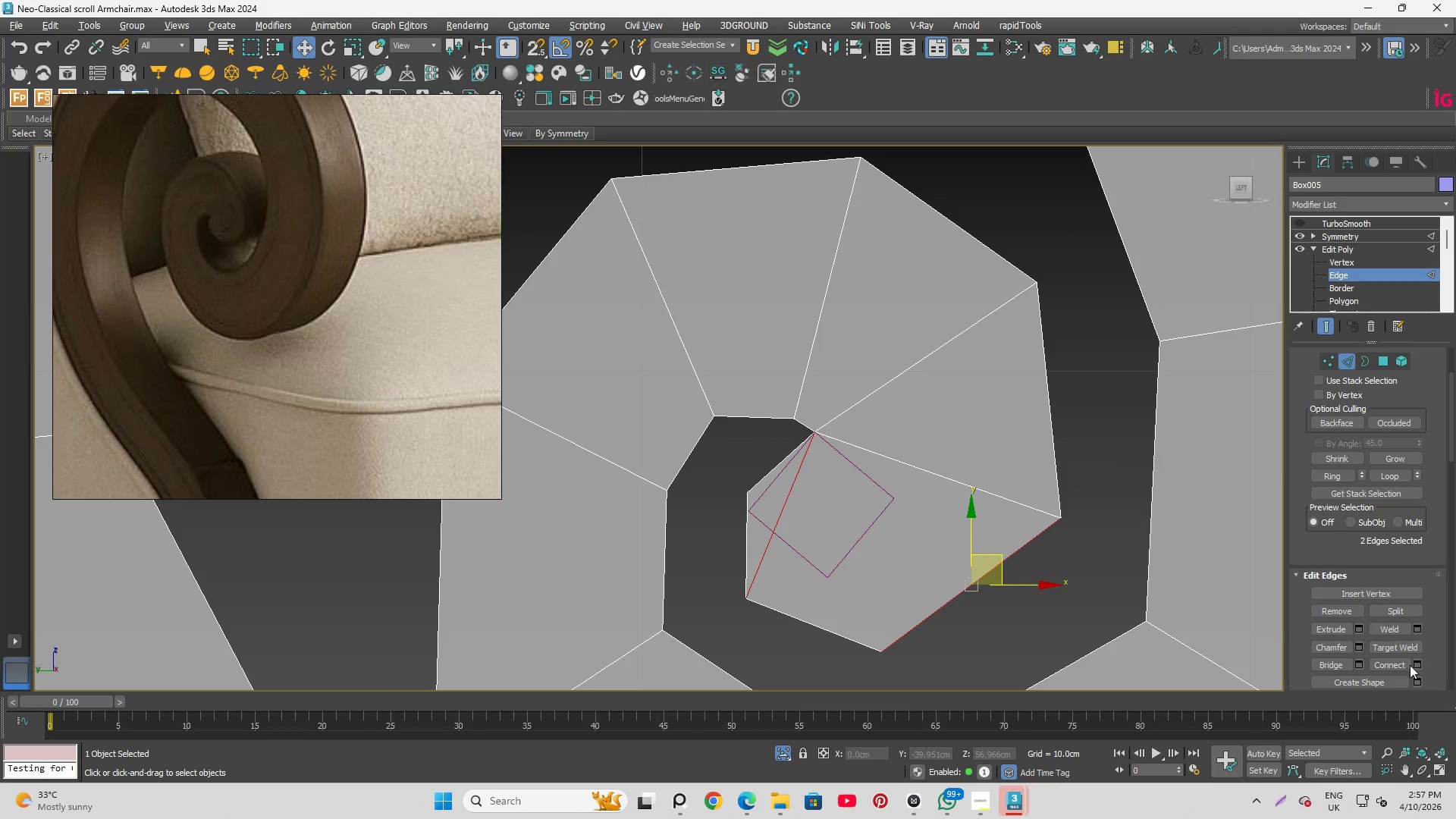 
left_click([1404, 667])
 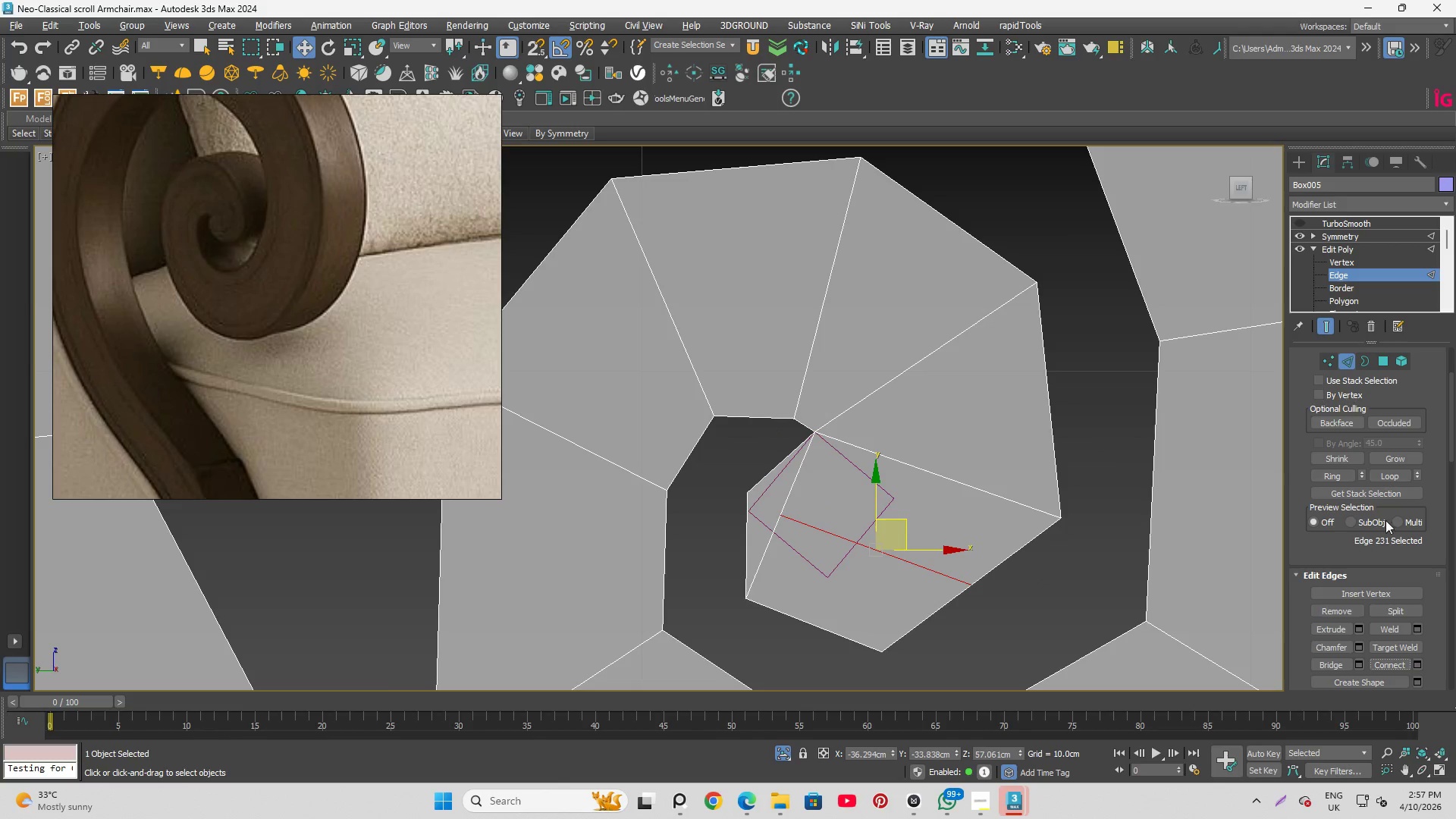 
left_click([1403, 647])
 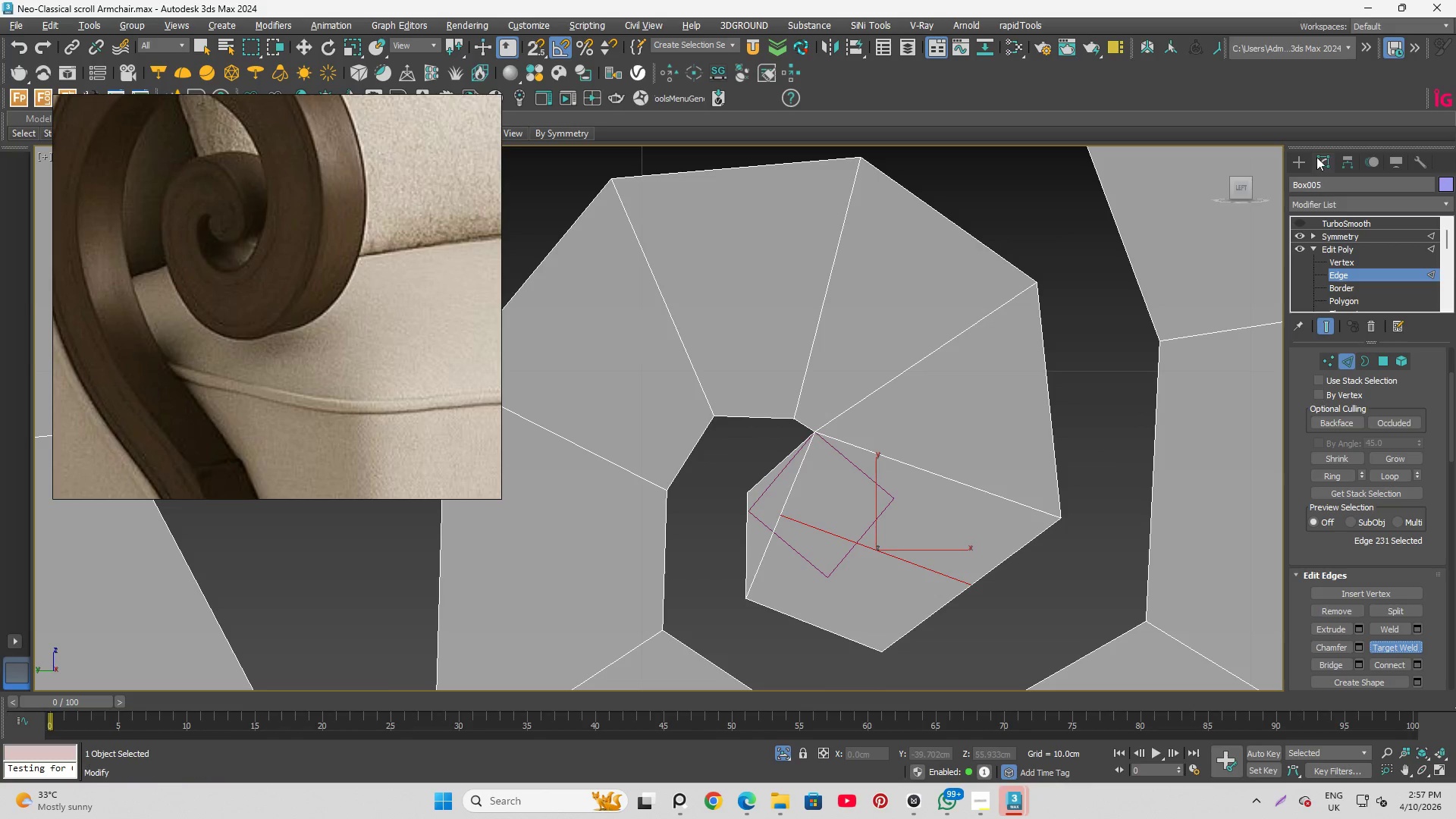 
left_click([1344, 257])
 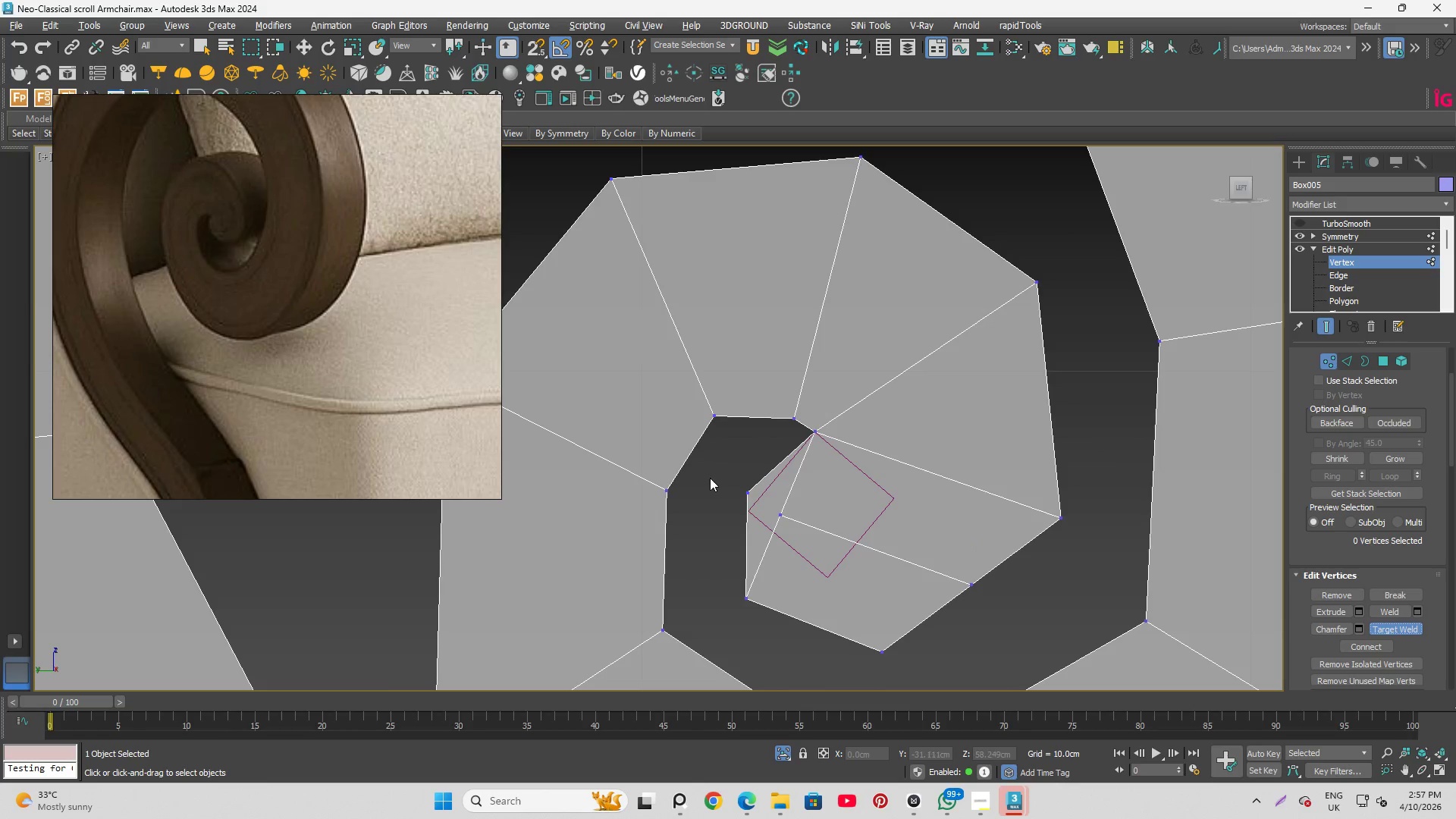 
left_click([780, 512])
 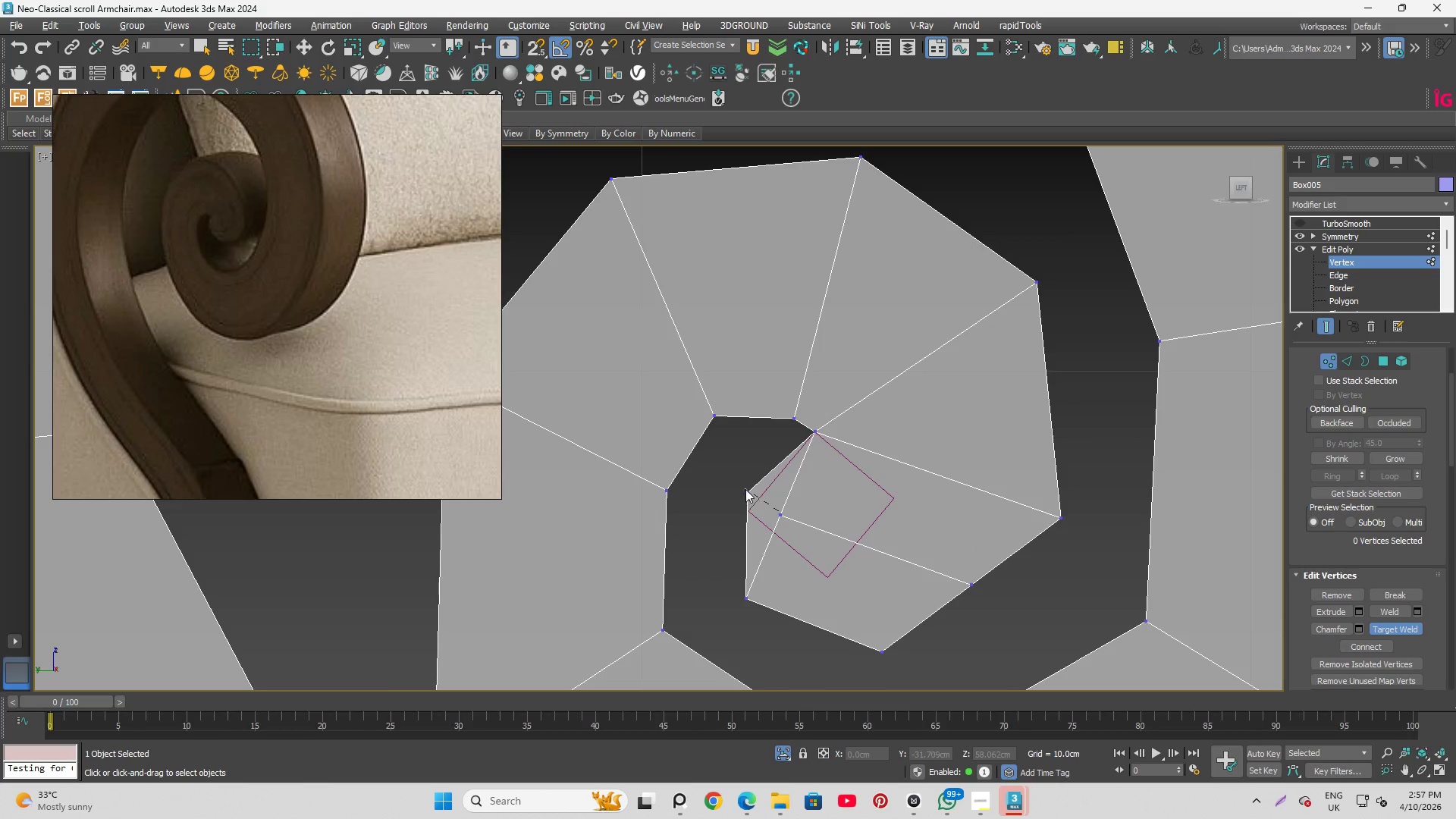 
left_click([745, 488])
 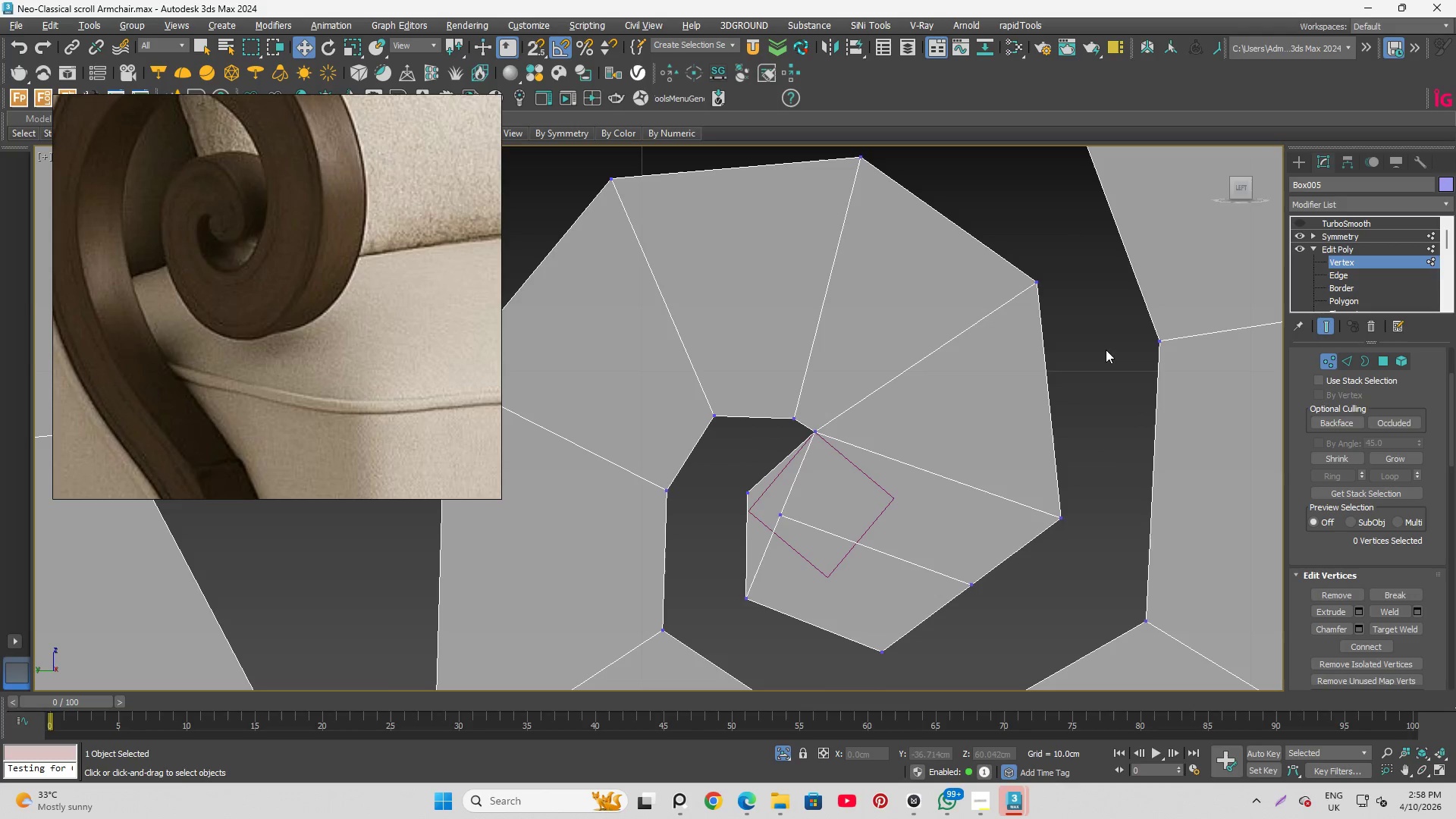 
wait(5.51)
 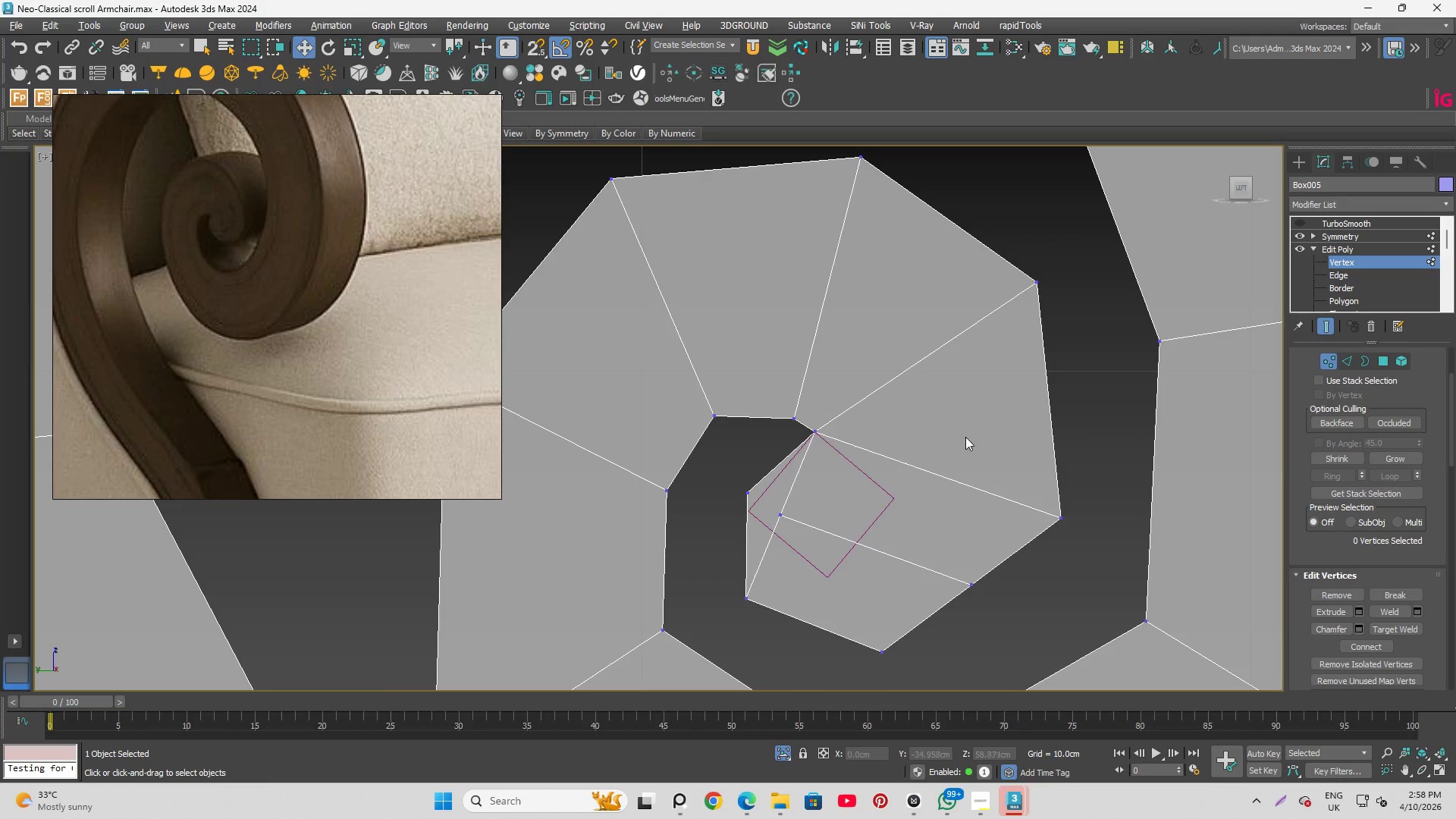 
left_click([1335, 275])
 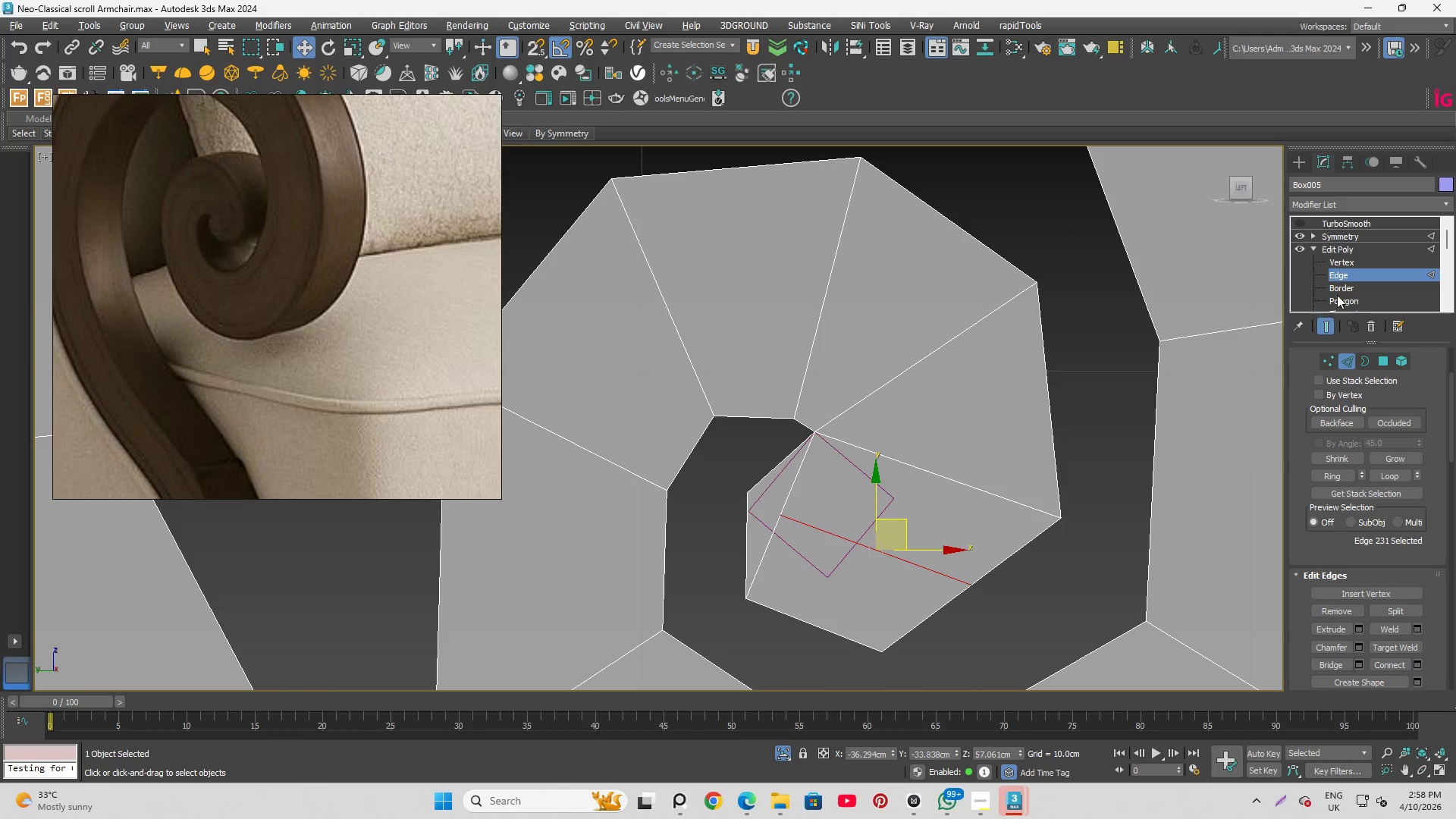 
left_click([1341, 294])
 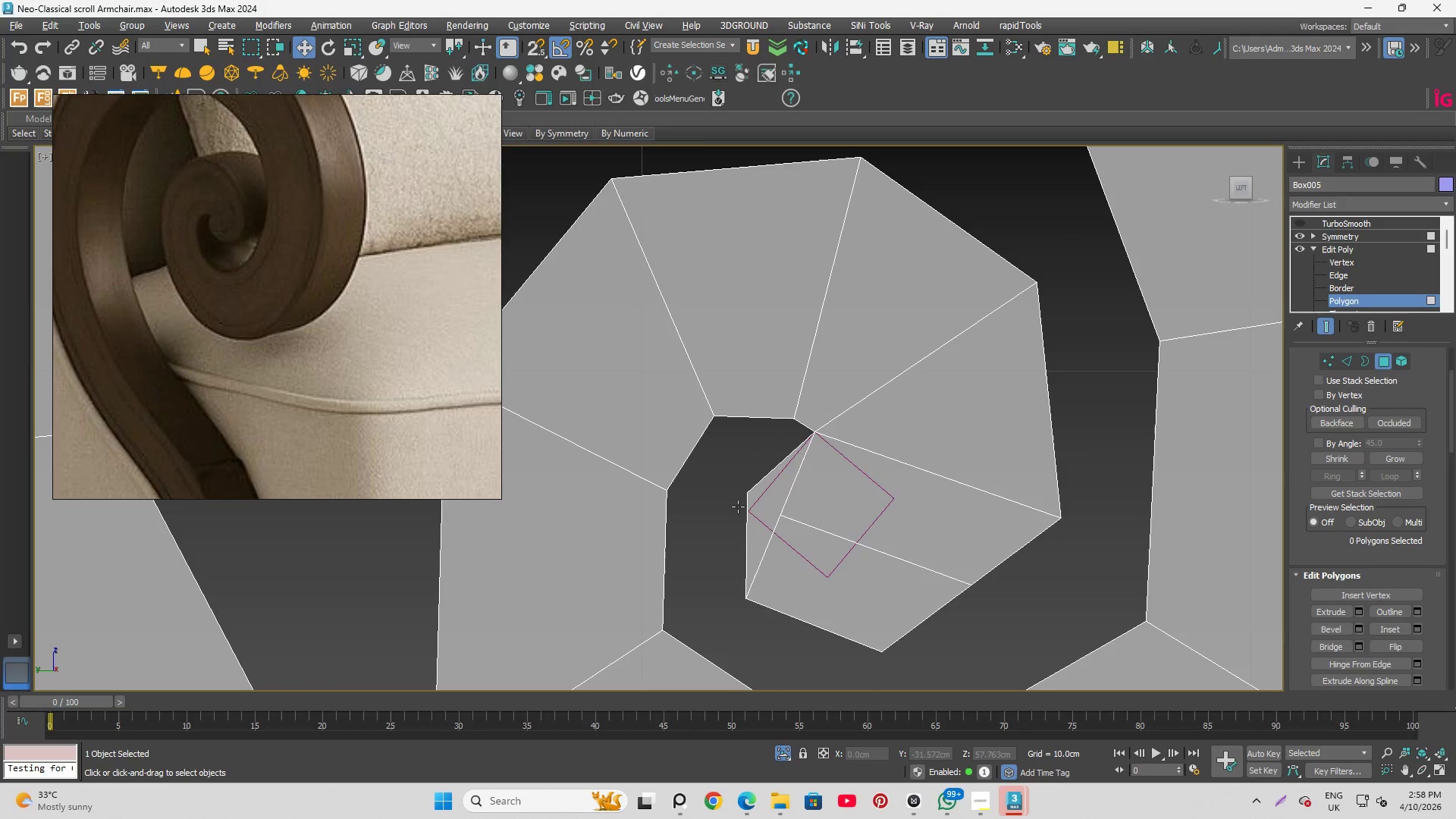 
left_click([761, 504])
 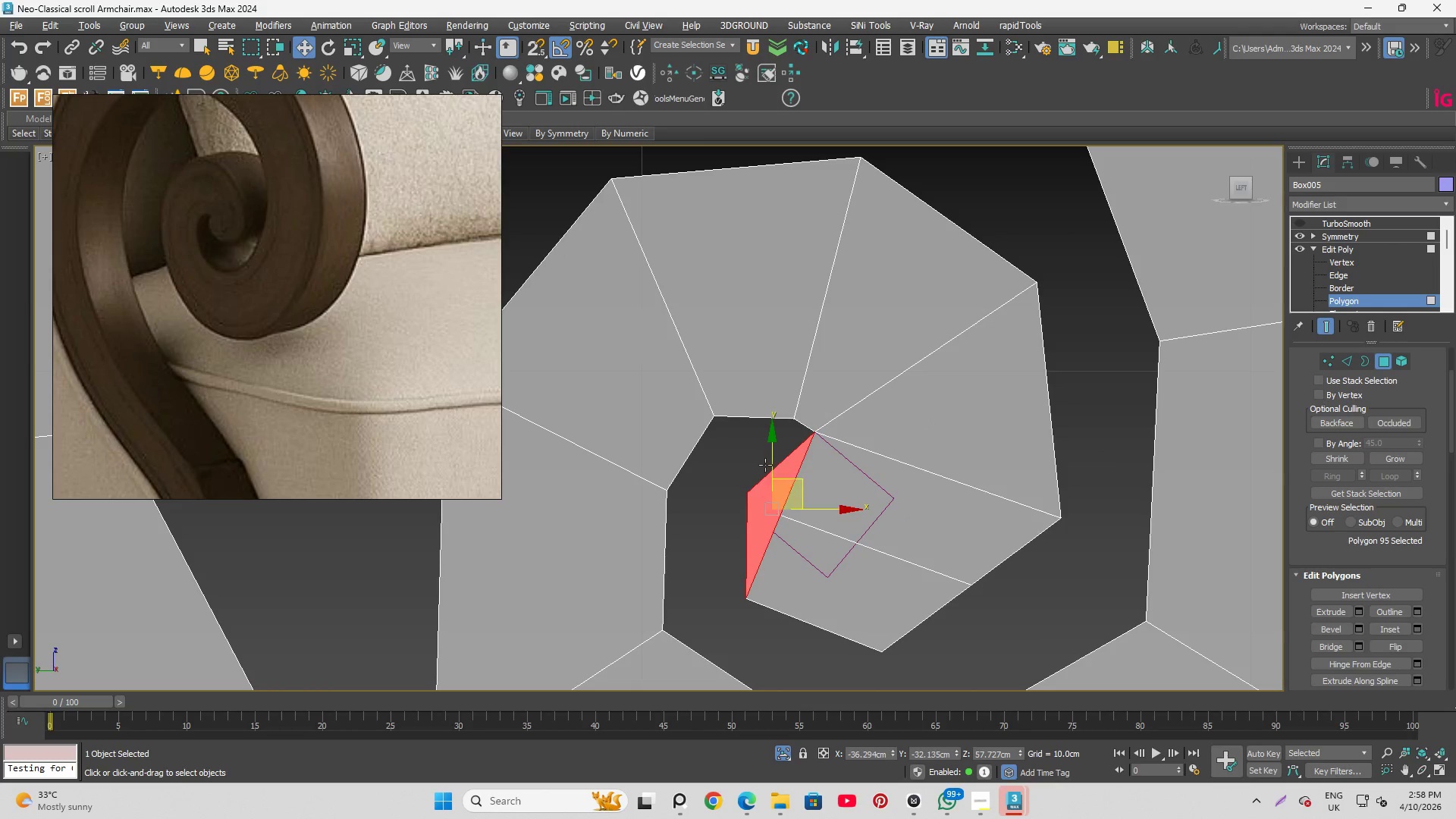 
left_click([730, 455])
 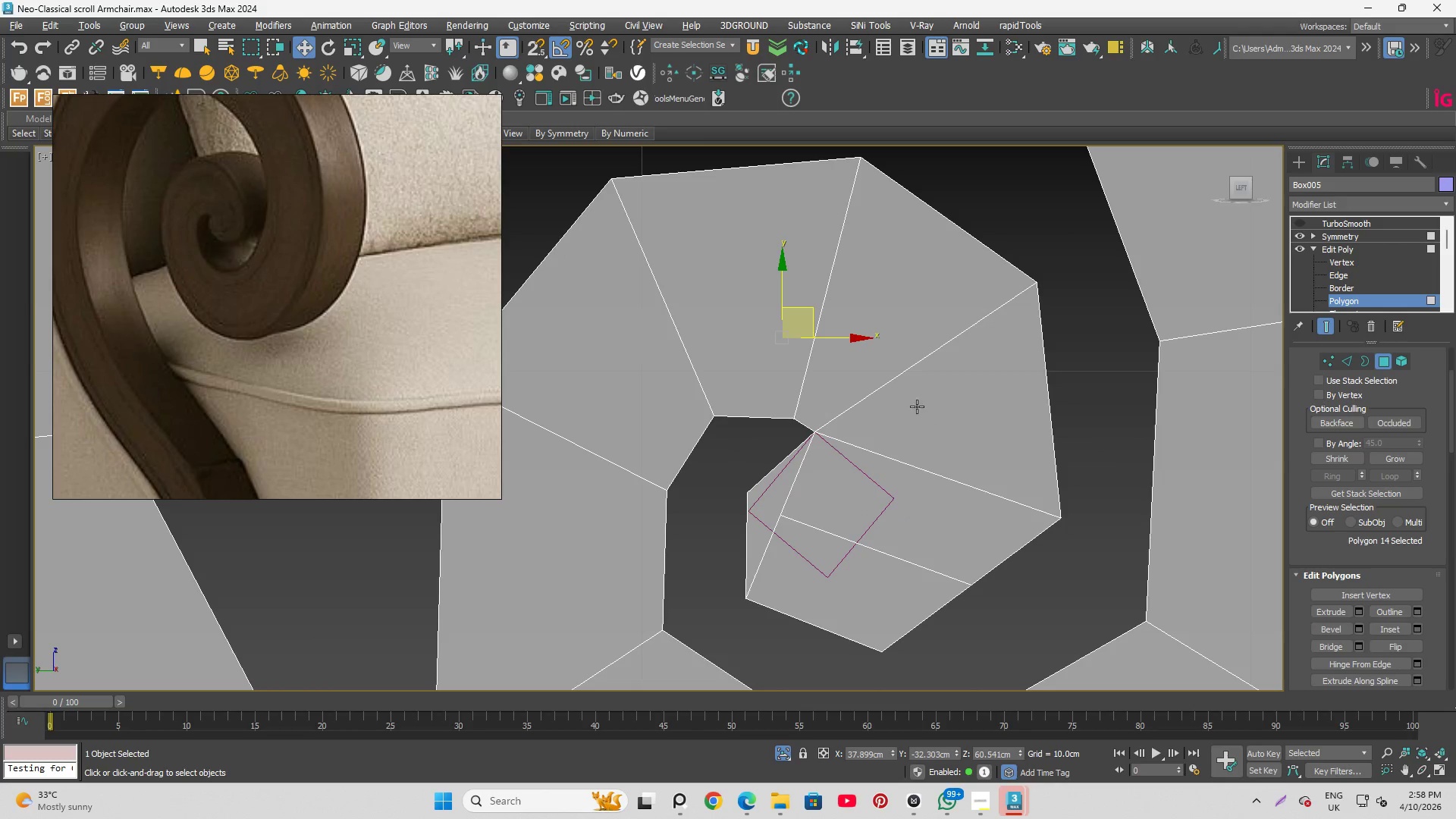 
left_click([764, 510])
 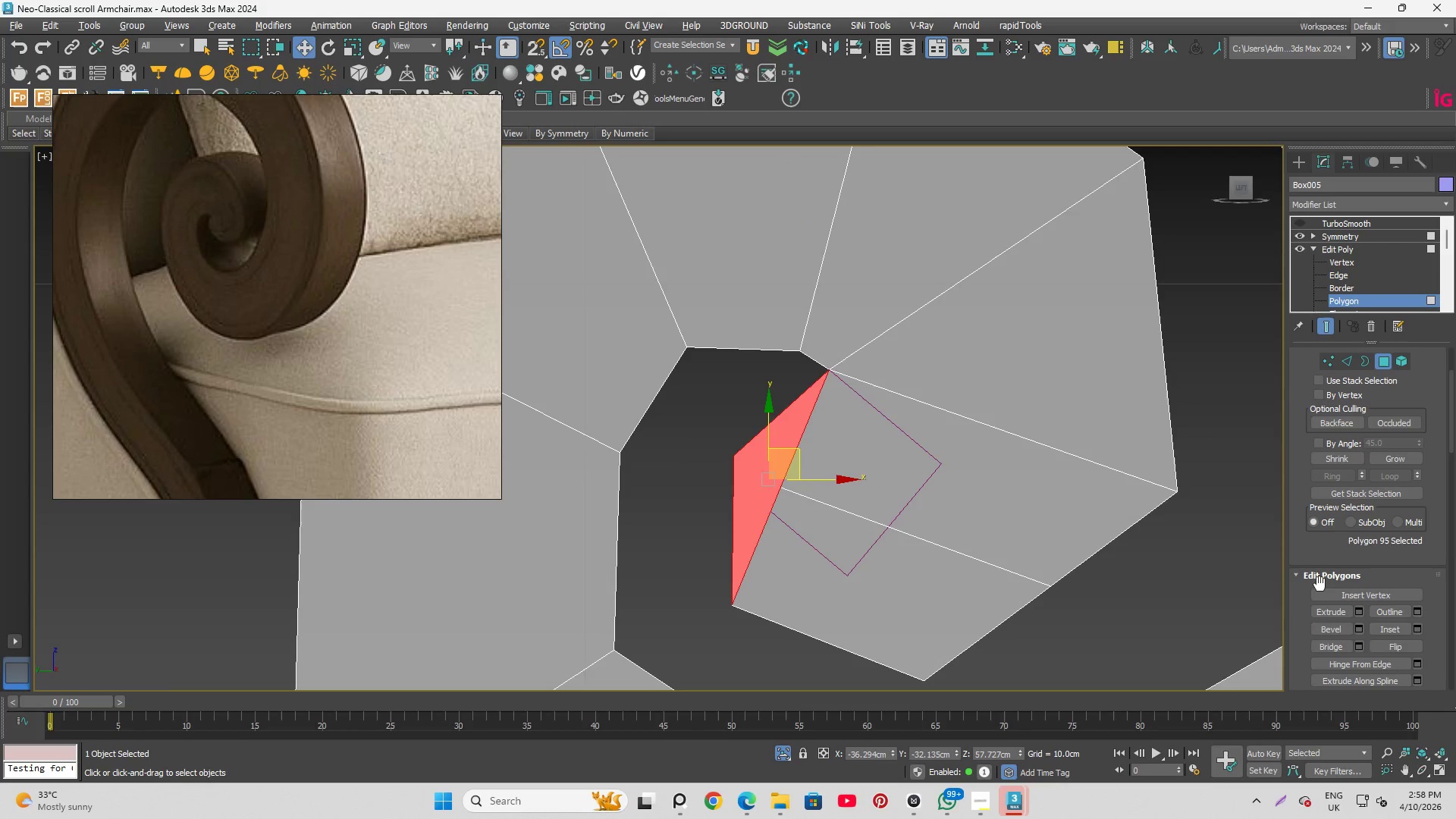 
scroll: coordinate [1302, 497], scroll_direction: up, amount: 4.0
 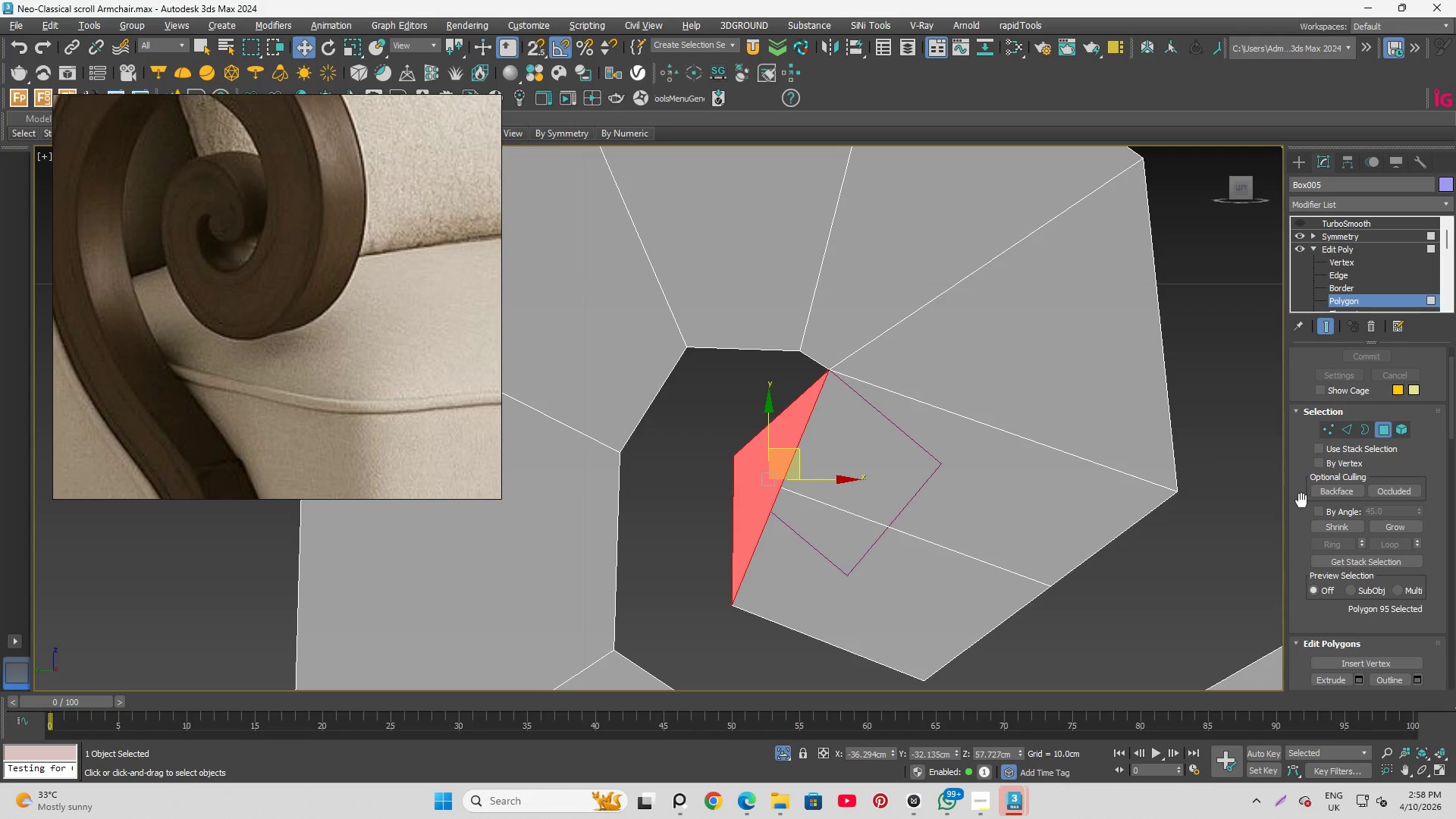 
key(Delete)
 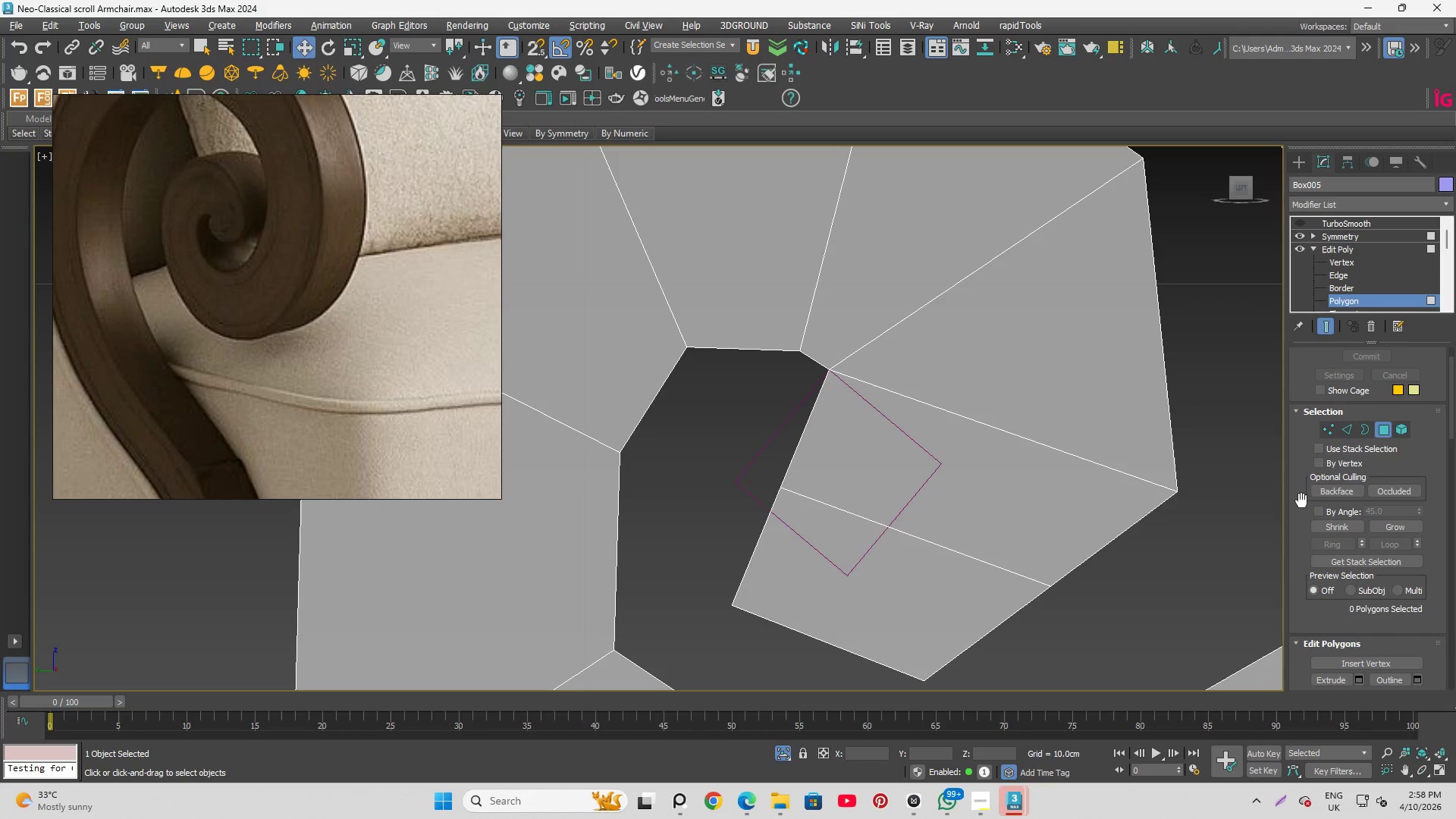 
key(Control+Z)
 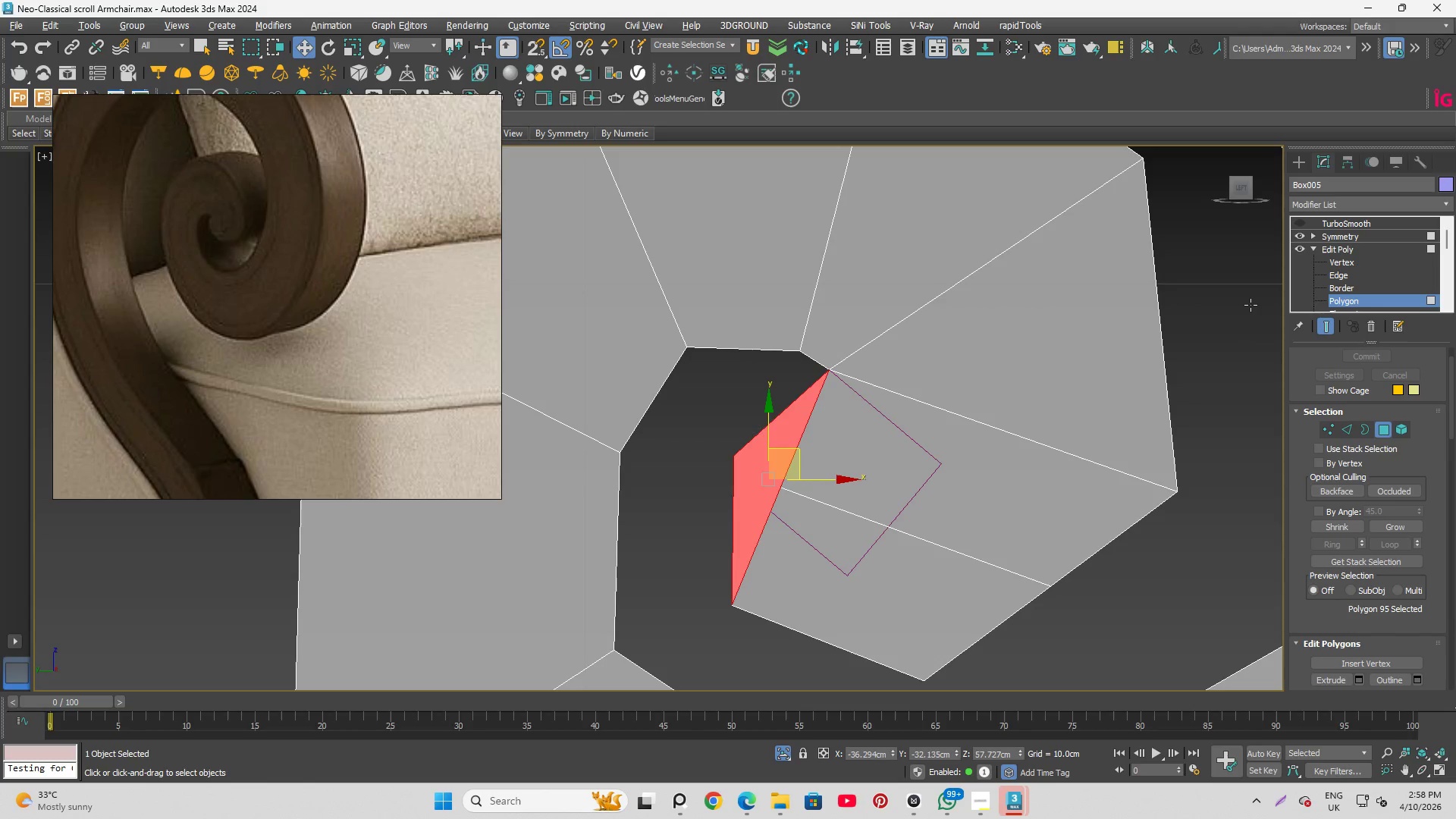 
scroll: coordinate [1242, 323], scroll_direction: up, amount: 1.0
 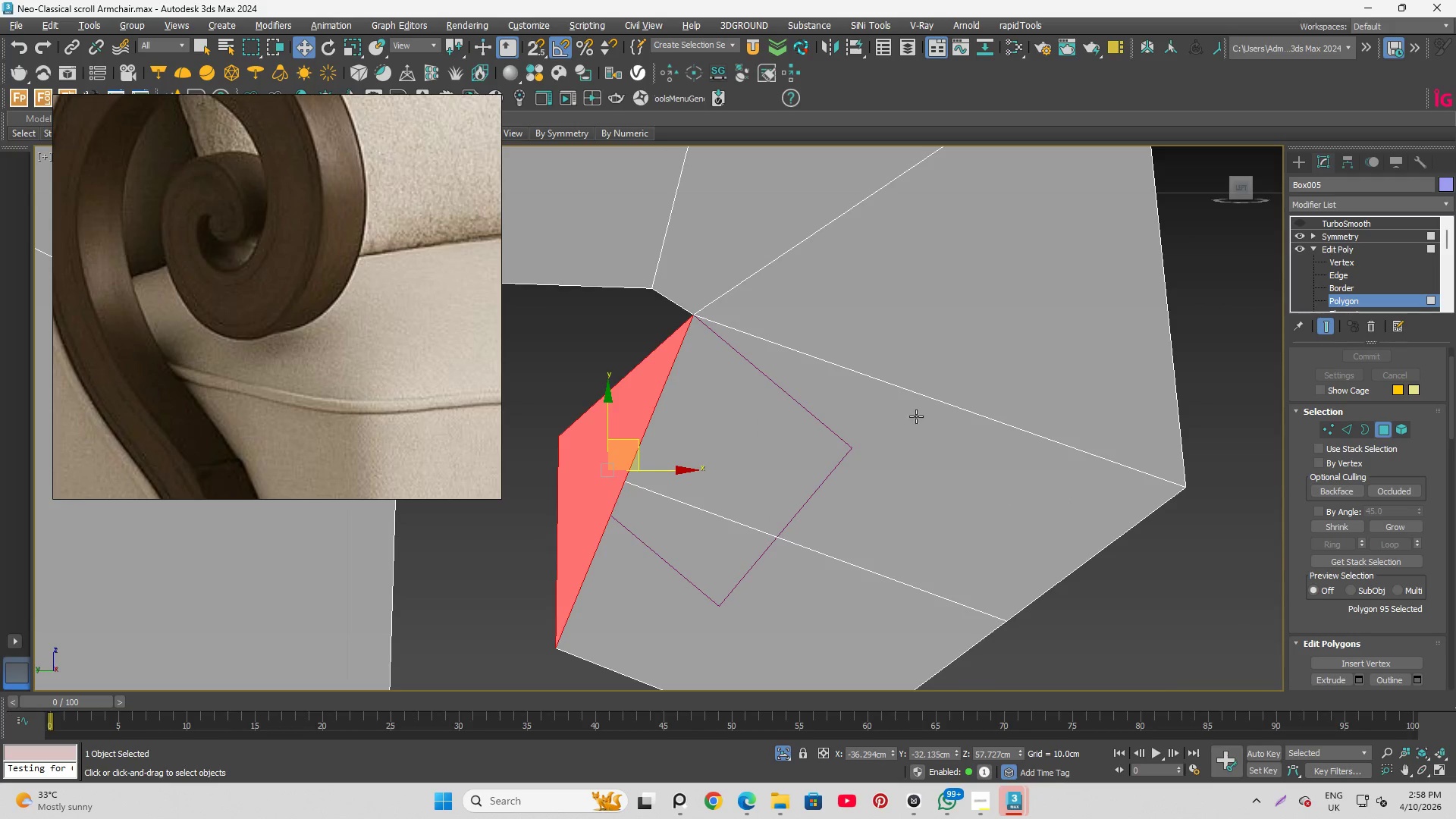 
scroll: coordinate [932, 344], scroll_direction: none, amount: 0.0
 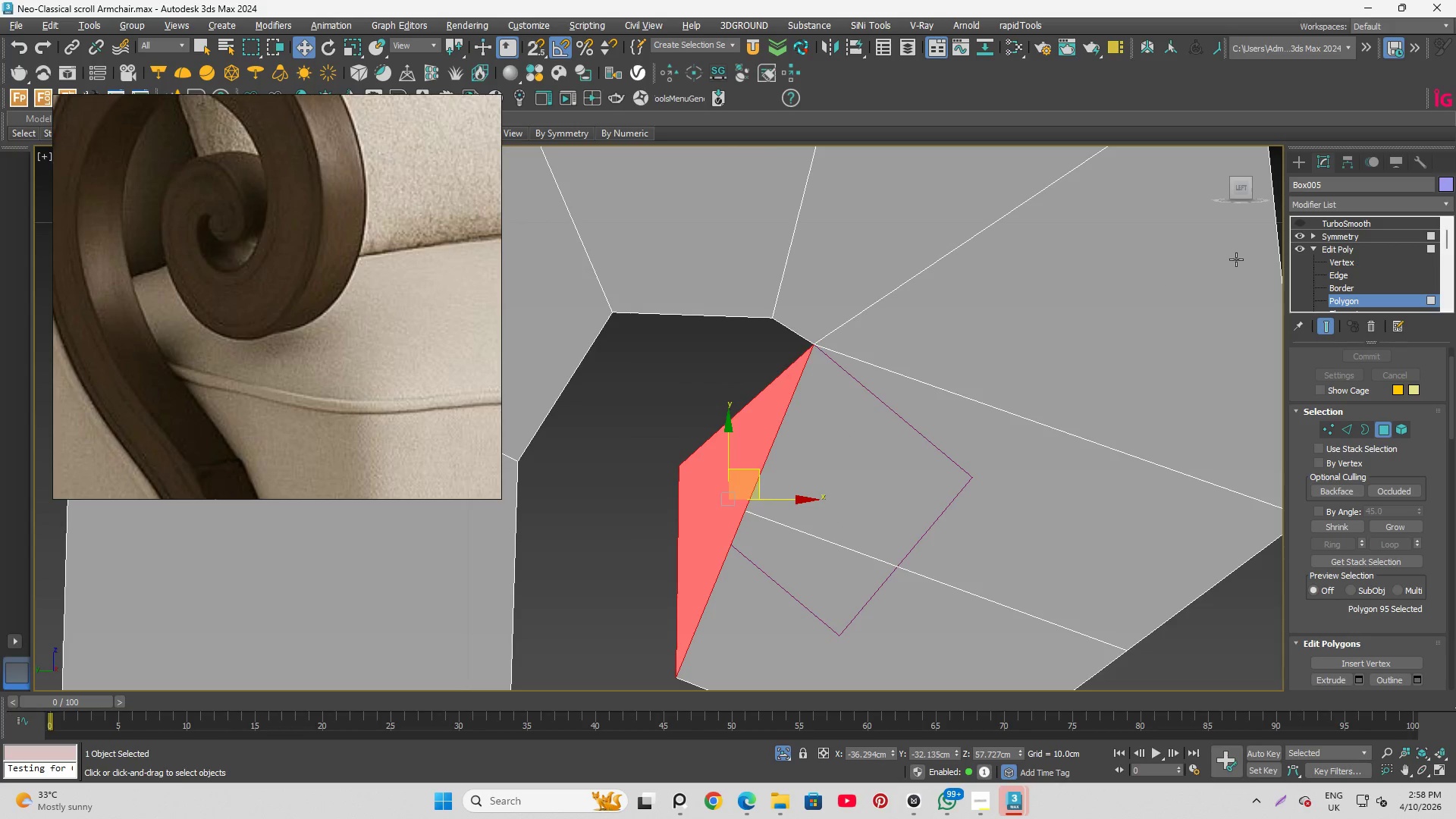 
left_click([1335, 277])
 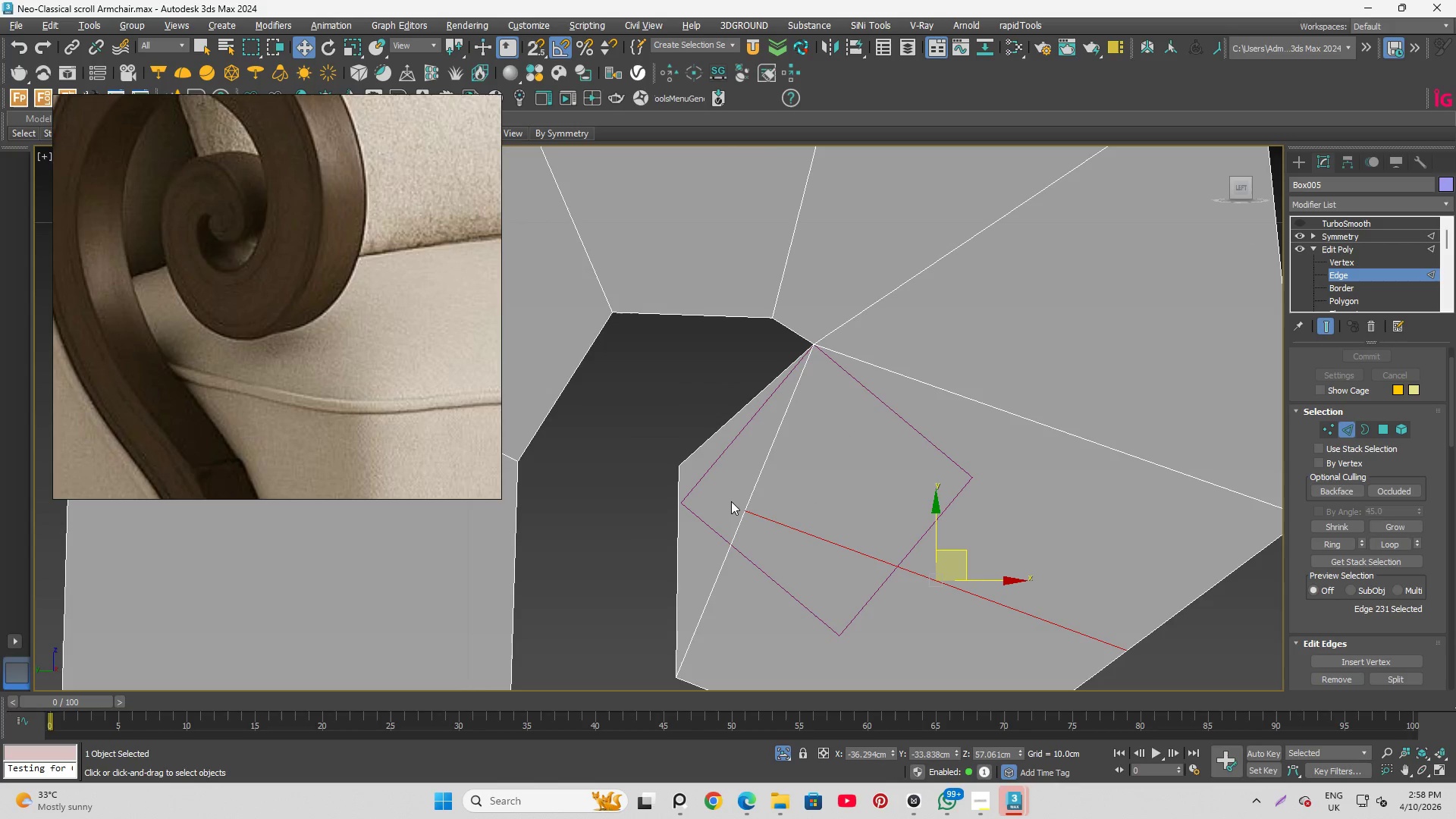 
left_click([748, 501])
 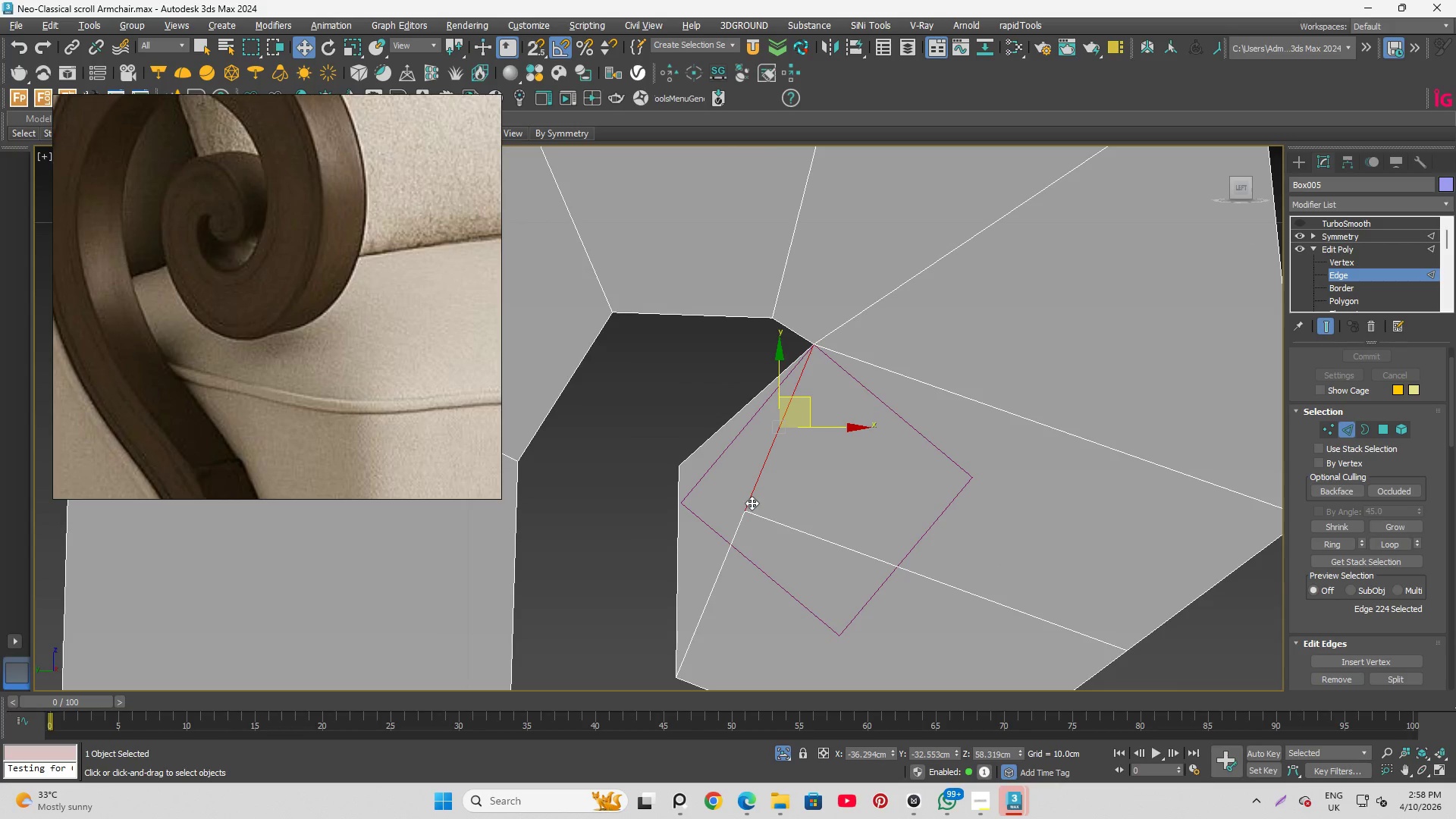 
key(Control+Backspace)
 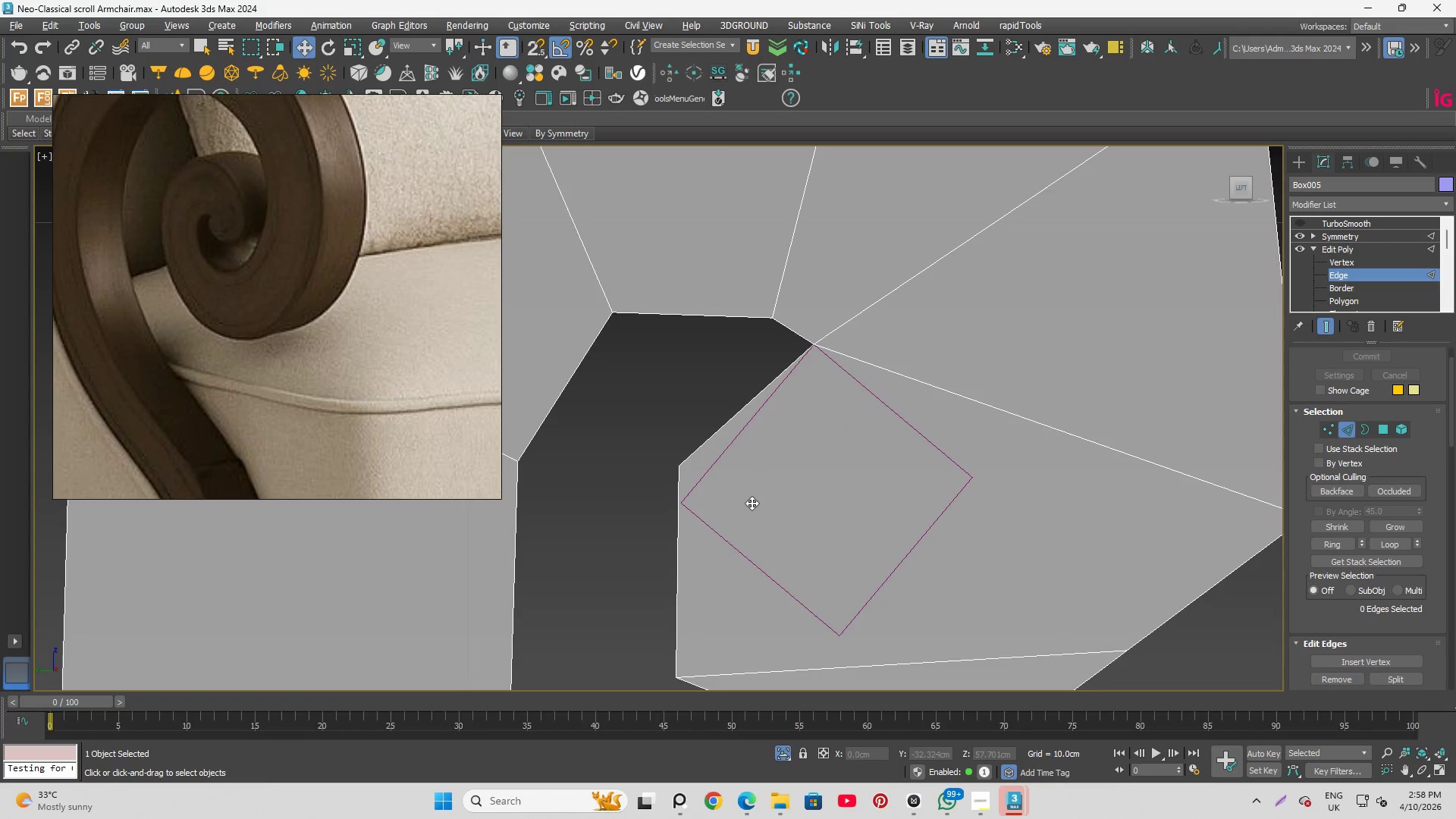 
key(Control+Z)
 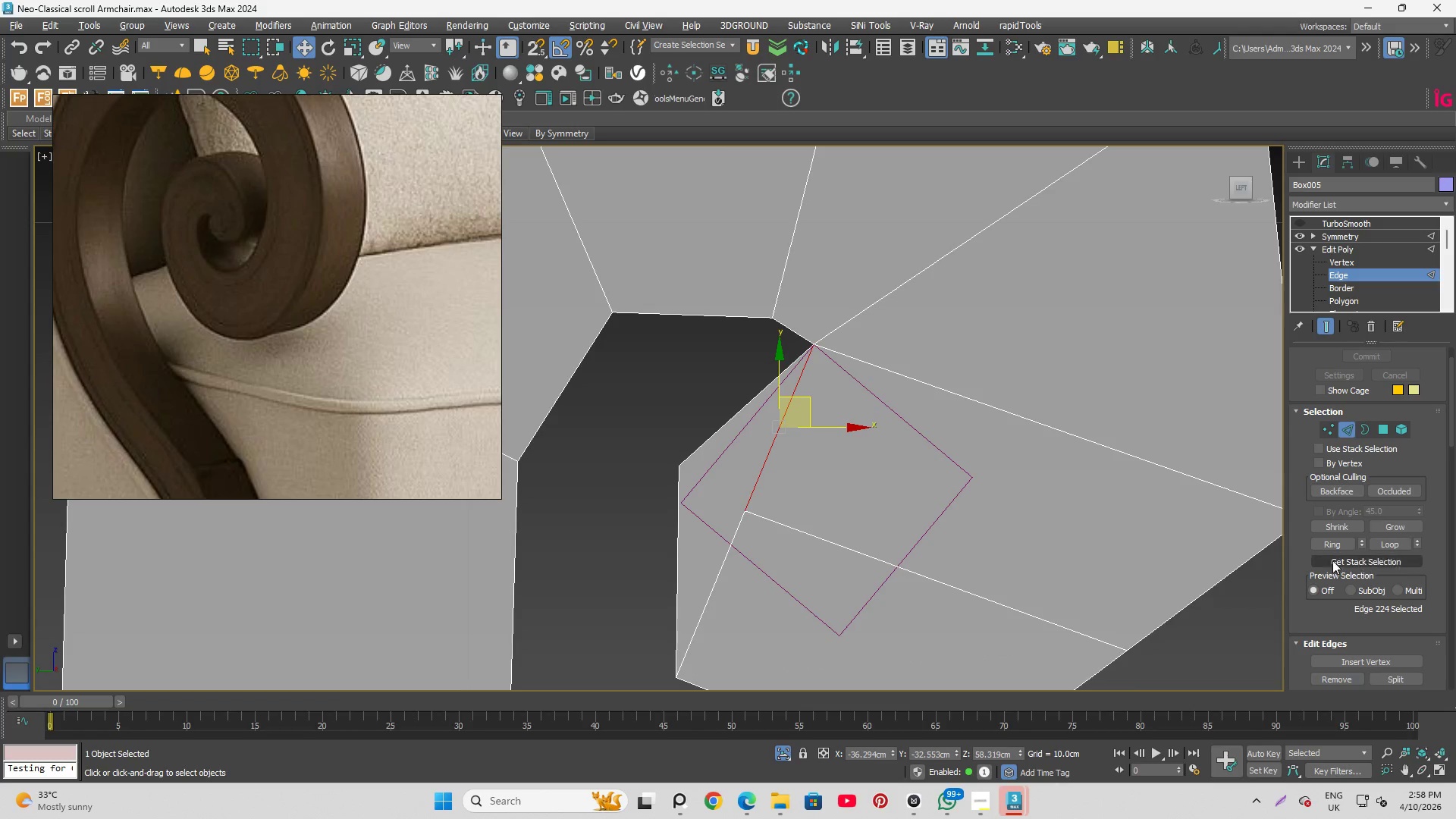 
scroll: coordinate [1335, 540], scroll_direction: up, amount: 2.0
 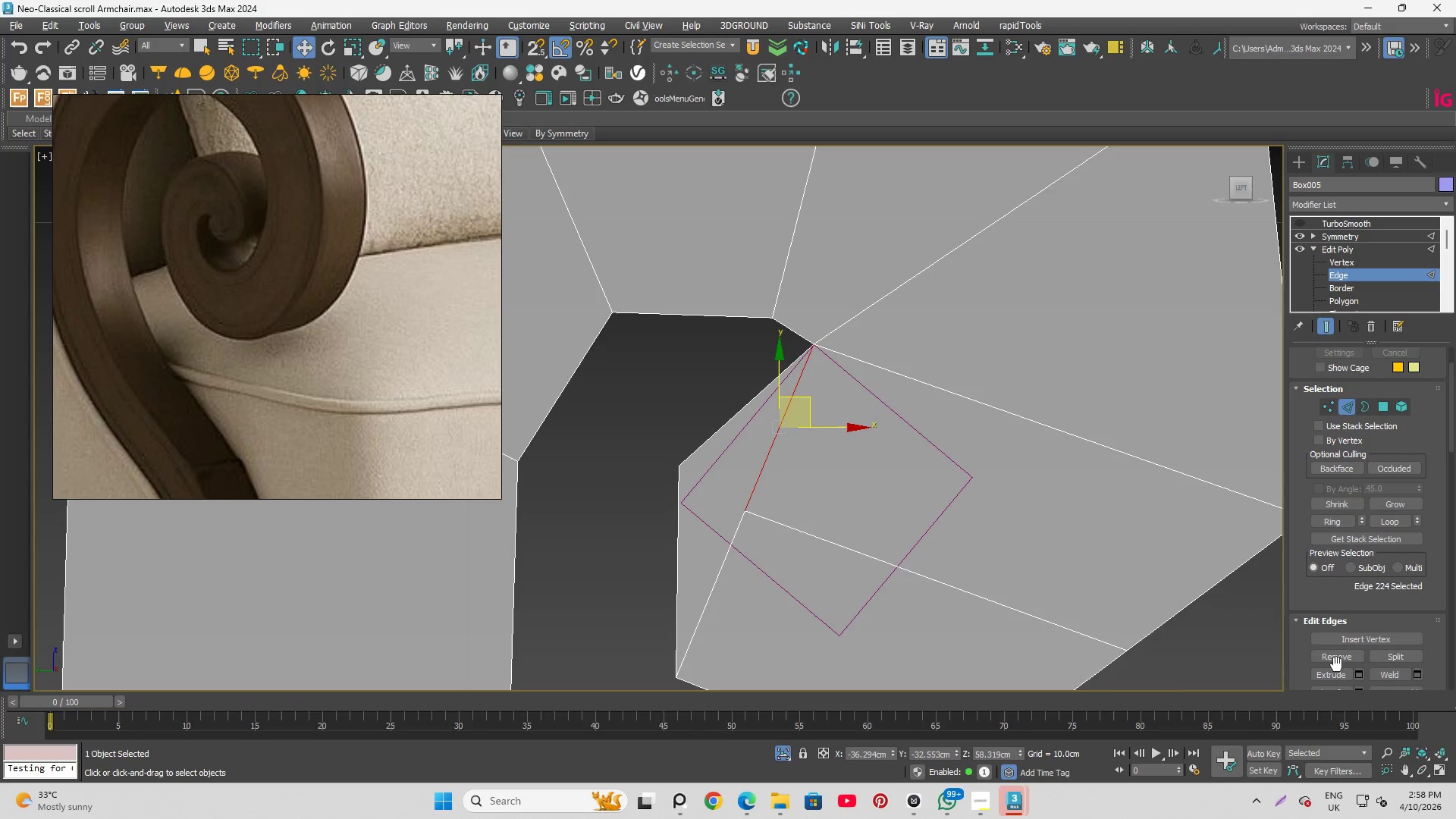 
left_click([1337, 659])
 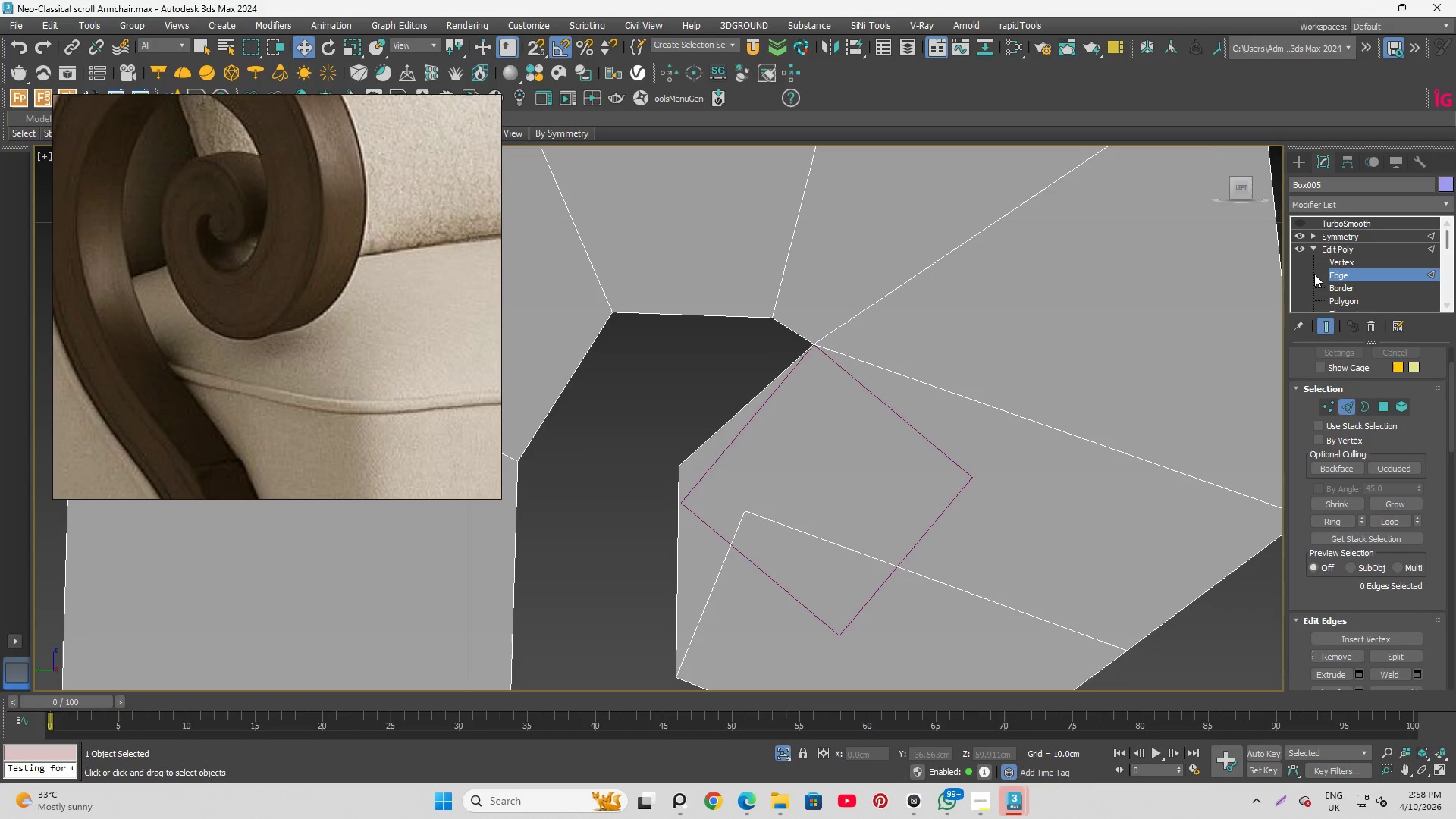 
left_click([1350, 266])
 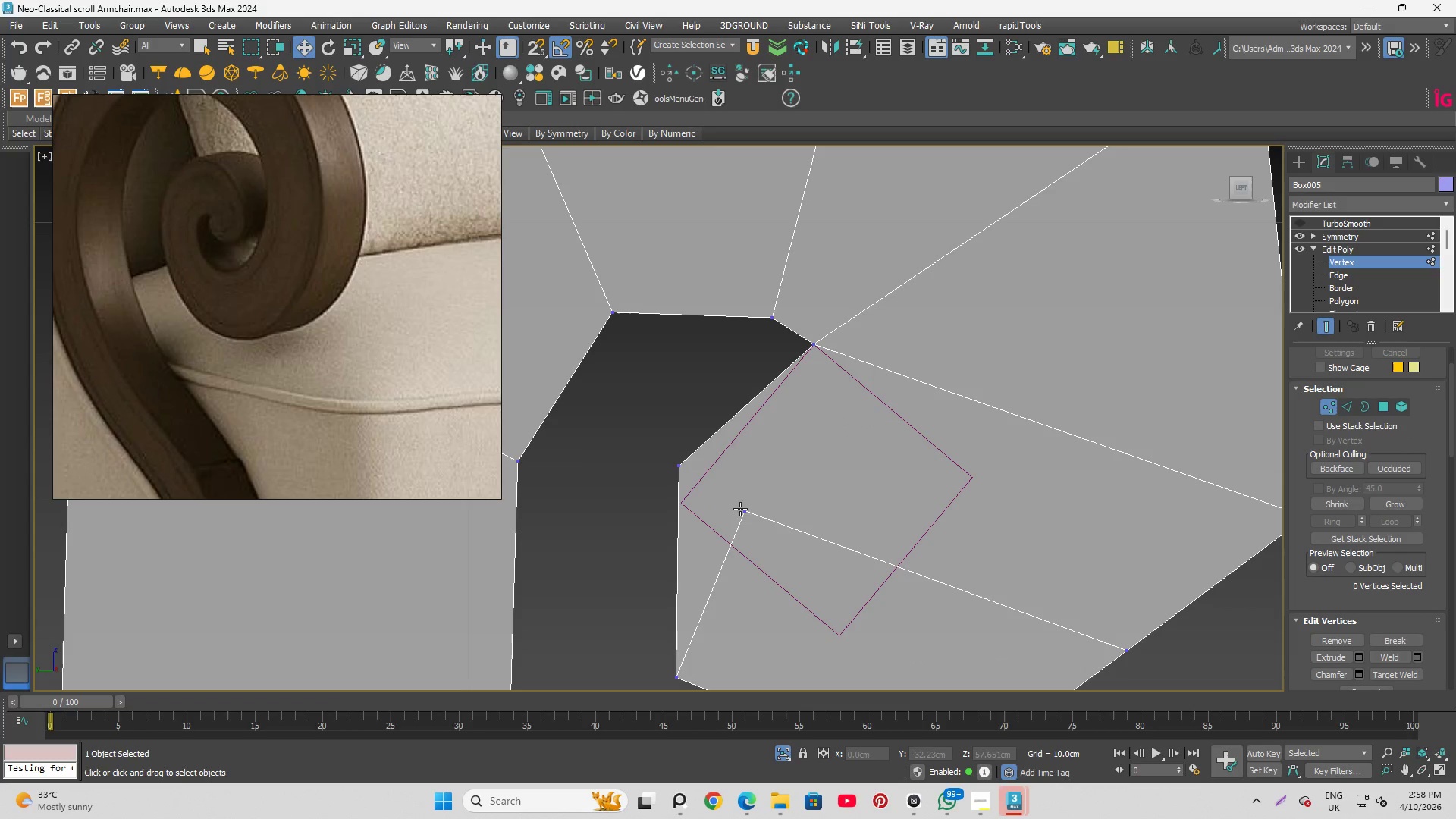 
left_click([742, 516])
 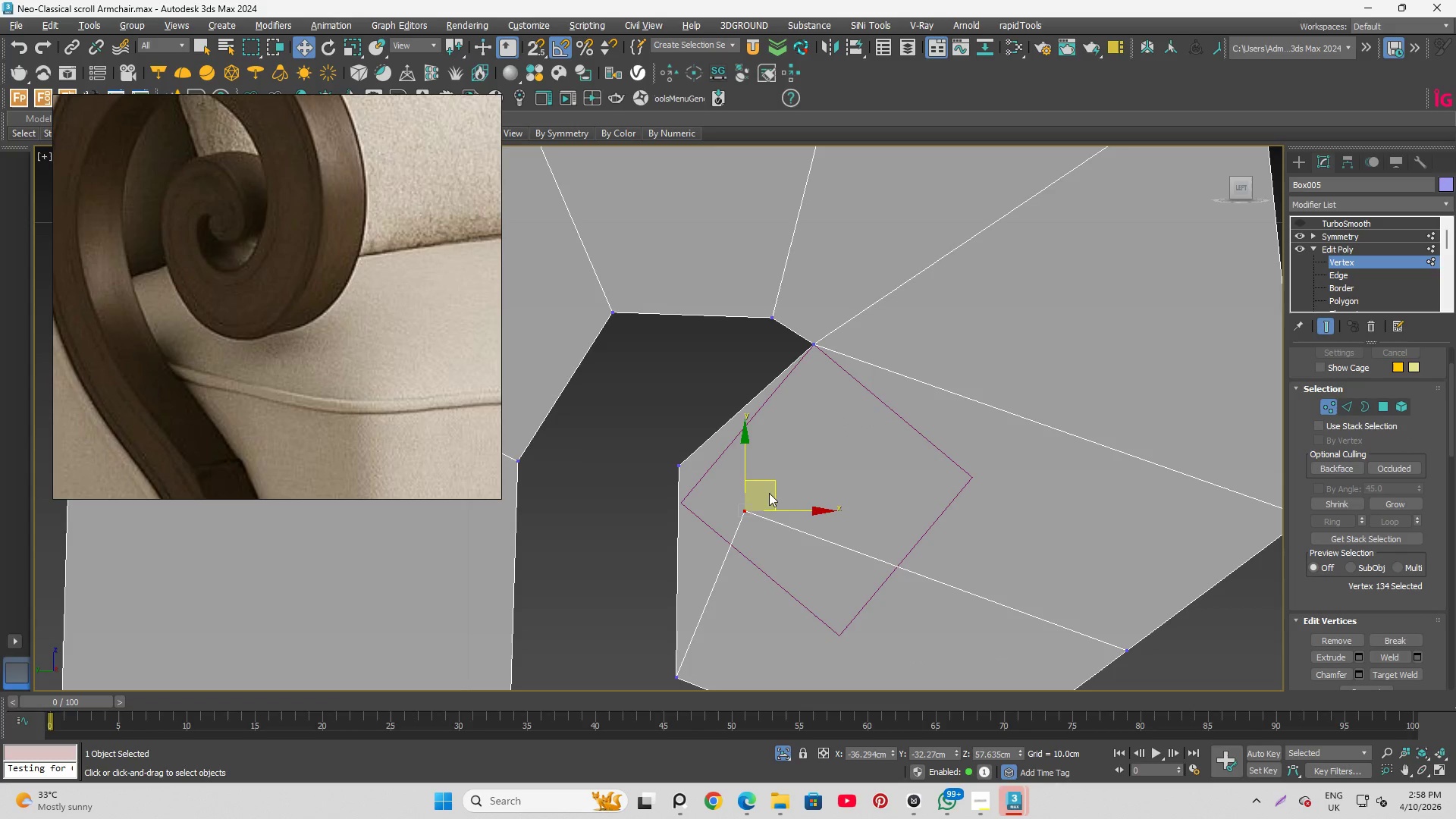 
left_click_drag(start_coordinate=[767, 479], to_coordinate=[701, 434])
 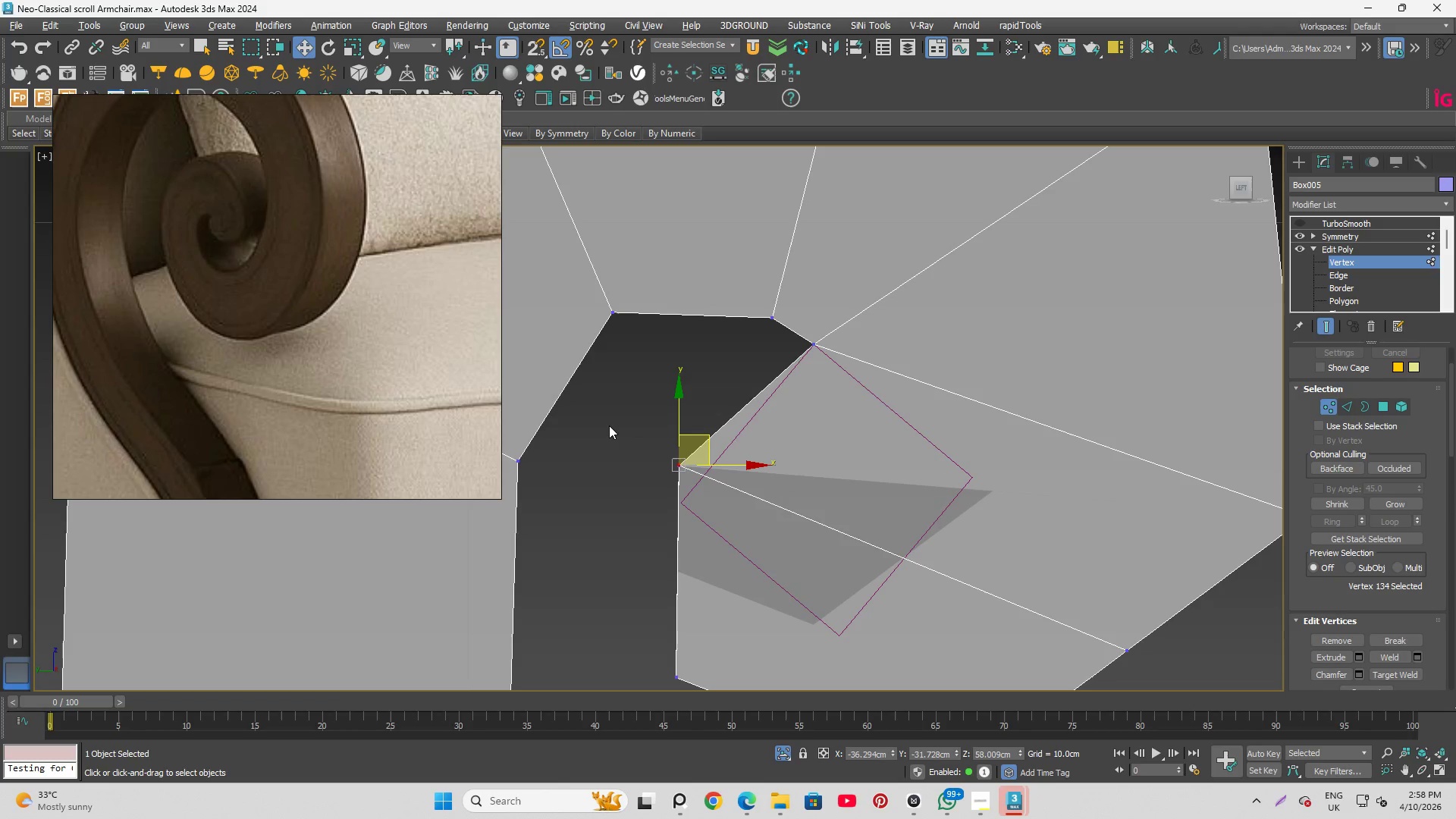 
left_click_drag(start_coordinate=[610, 425], to_coordinate=[715, 506])
 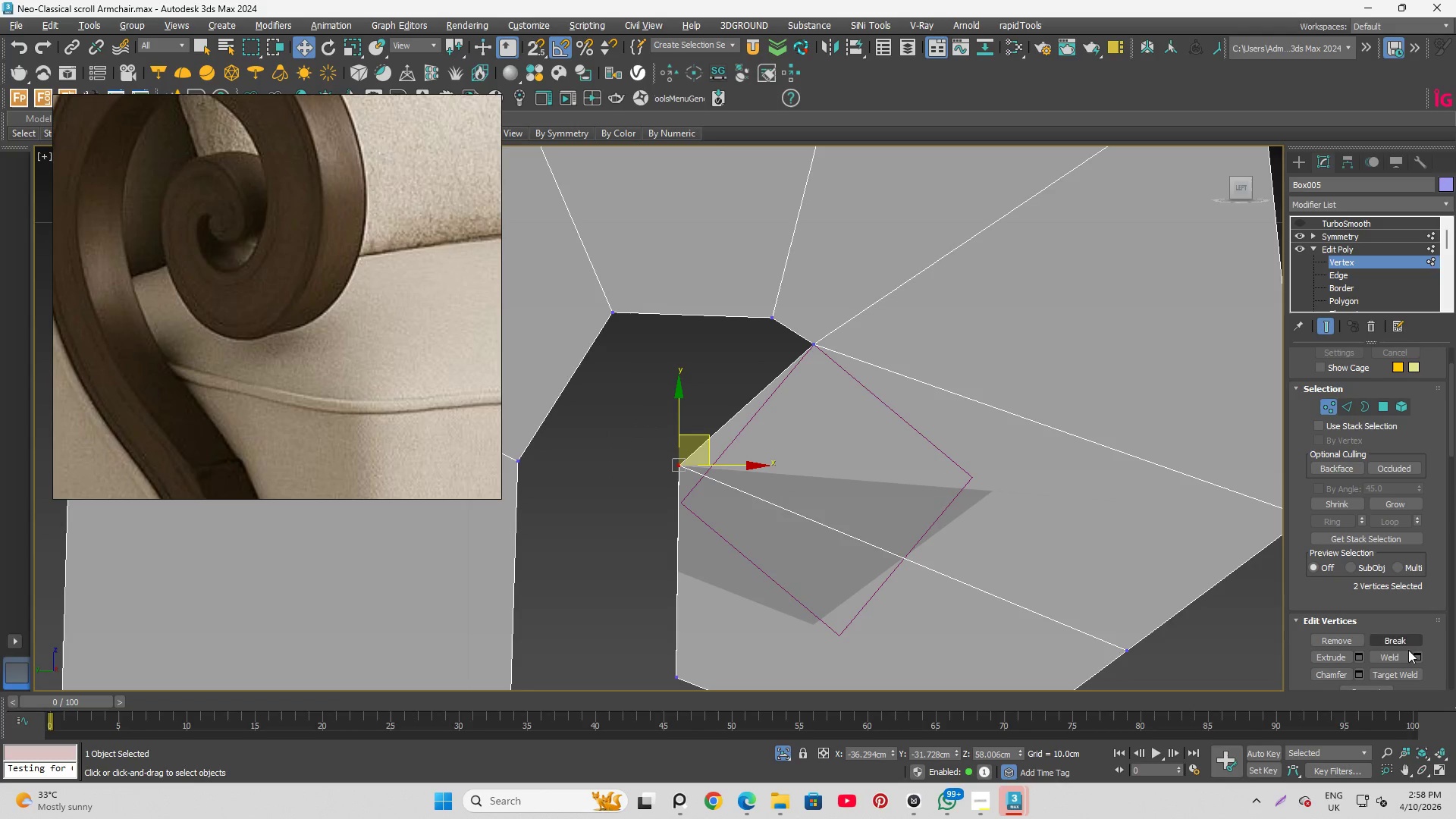 
left_click([1401, 657])
 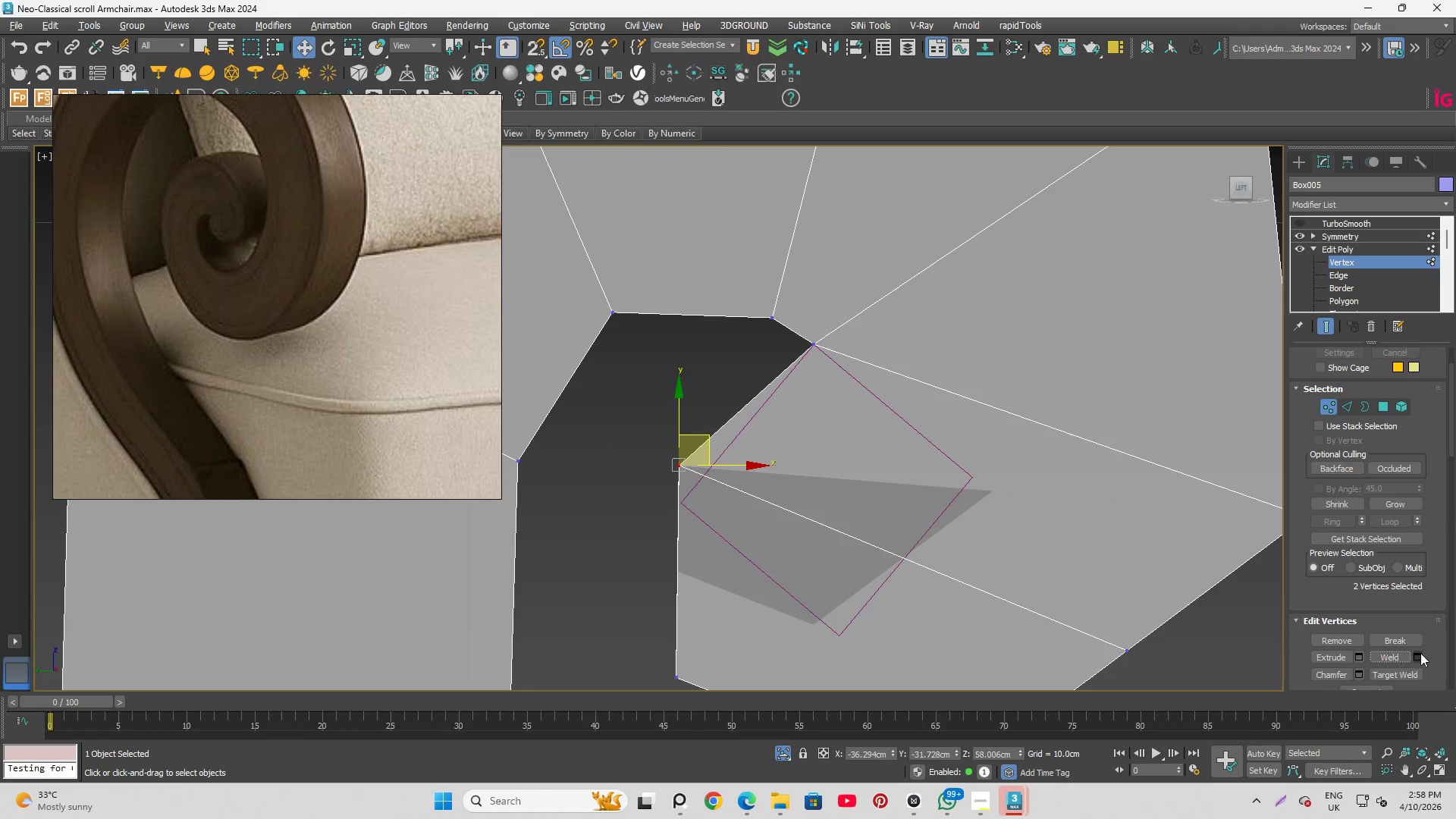 
left_click([1422, 657])
 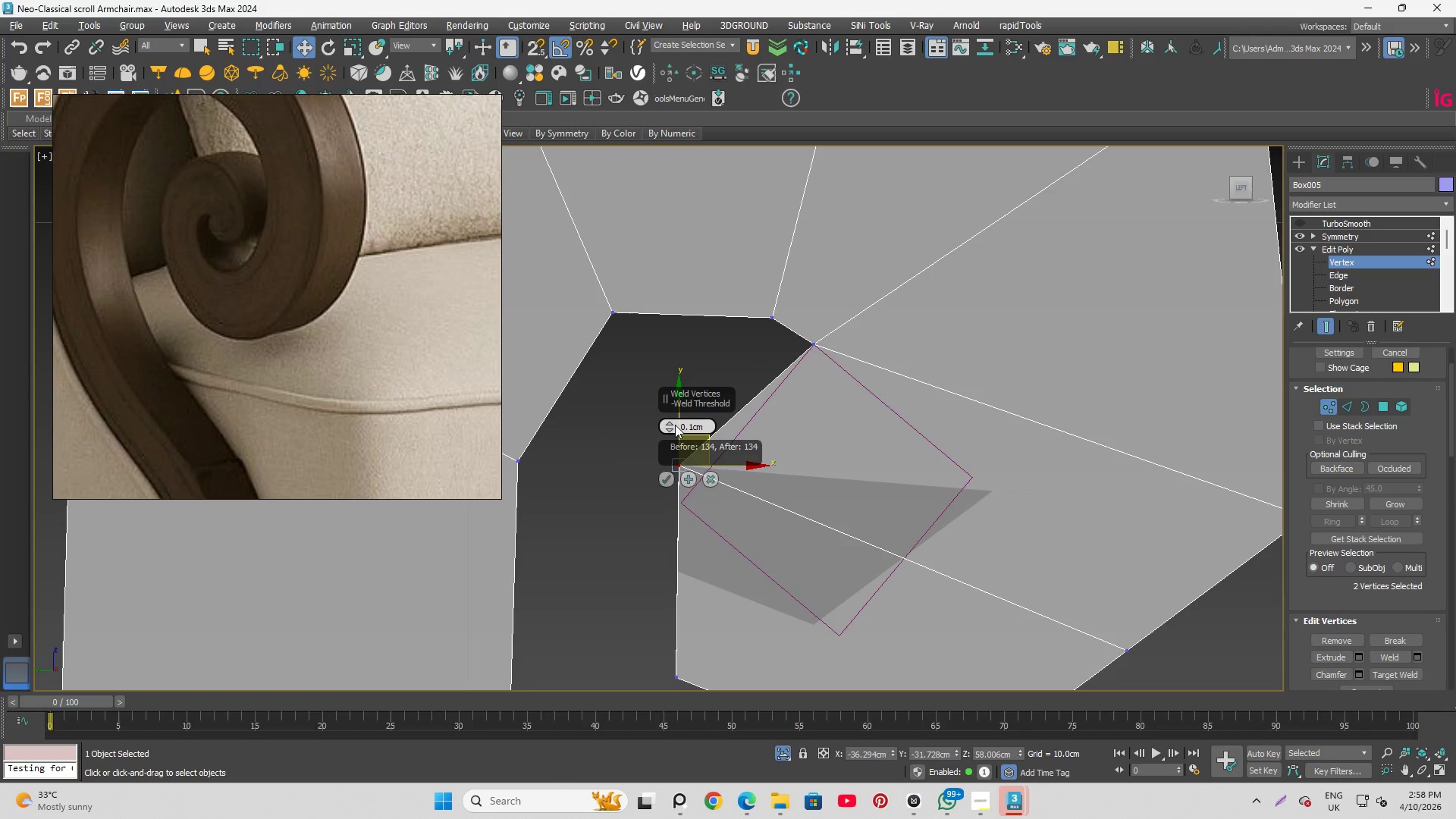 
left_click_drag(start_coordinate=[670, 421], to_coordinate=[748, 8])
 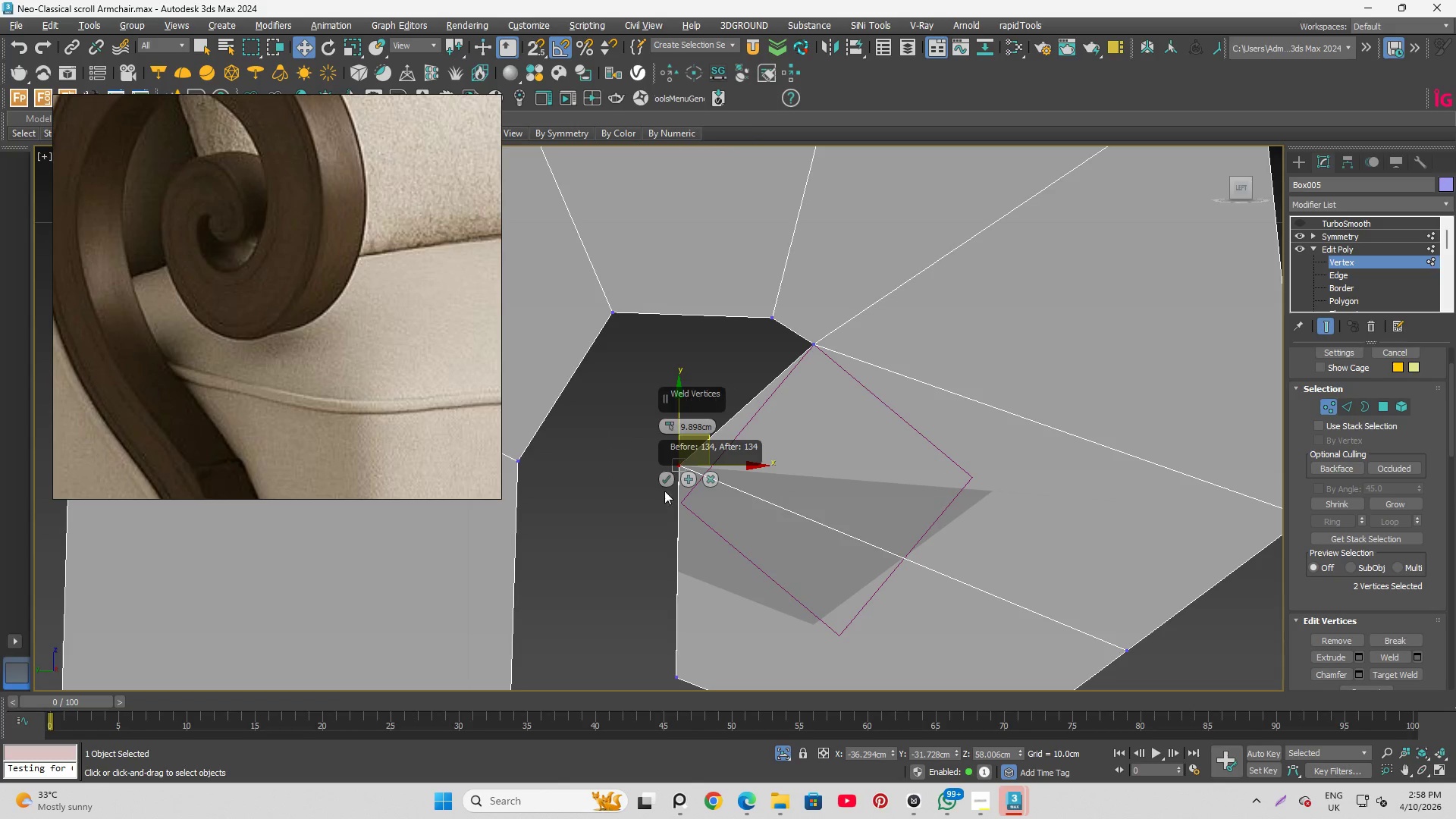 
left_click([664, 478])
 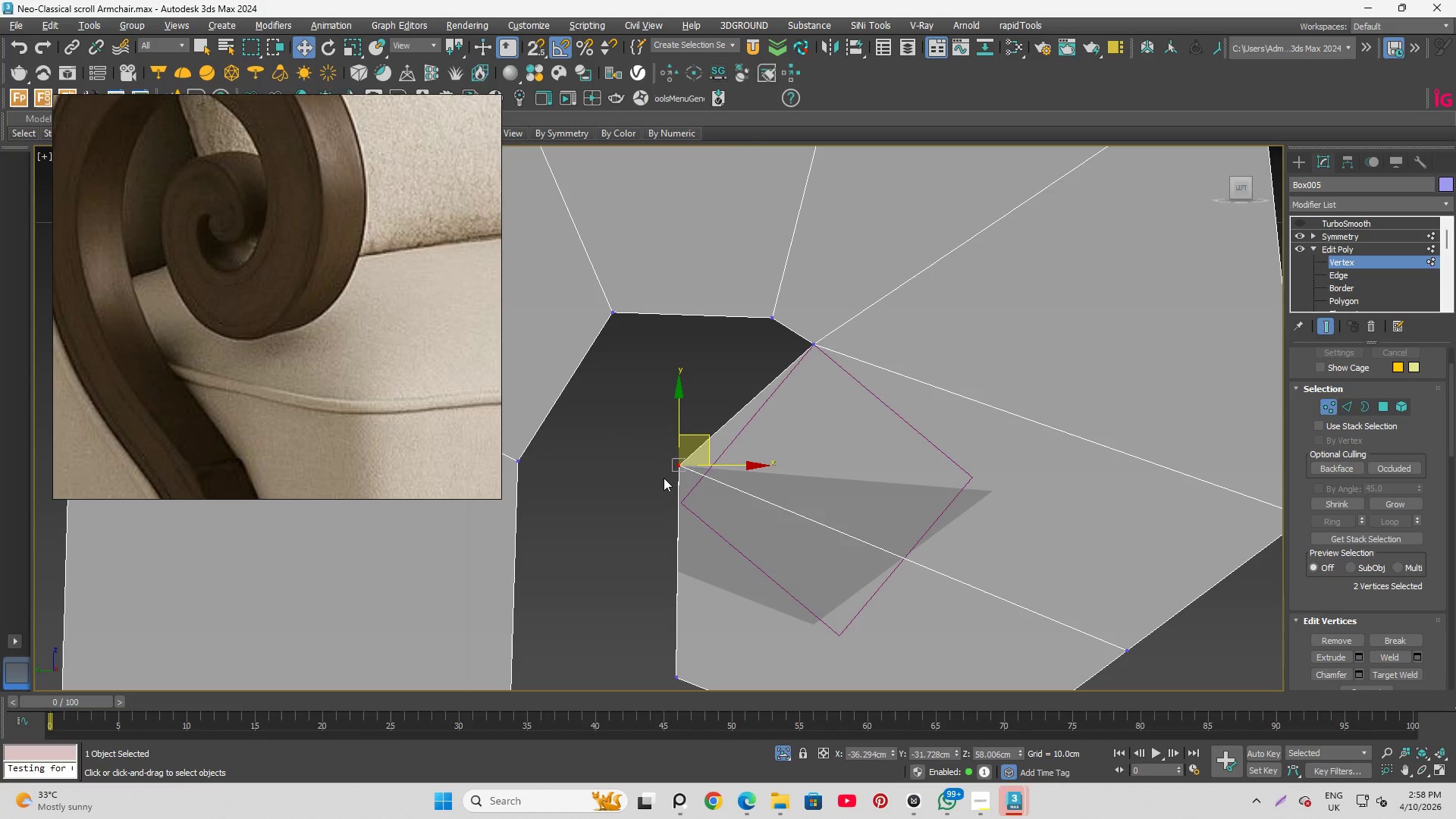 
left_click([664, 478])
 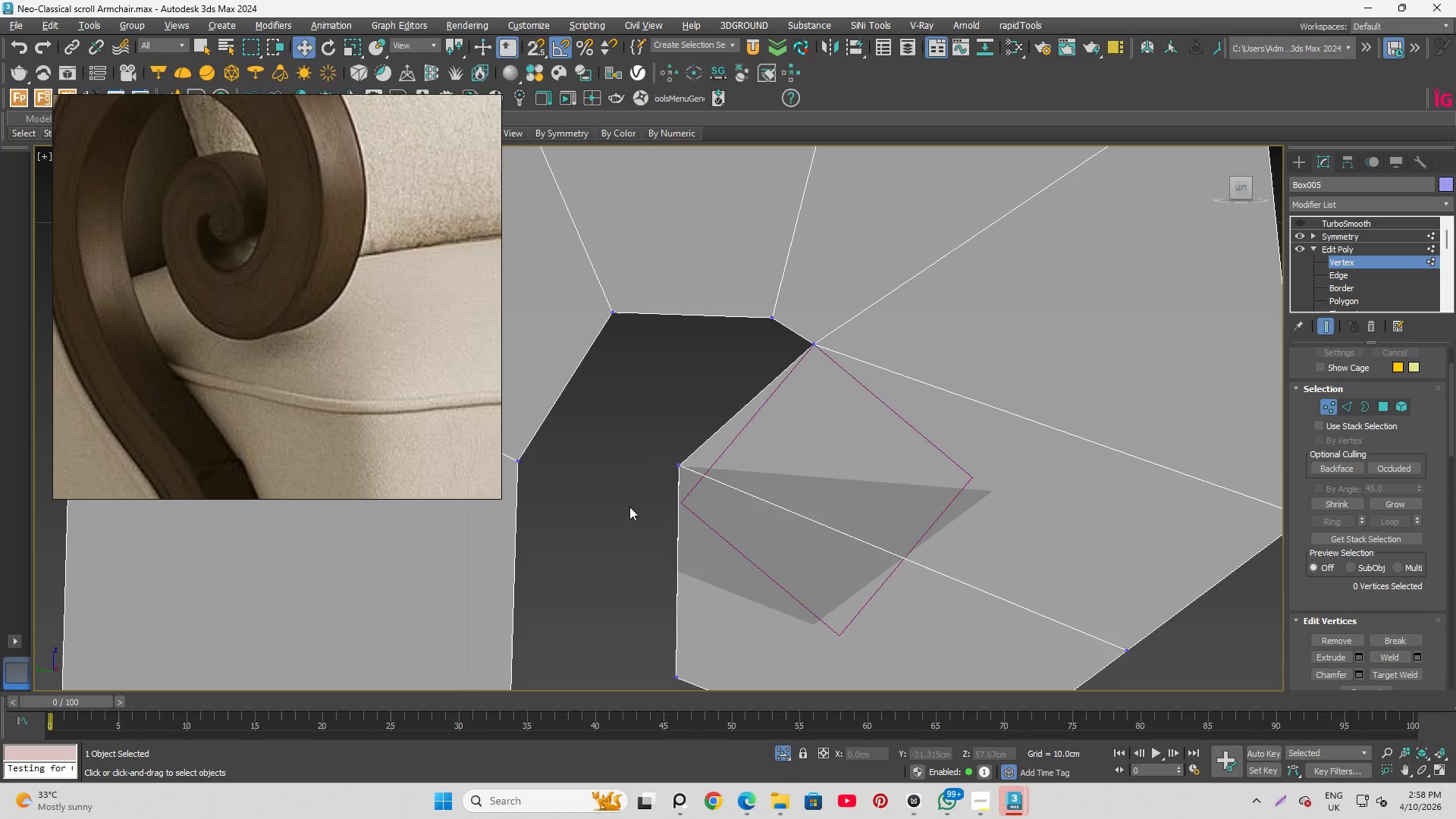 
scroll: coordinate [673, 495], scroll_direction: up, amount: 1.0
 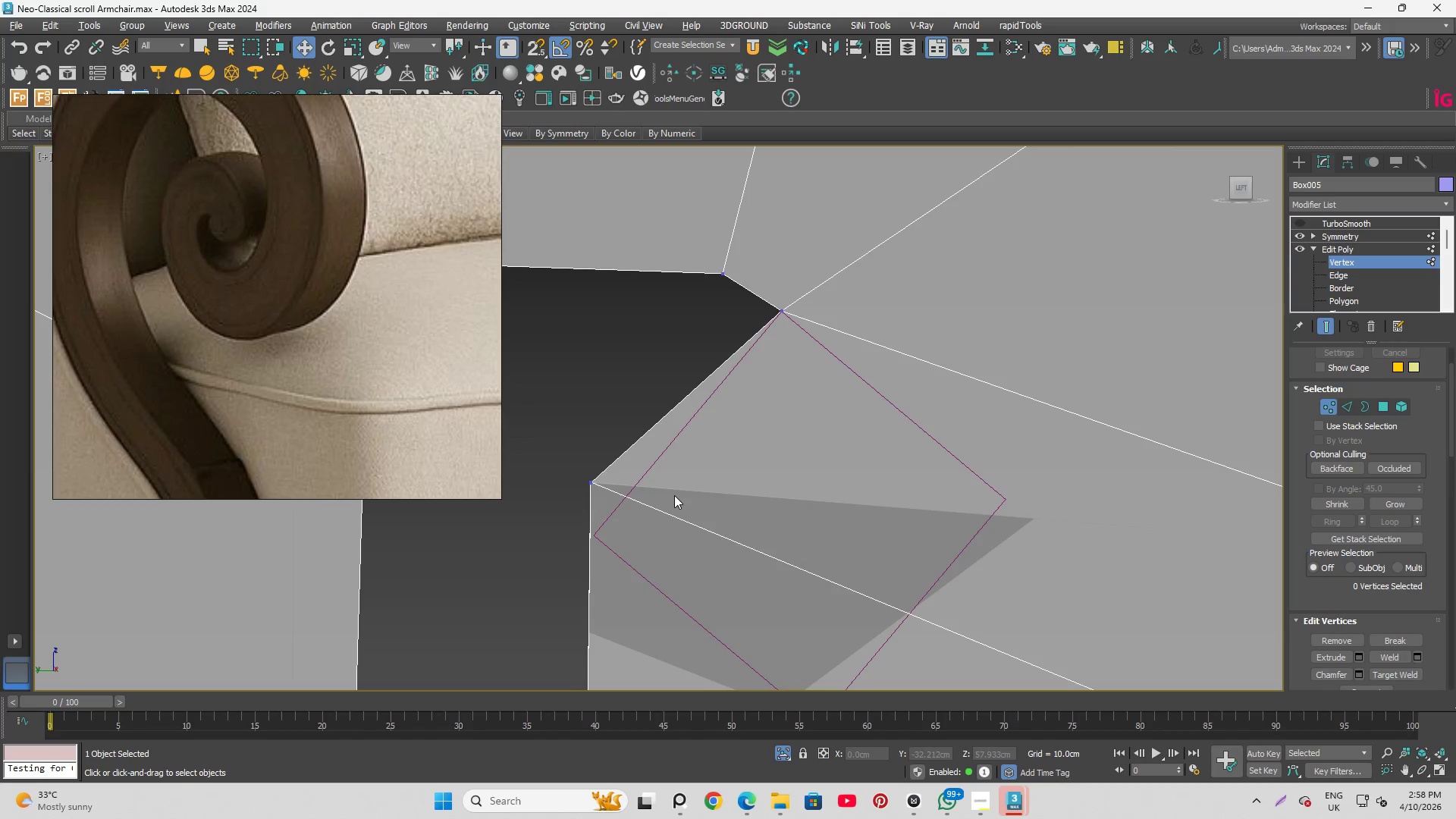 
hold_key(key=AltLeft, duration=1.52)
 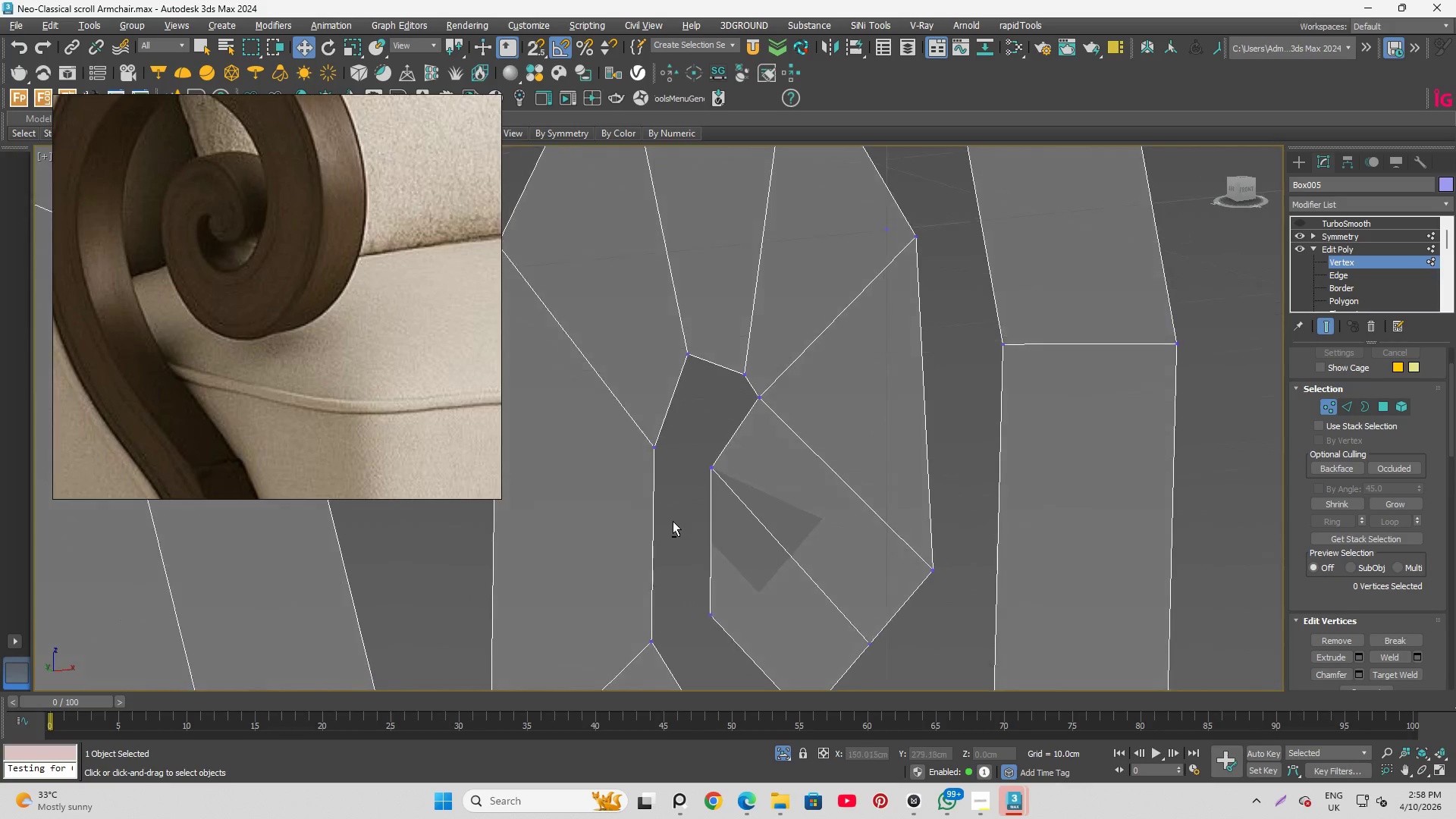 
scroll: coordinate [727, 483], scroll_direction: down, amount: 2.0
 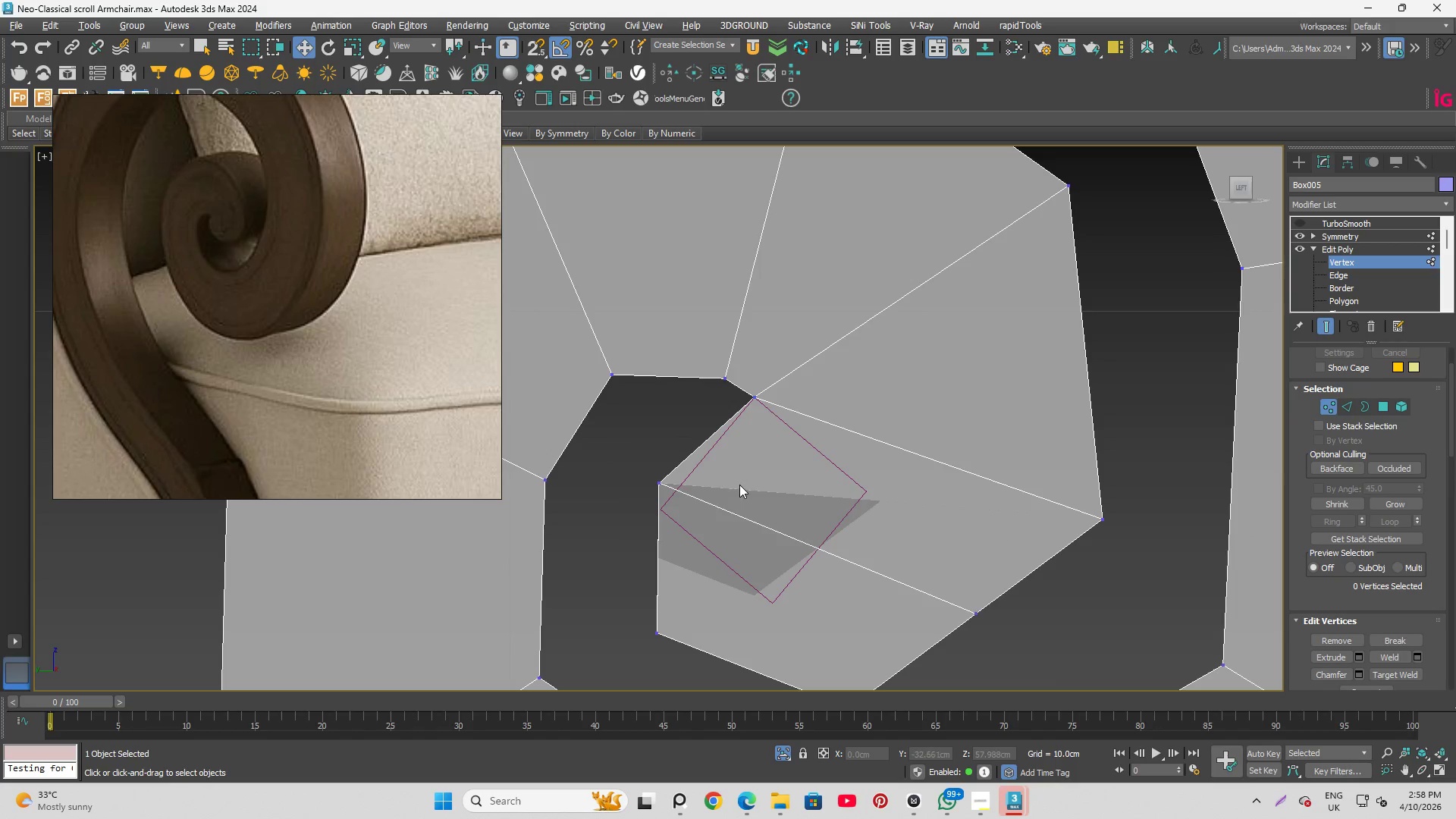 
hold_key(key=AltLeft, duration=1.38)
 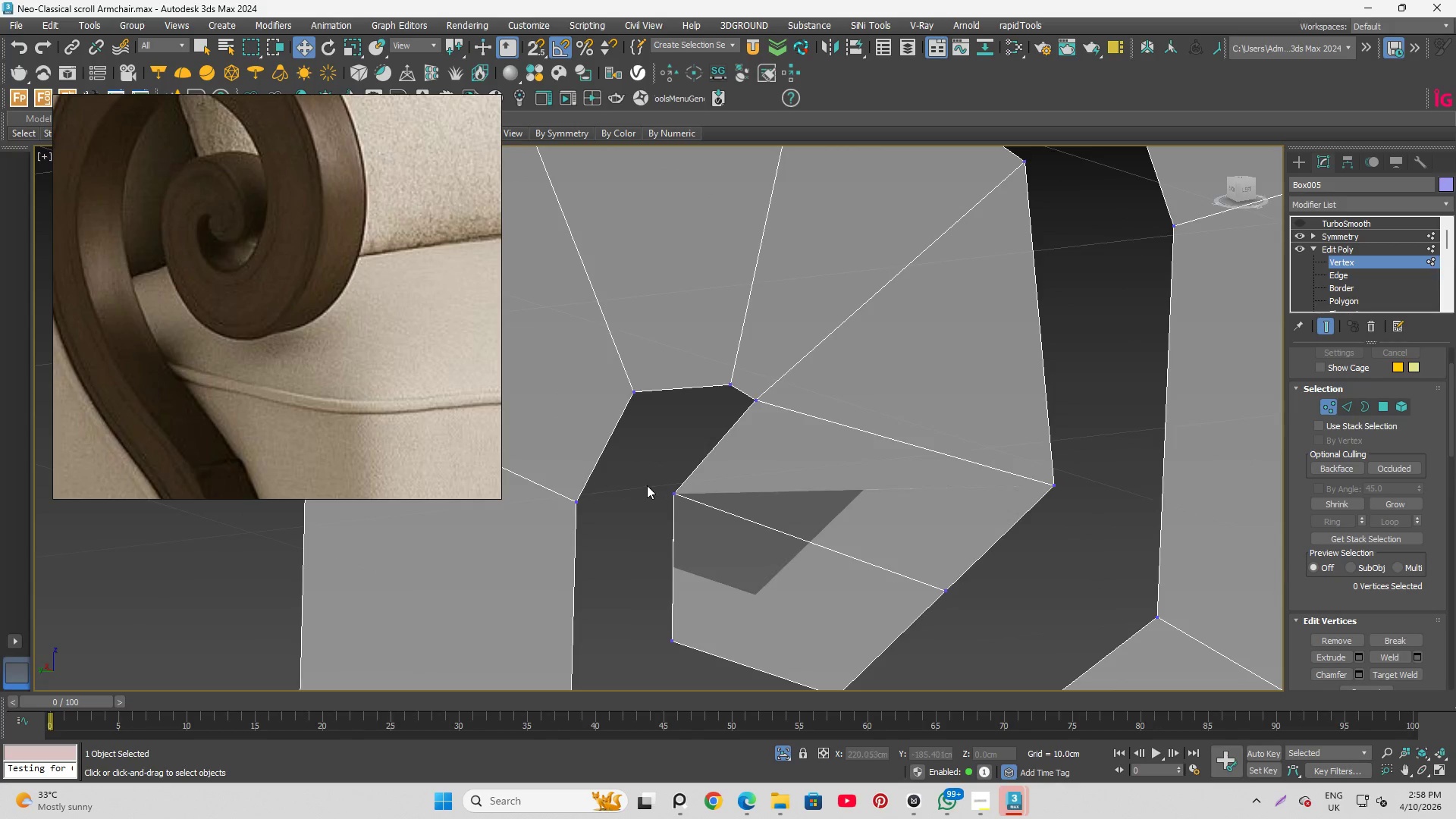 
scroll: coordinate [749, 510], scroll_direction: up, amount: 12.0
 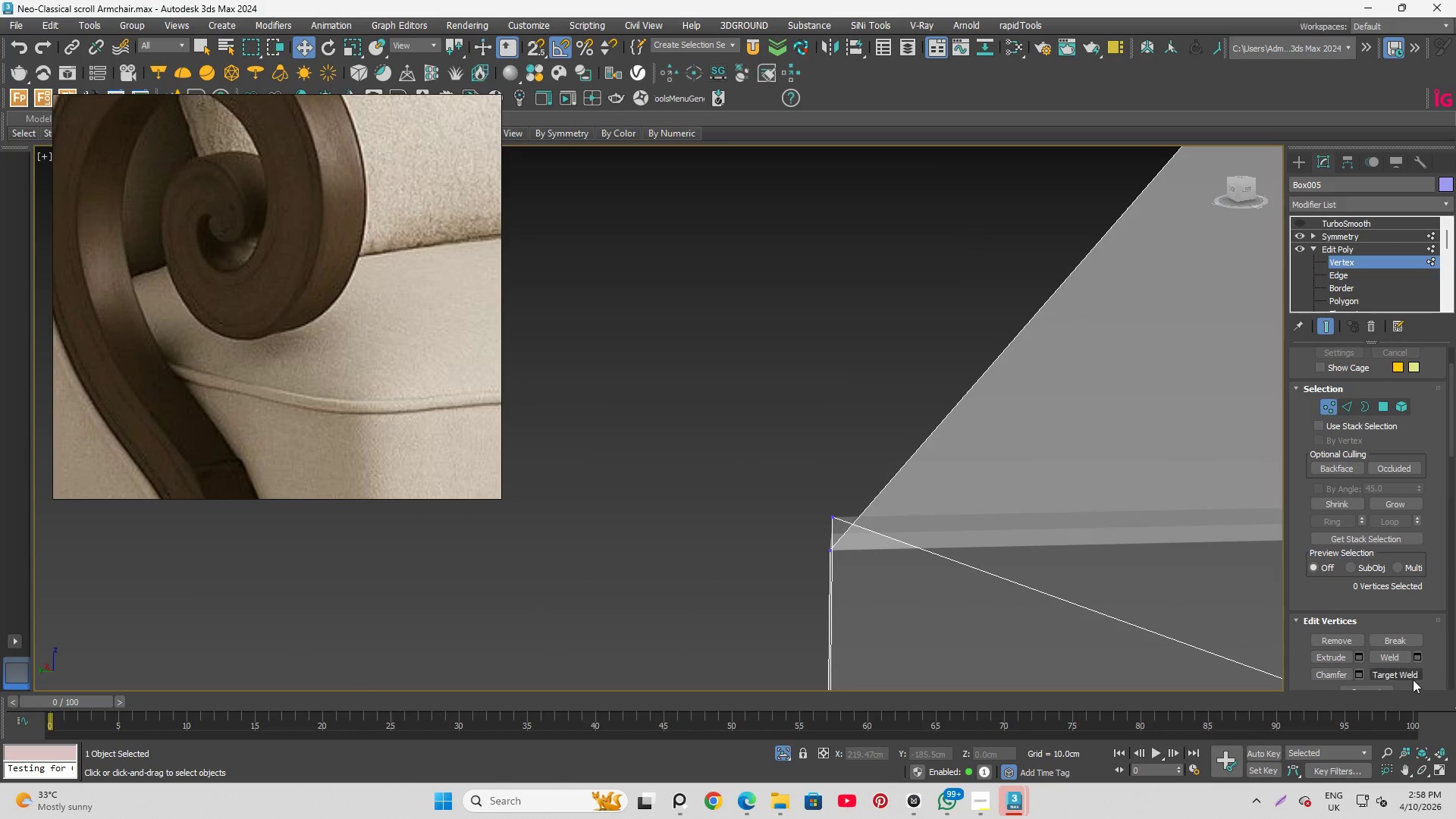 
left_click_drag(start_coordinate=[1404, 670], to_coordinate=[1399, 670])
 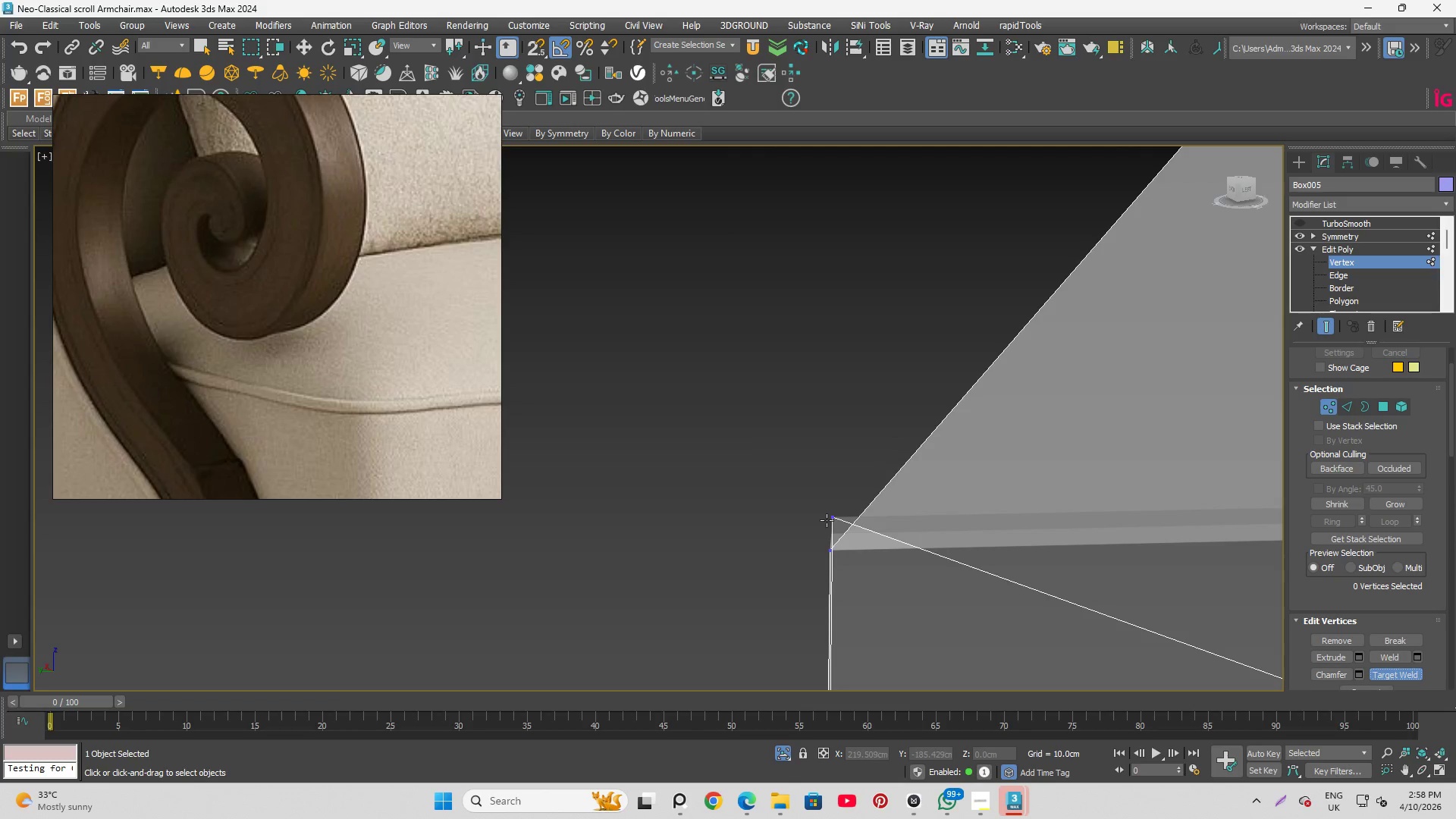 
left_click([836, 516])
 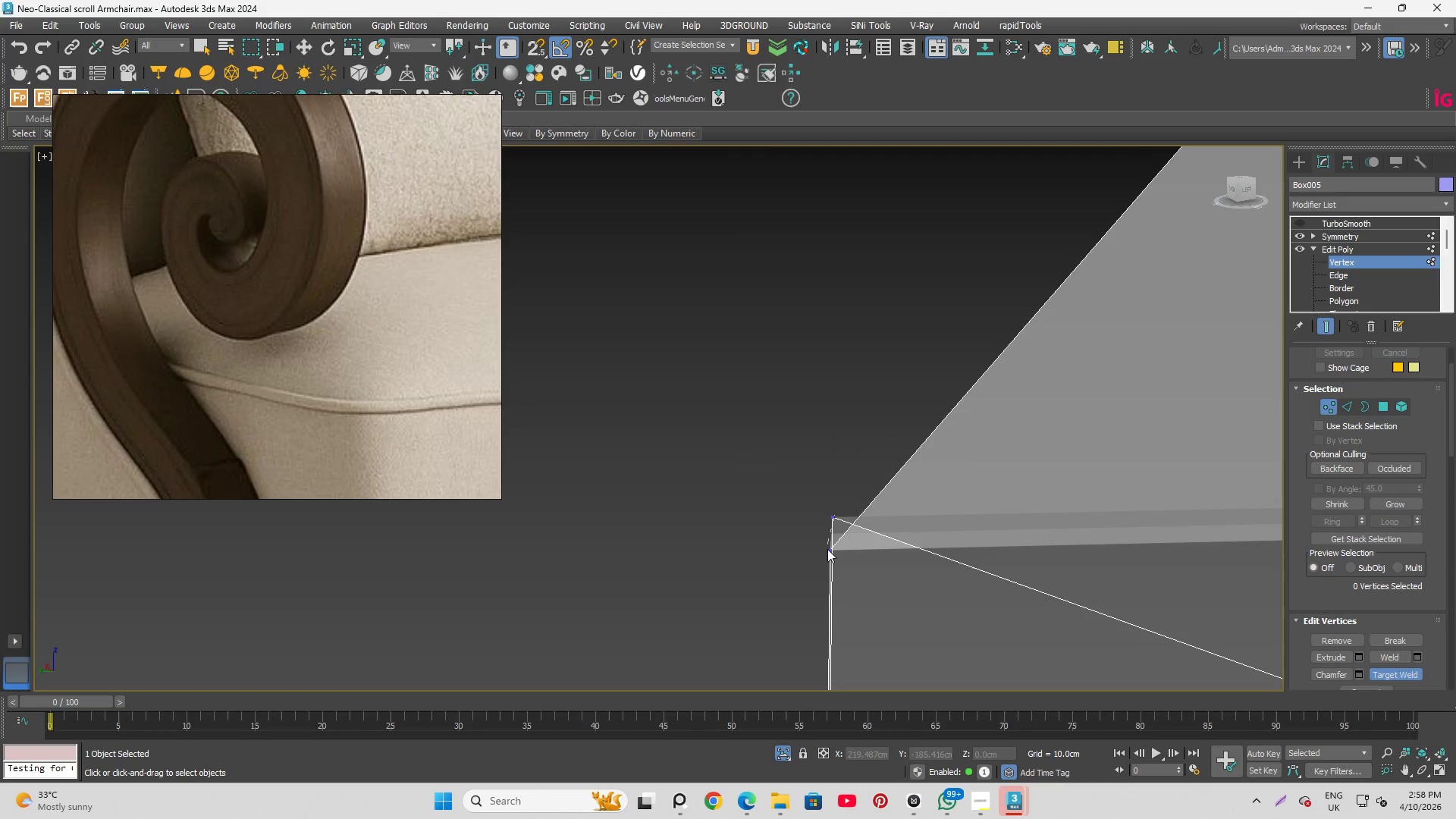 
left_click([830, 550])
 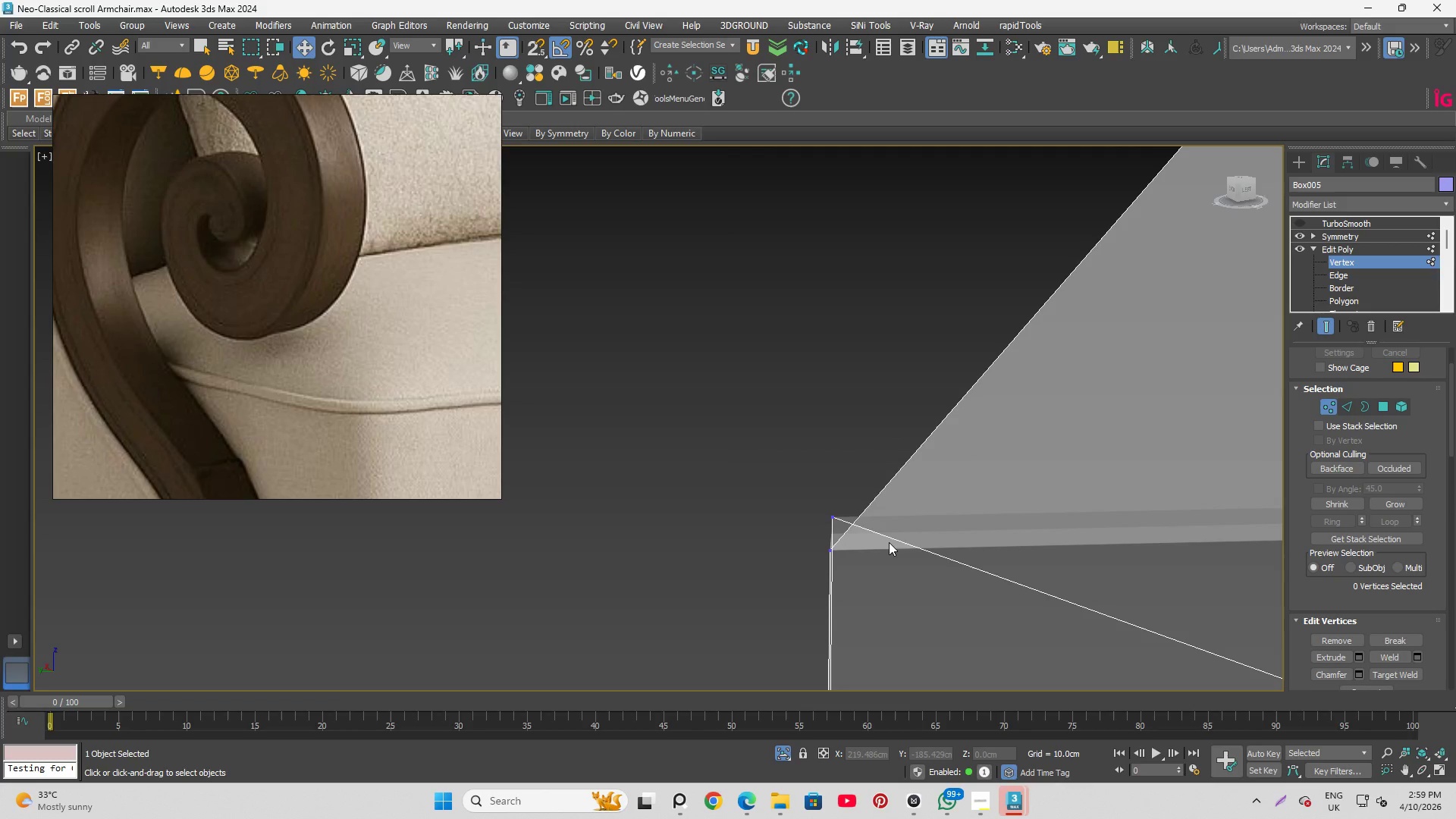 
wait(20.22)
 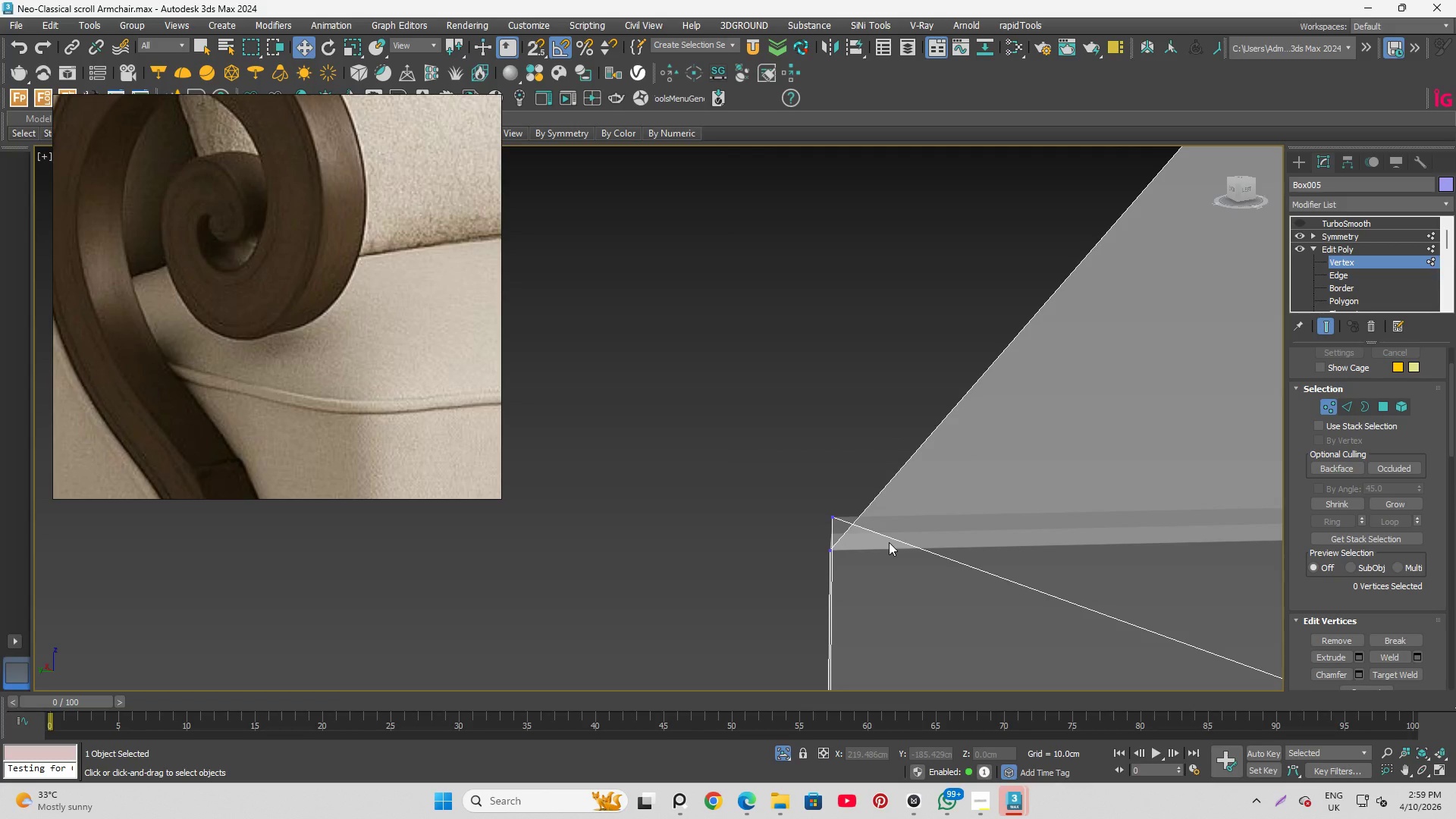 
key(Control+Z)
 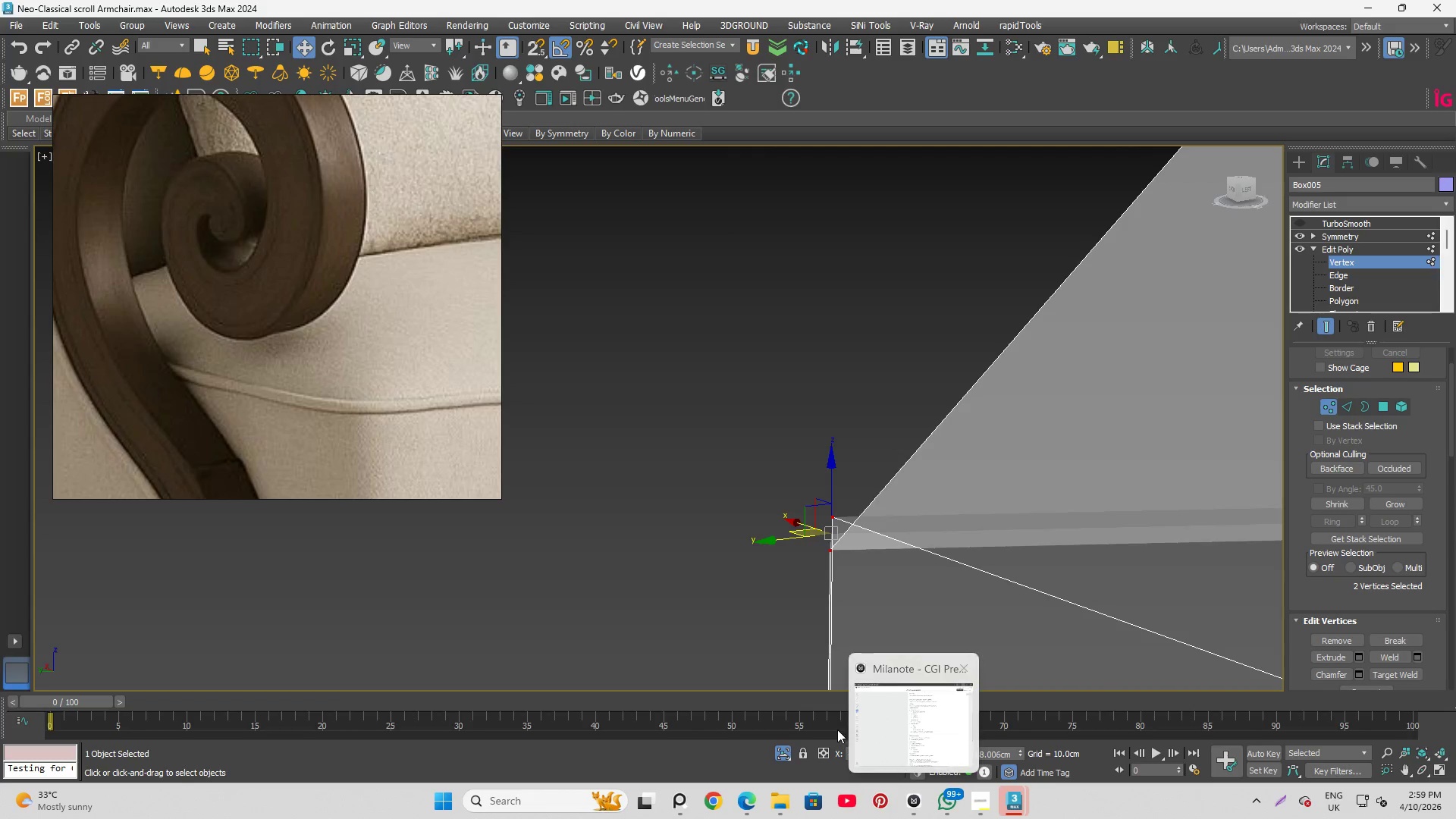 
key(Control+Z)
 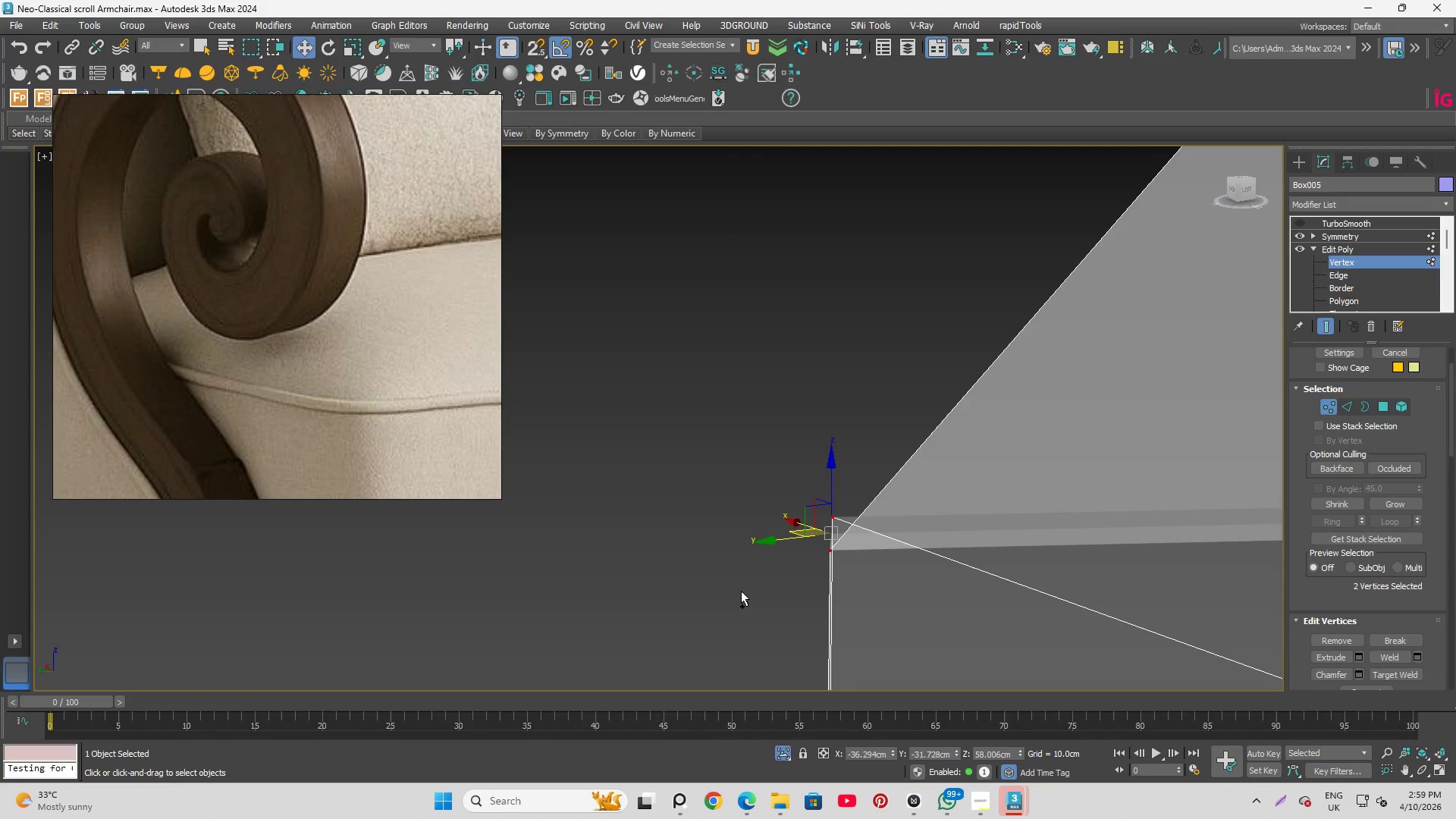 
key(Control+Z)
 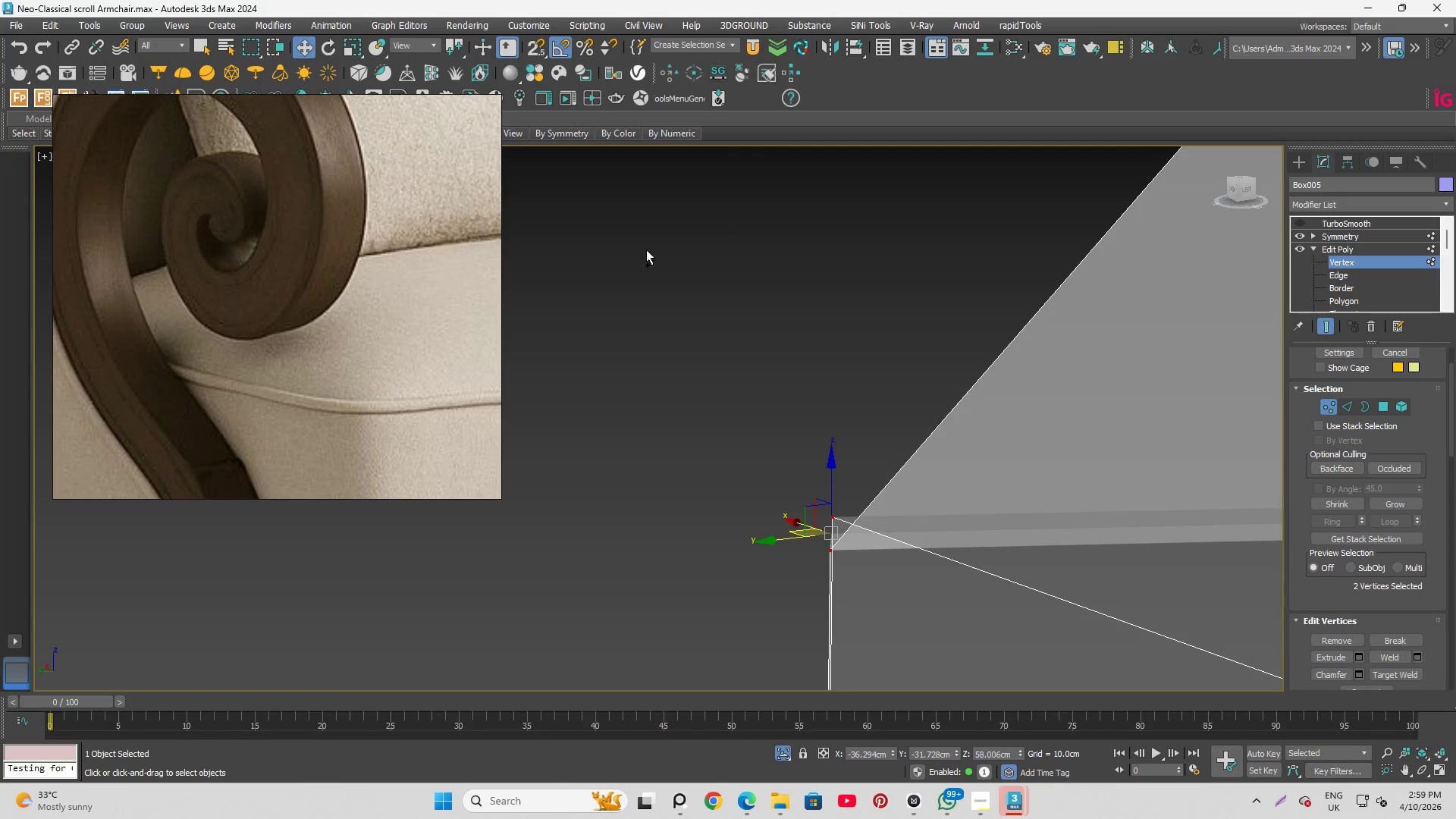 
key(Control+Z)
 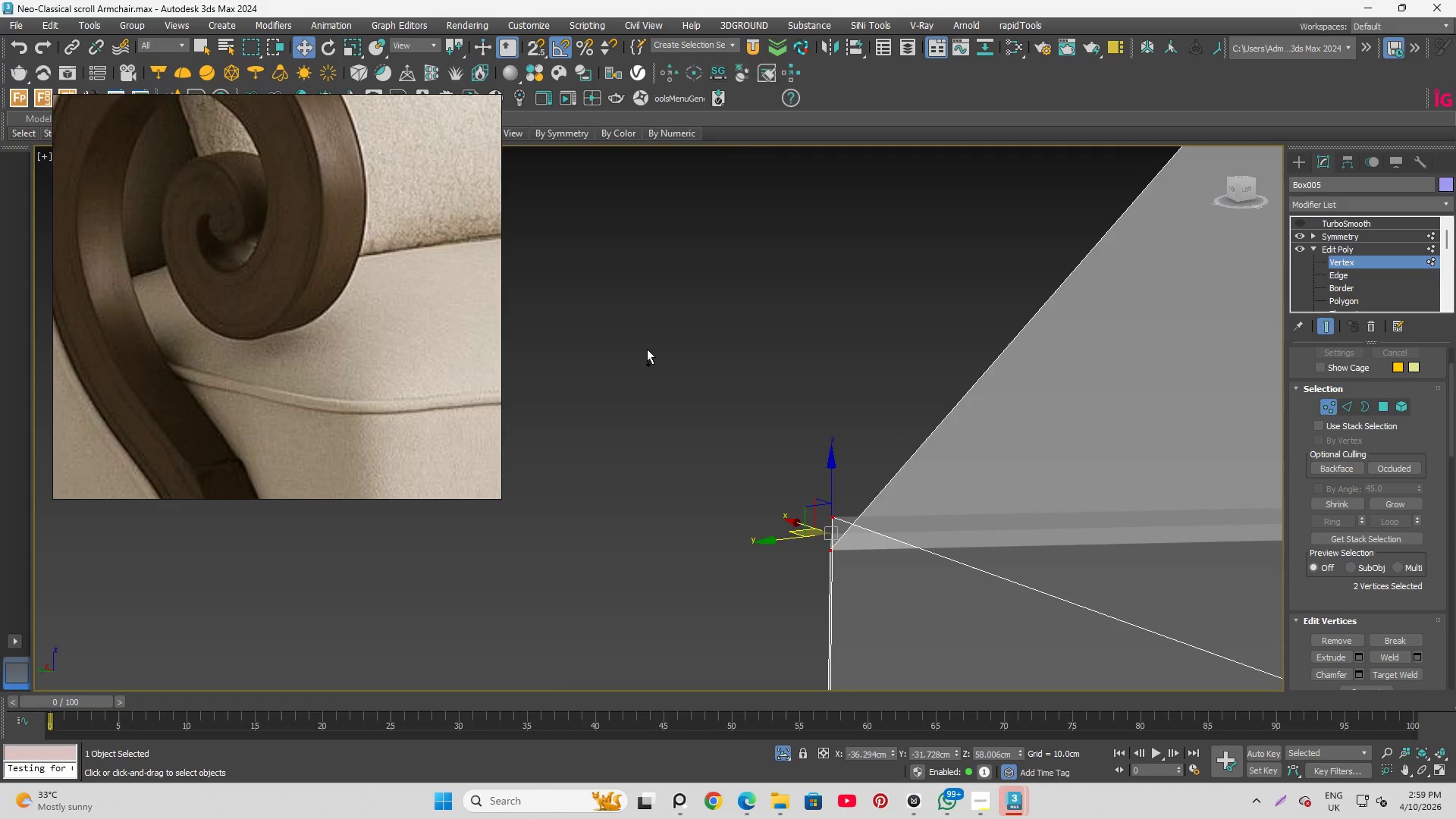 
key(Control+Z)
 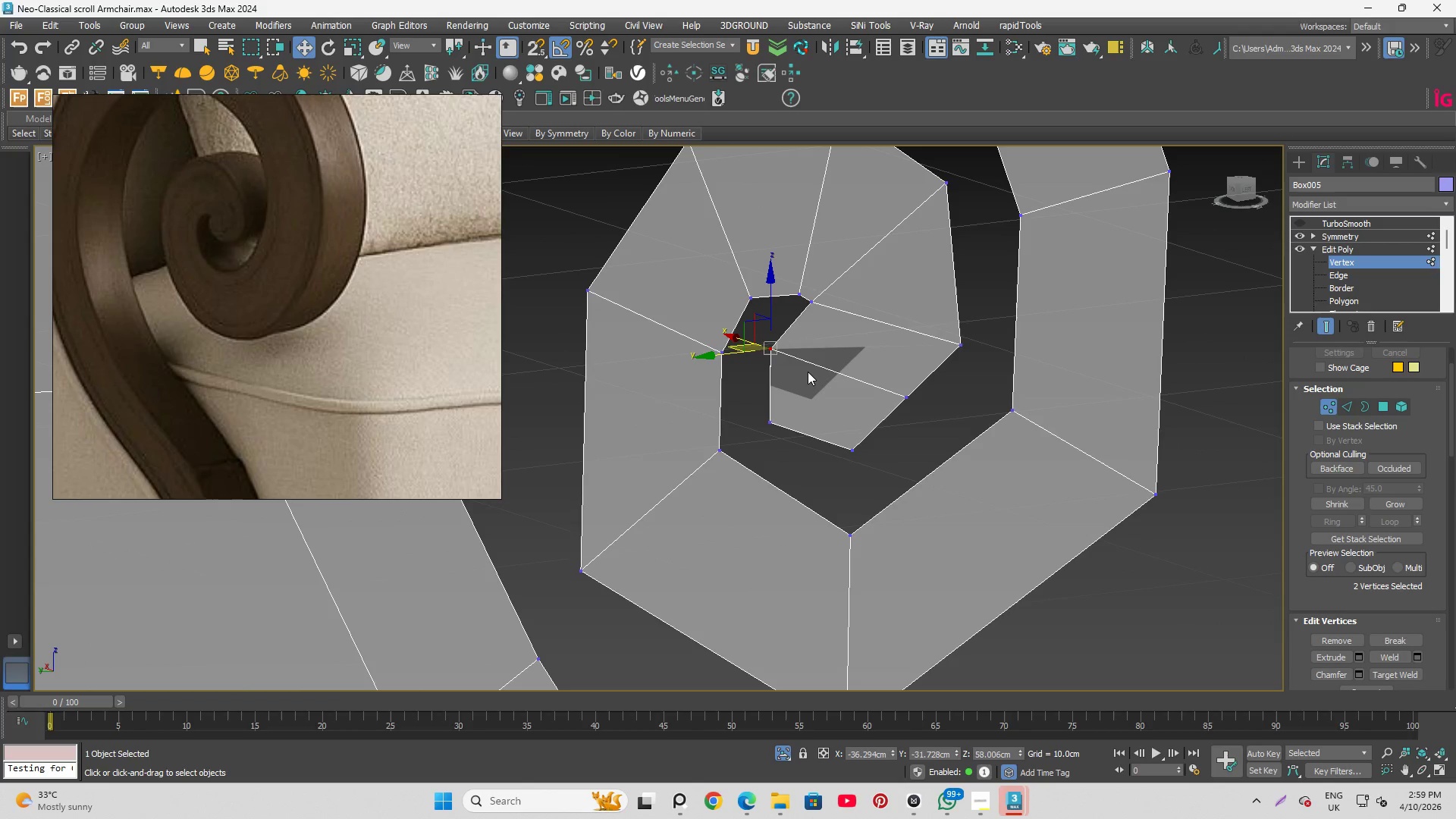 
scroll: coordinate [599, 353], scroll_direction: down, amount: 2.0
 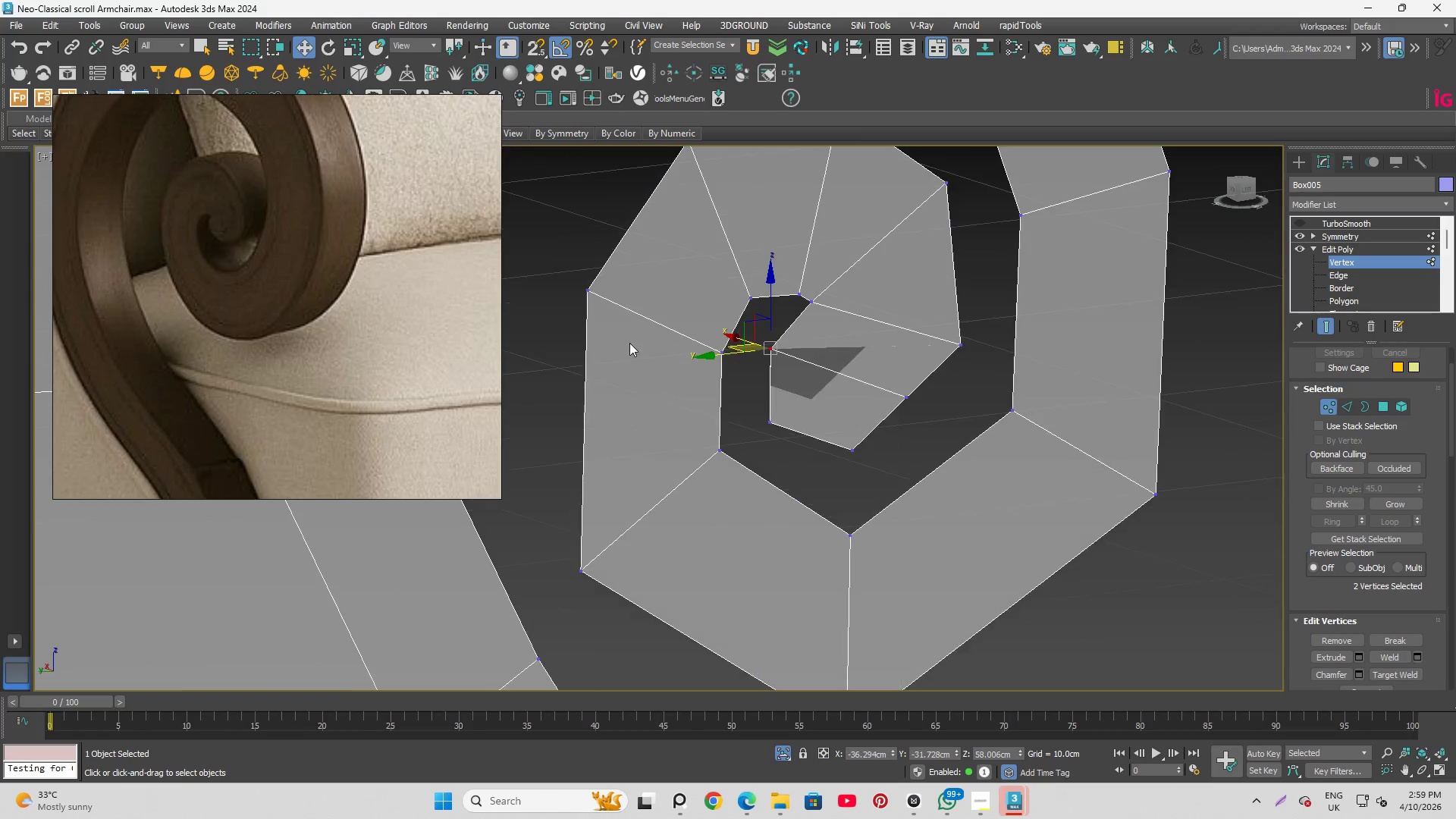 
key(Control+Z)
 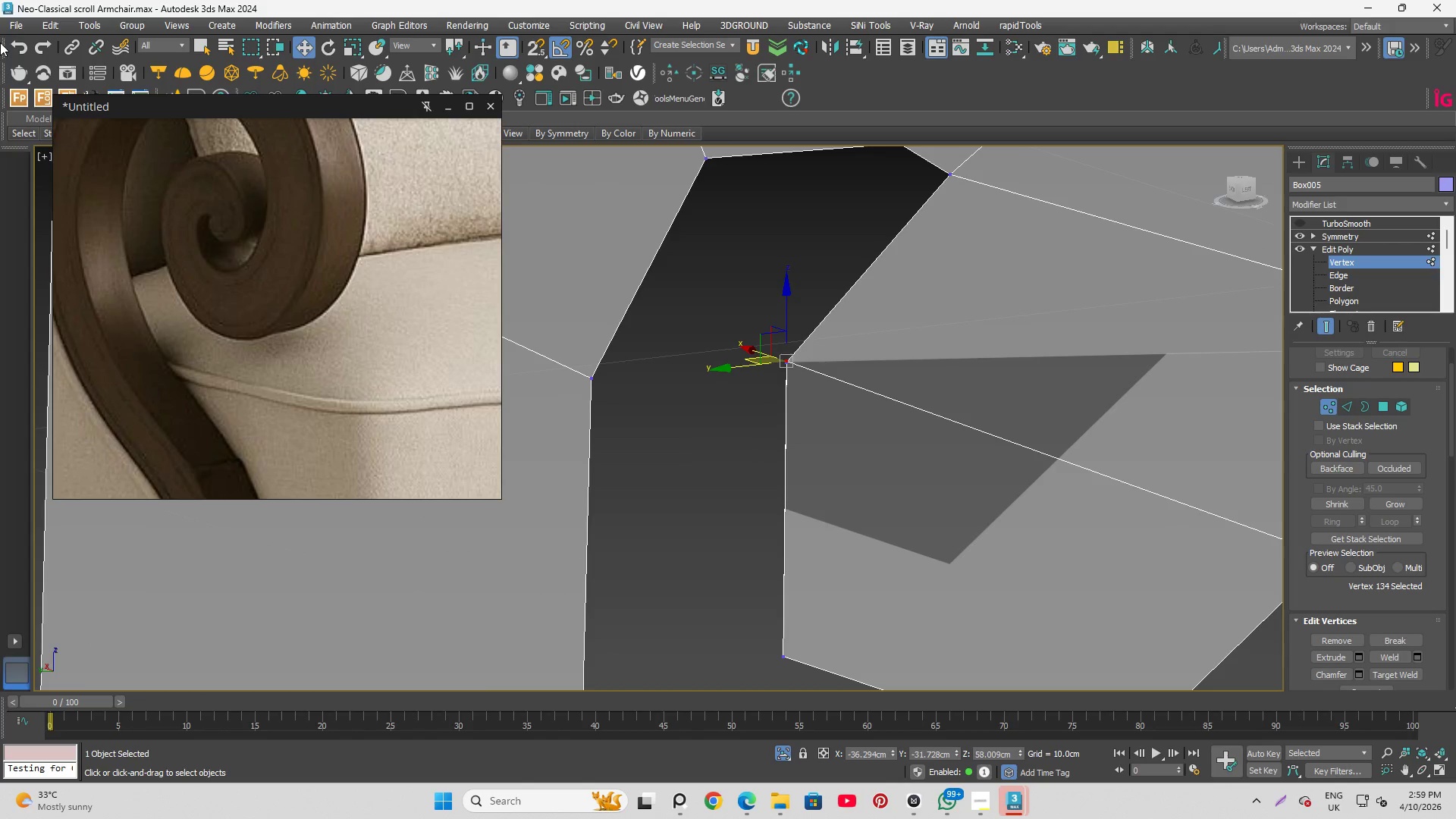 
scroll: coordinate [762, 341], scroll_direction: up, amount: 4.0
 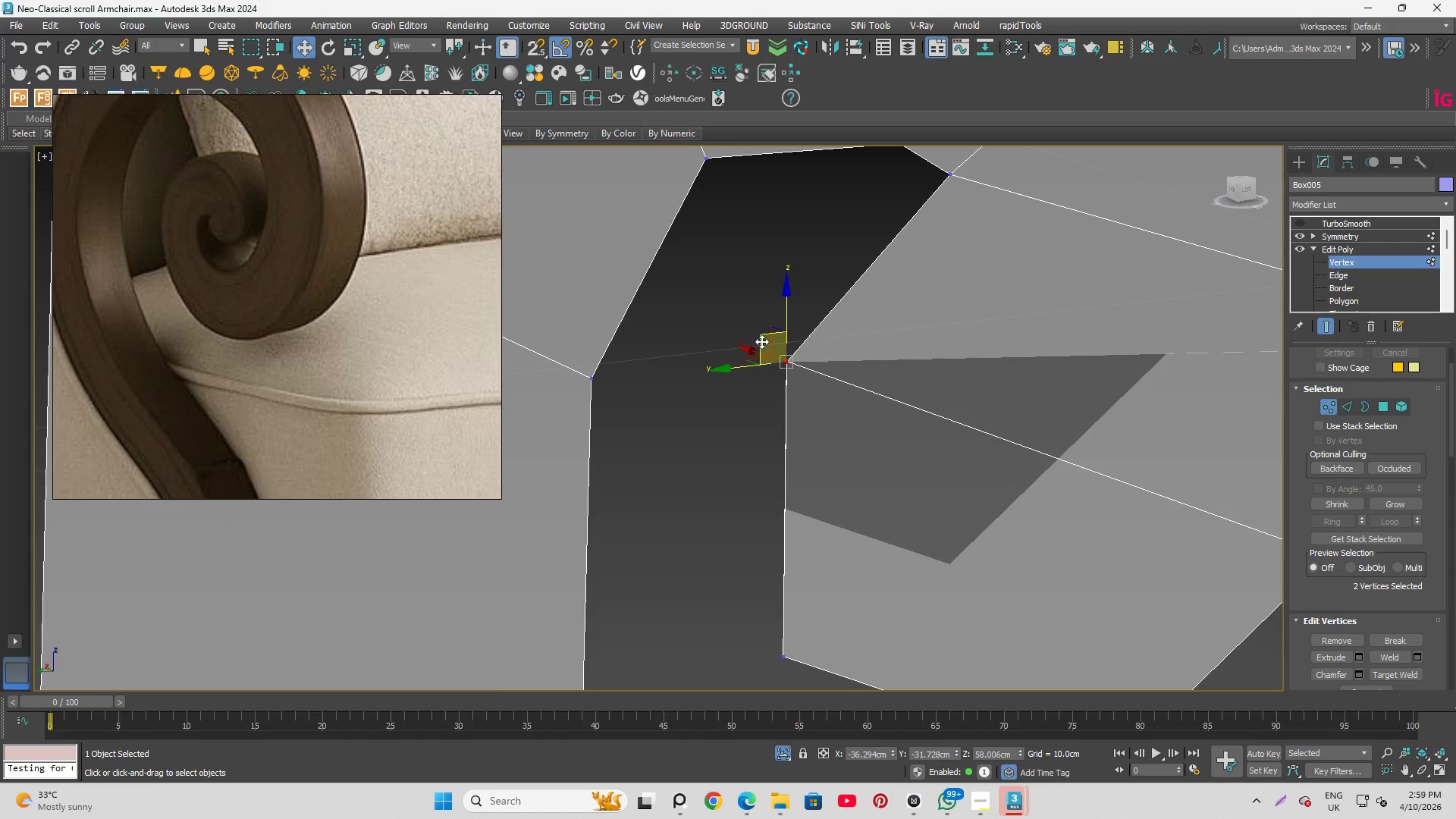 
left_click([20, 40])
 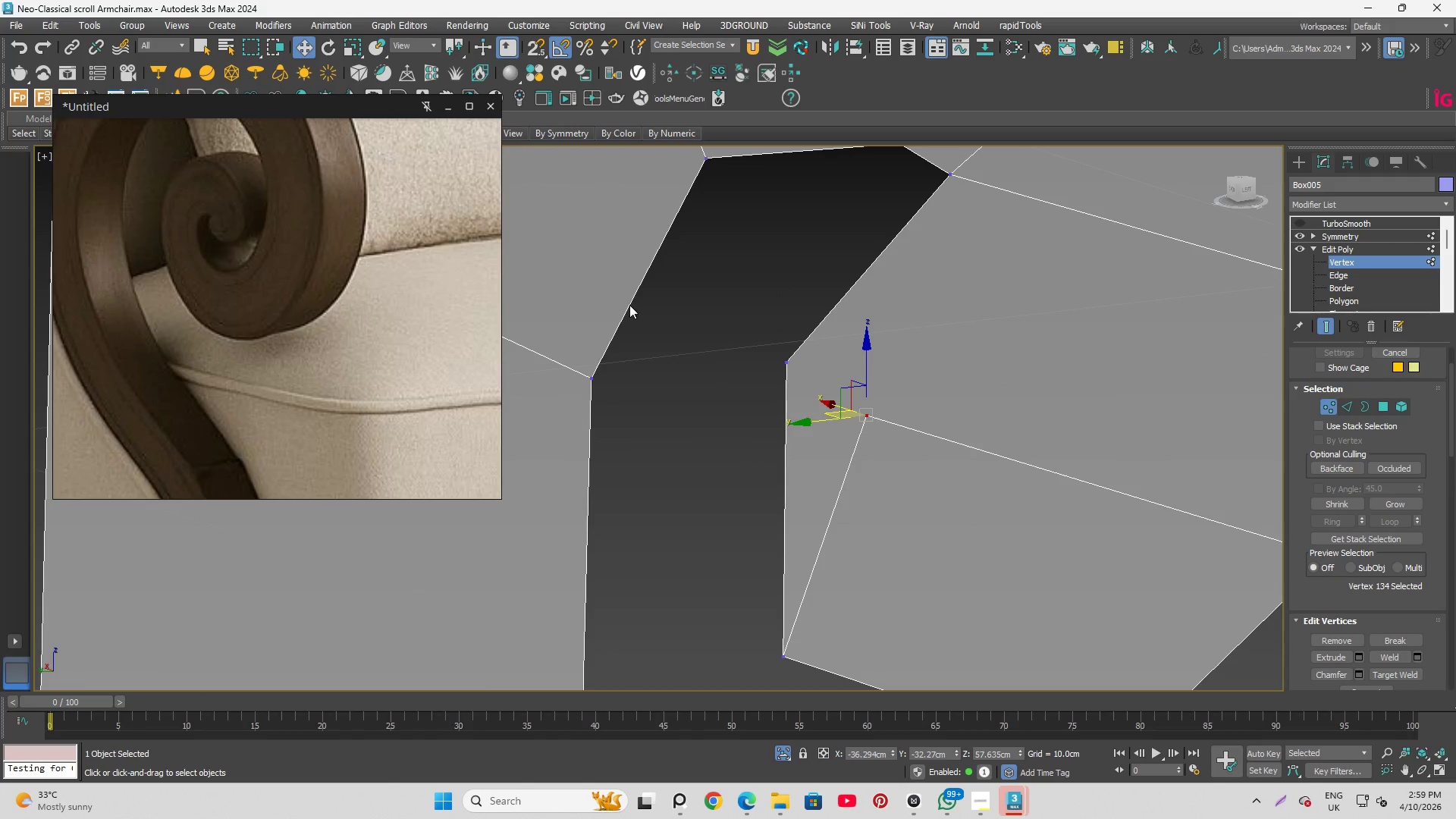 
scroll: coordinate [849, 535], scroll_direction: down, amount: 2.0
 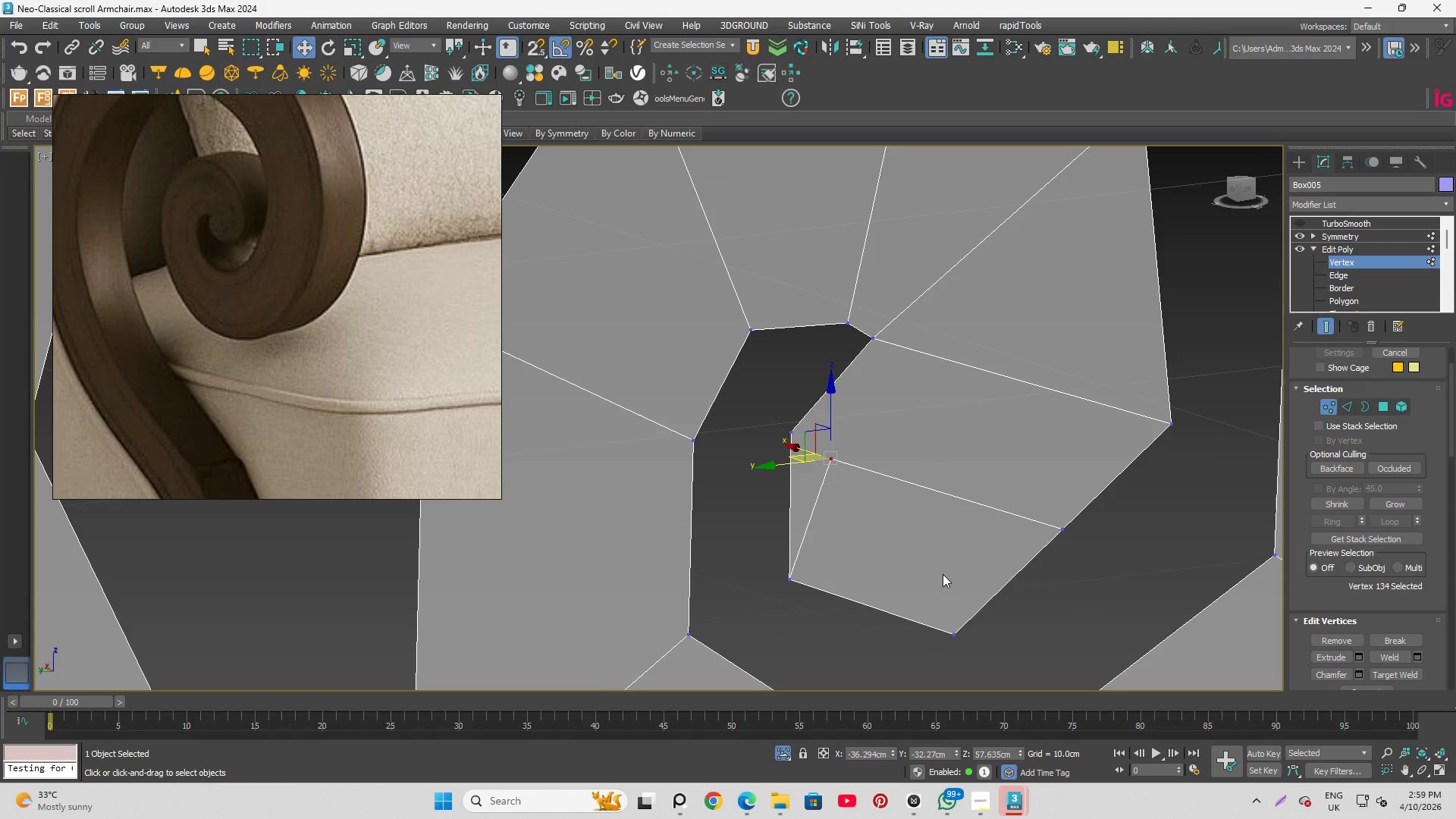 
left_click([1085, 566])
 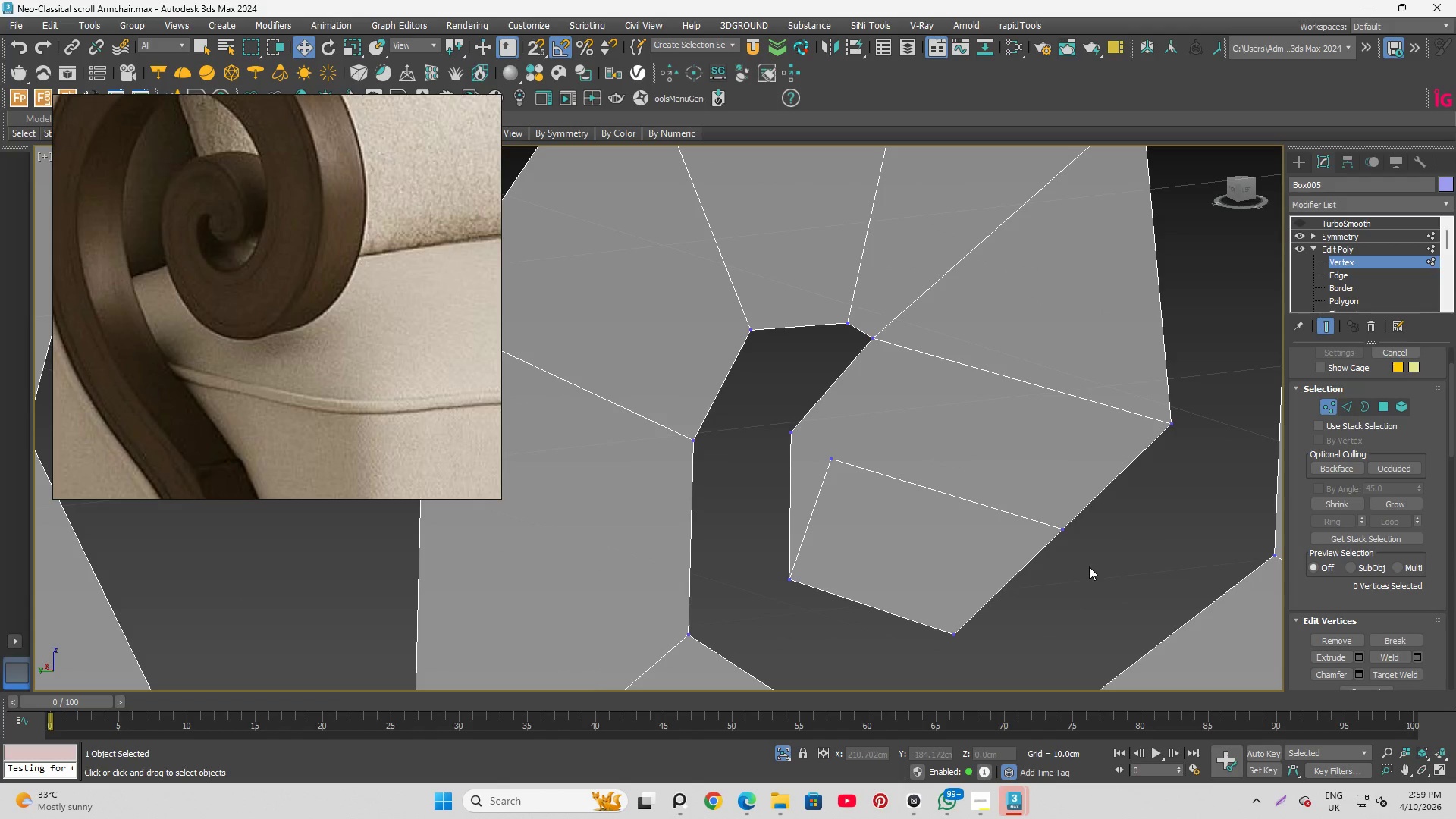 
wait(10.8)
 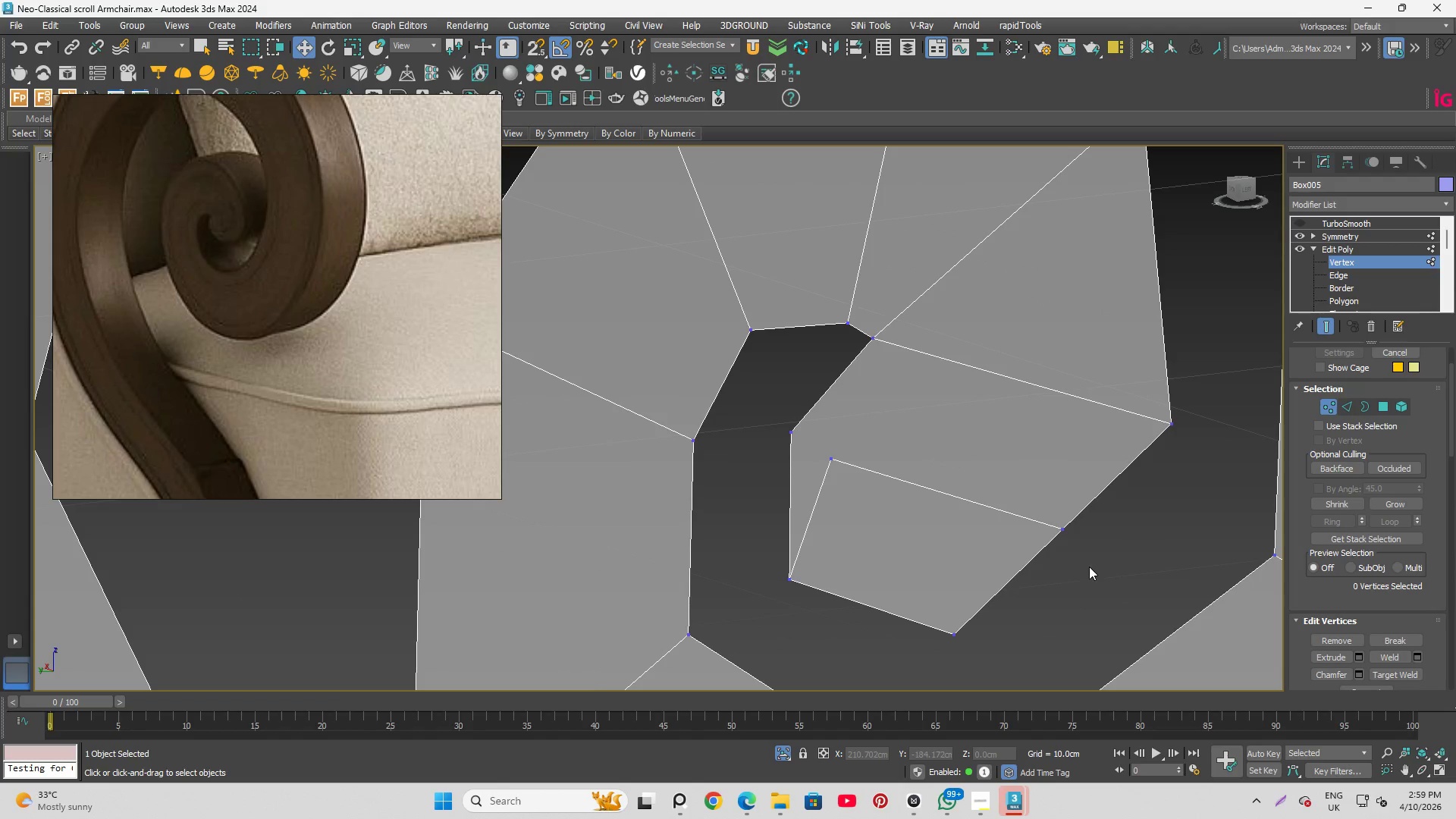 
scroll: coordinate [905, 535], scroll_direction: down, amount: 1.0
 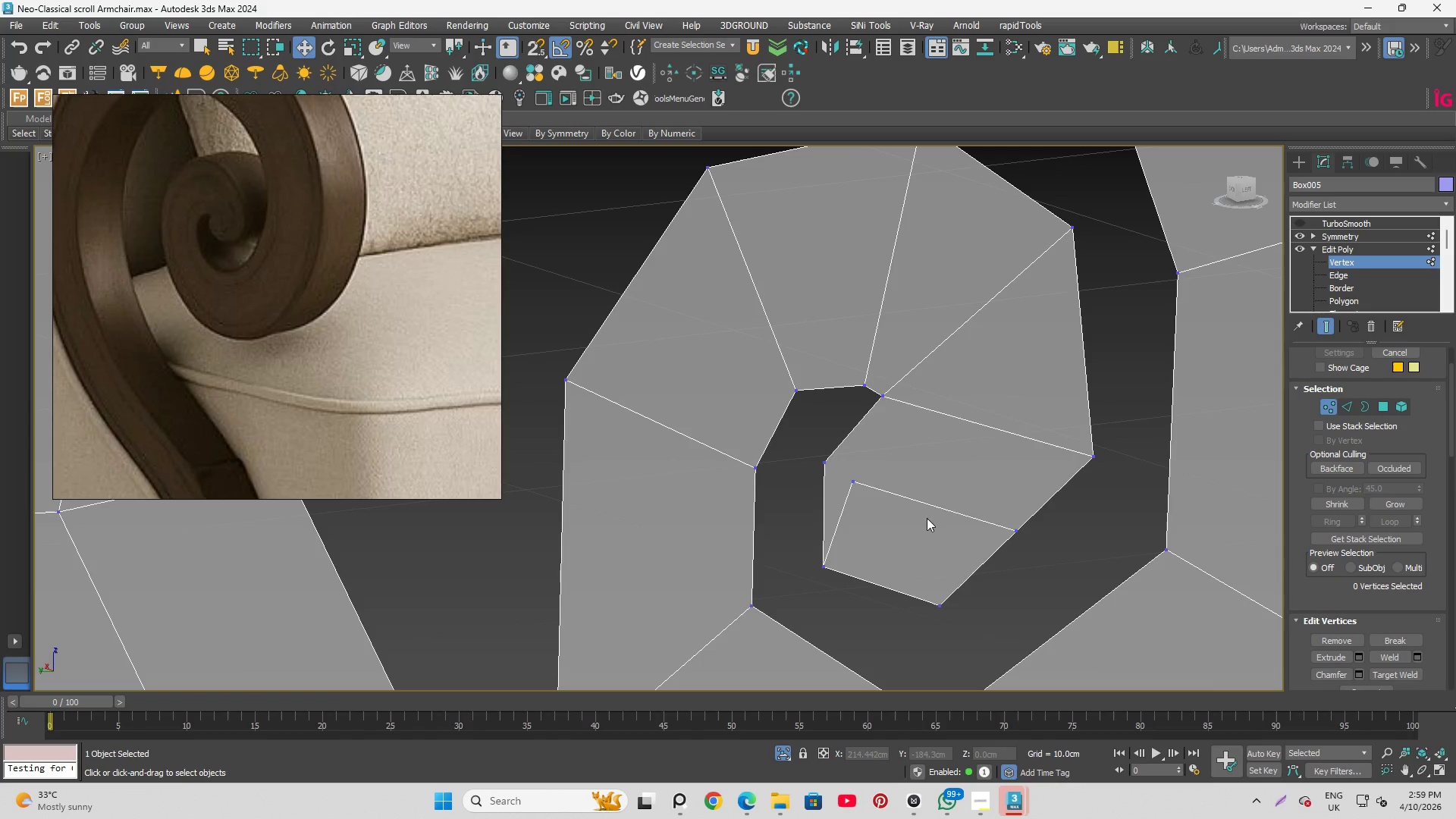 
left_click([937, 511])
 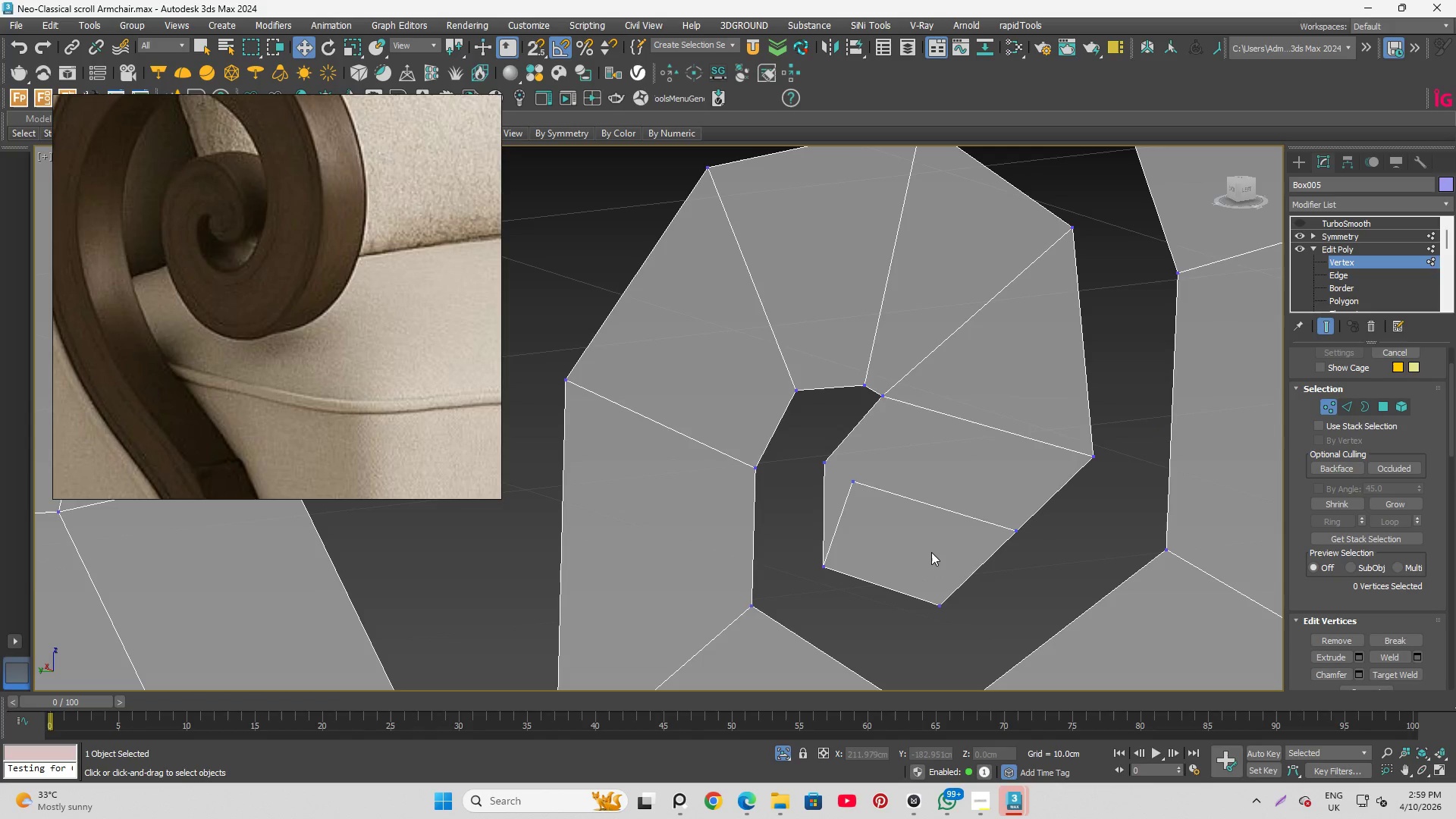 
wait(5.5)
 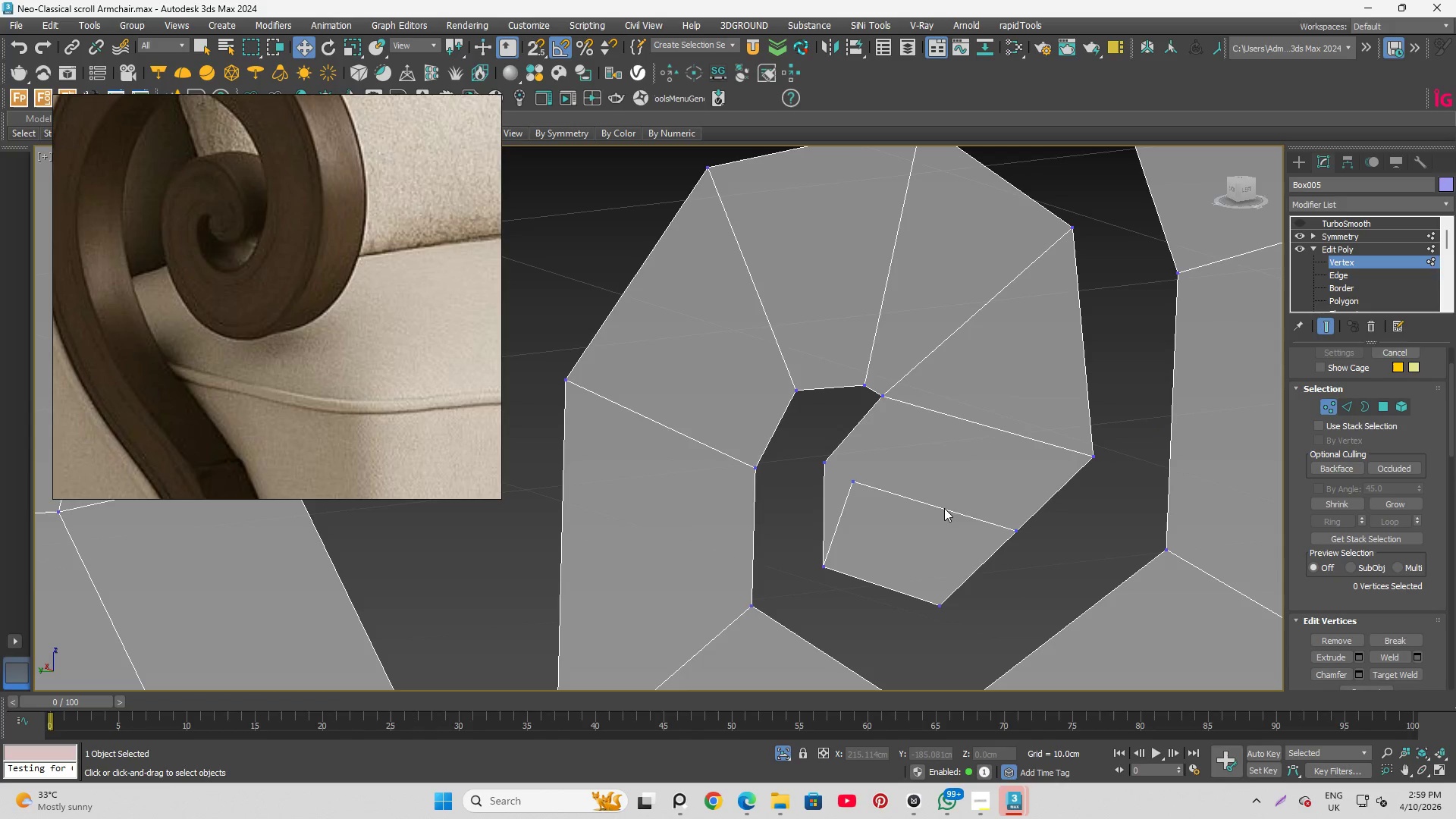 
scroll: coordinate [932, 588], scroll_direction: down, amount: 2.0
 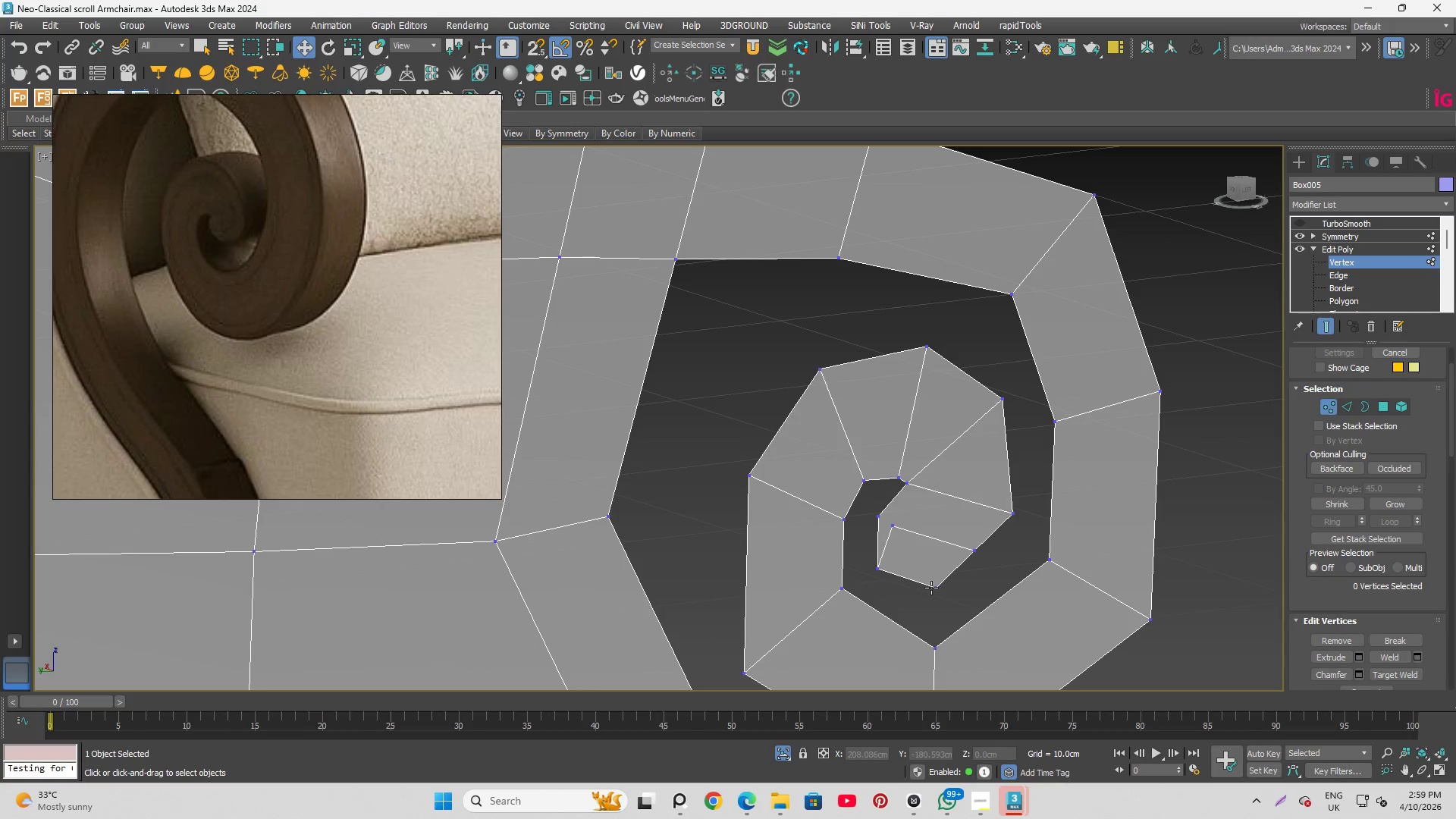 
scroll: coordinate [929, 567], scroll_direction: none, amount: 0.0
 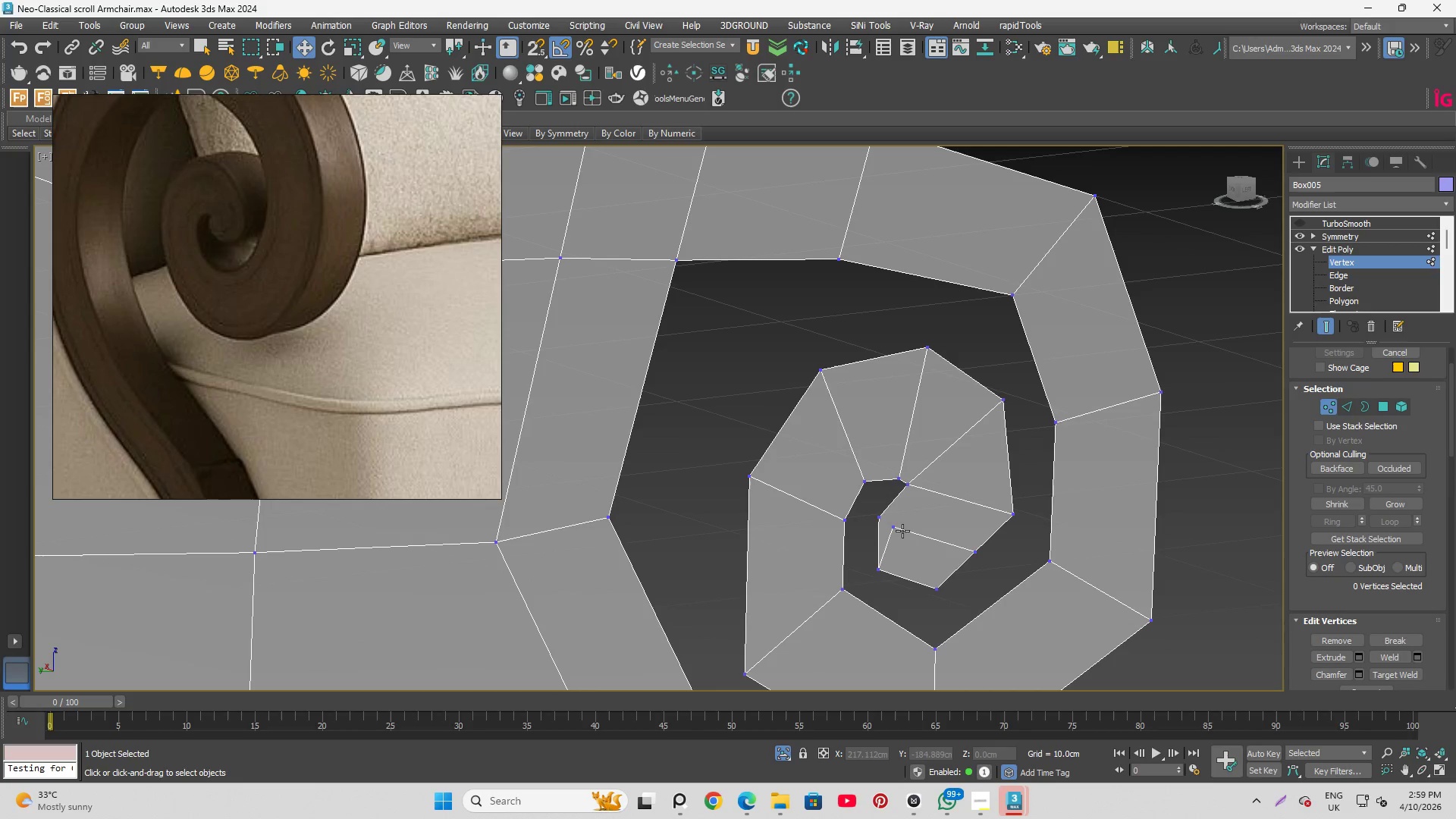 
scroll: coordinate [905, 529], scroll_direction: up, amount: 4.0
 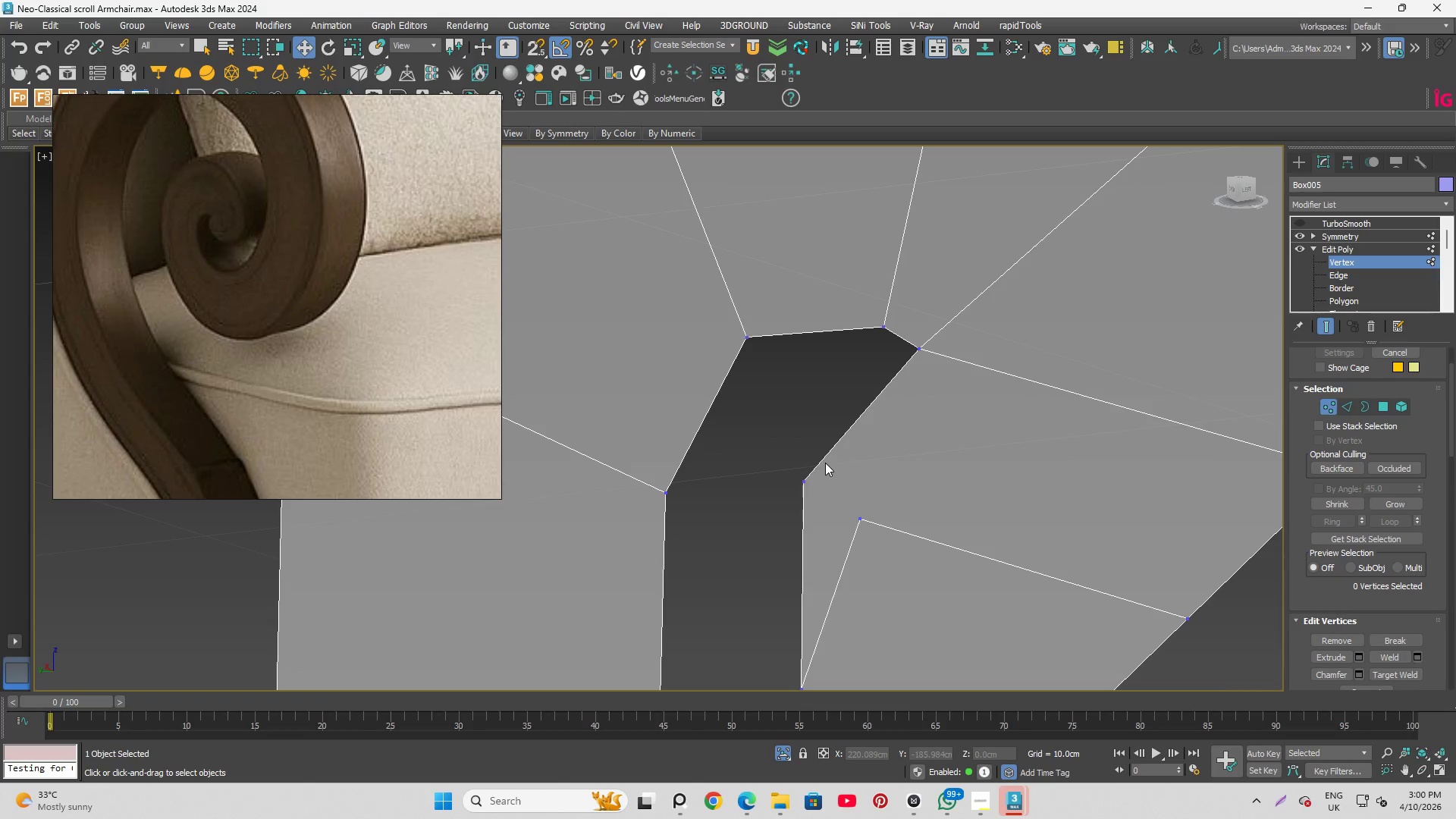 
wait(17.3)
 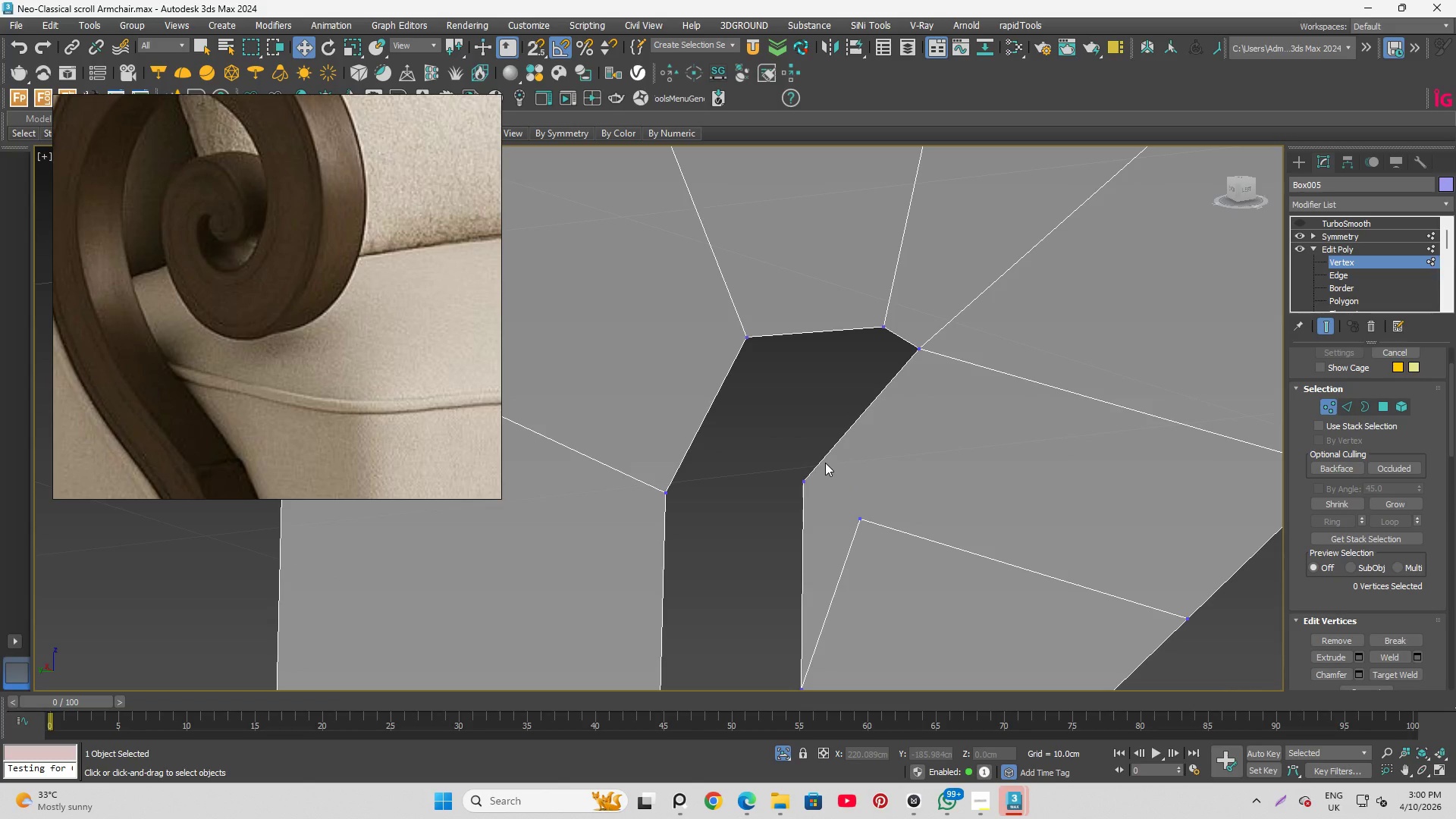 
scroll: coordinate [811, 463], scroll_direction: up, amount: 1.0
 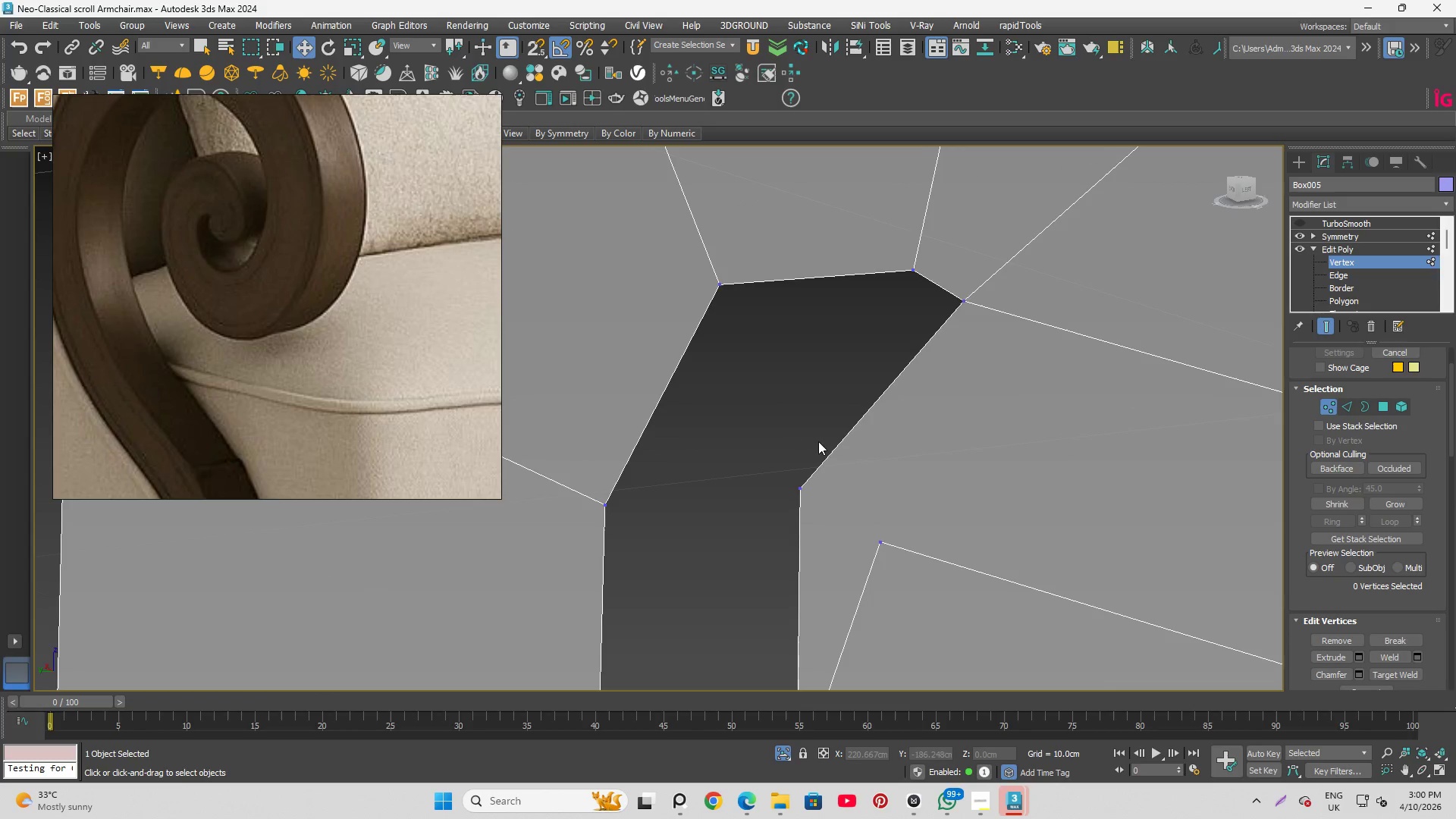 
scroll: coordinate [821, 431], scroll_direction: down, amount: 1.0
 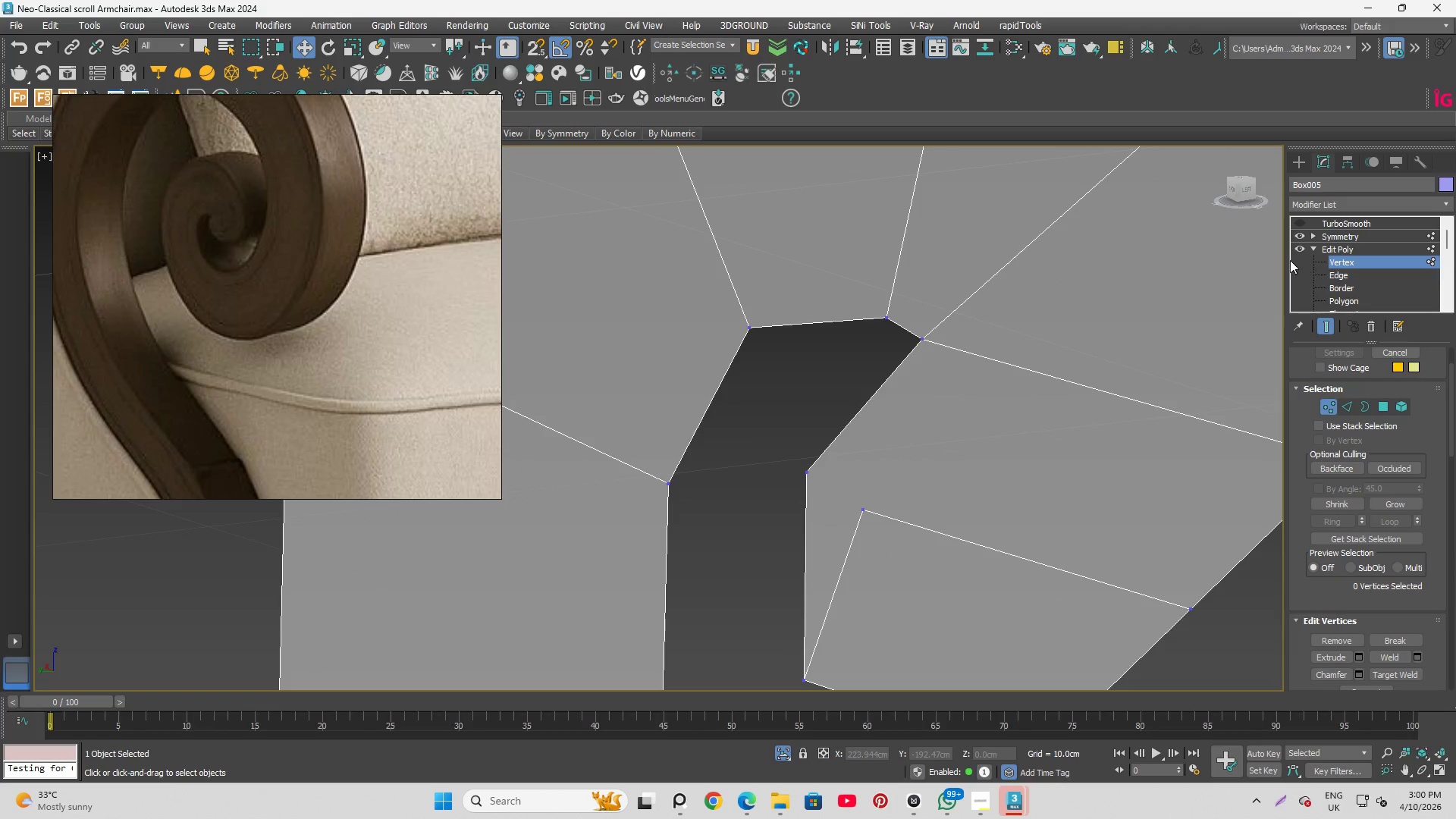 
left_click([1323, 275])
 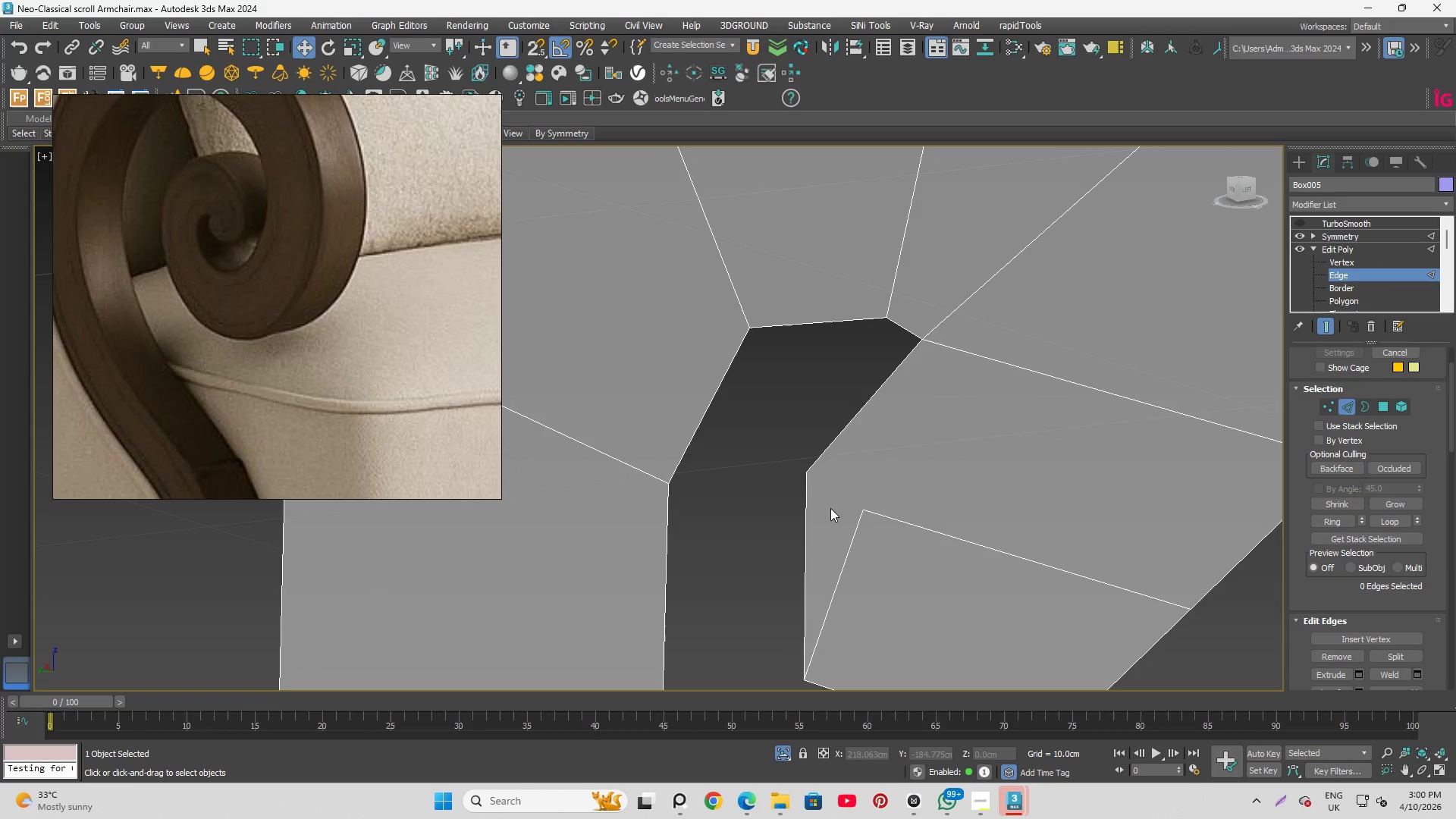 
left_click([811, 458])
 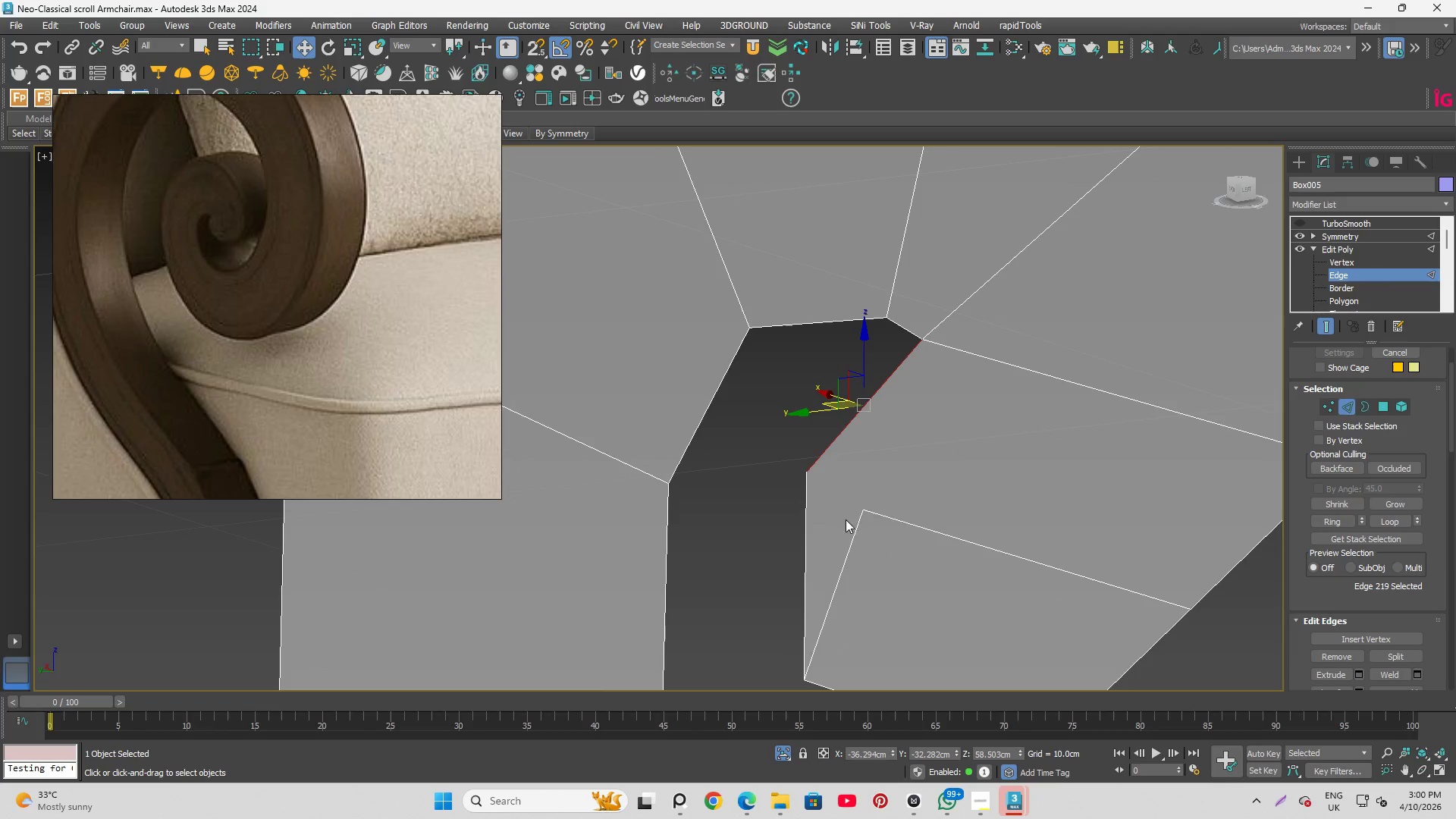 
left_click([873, 446])
 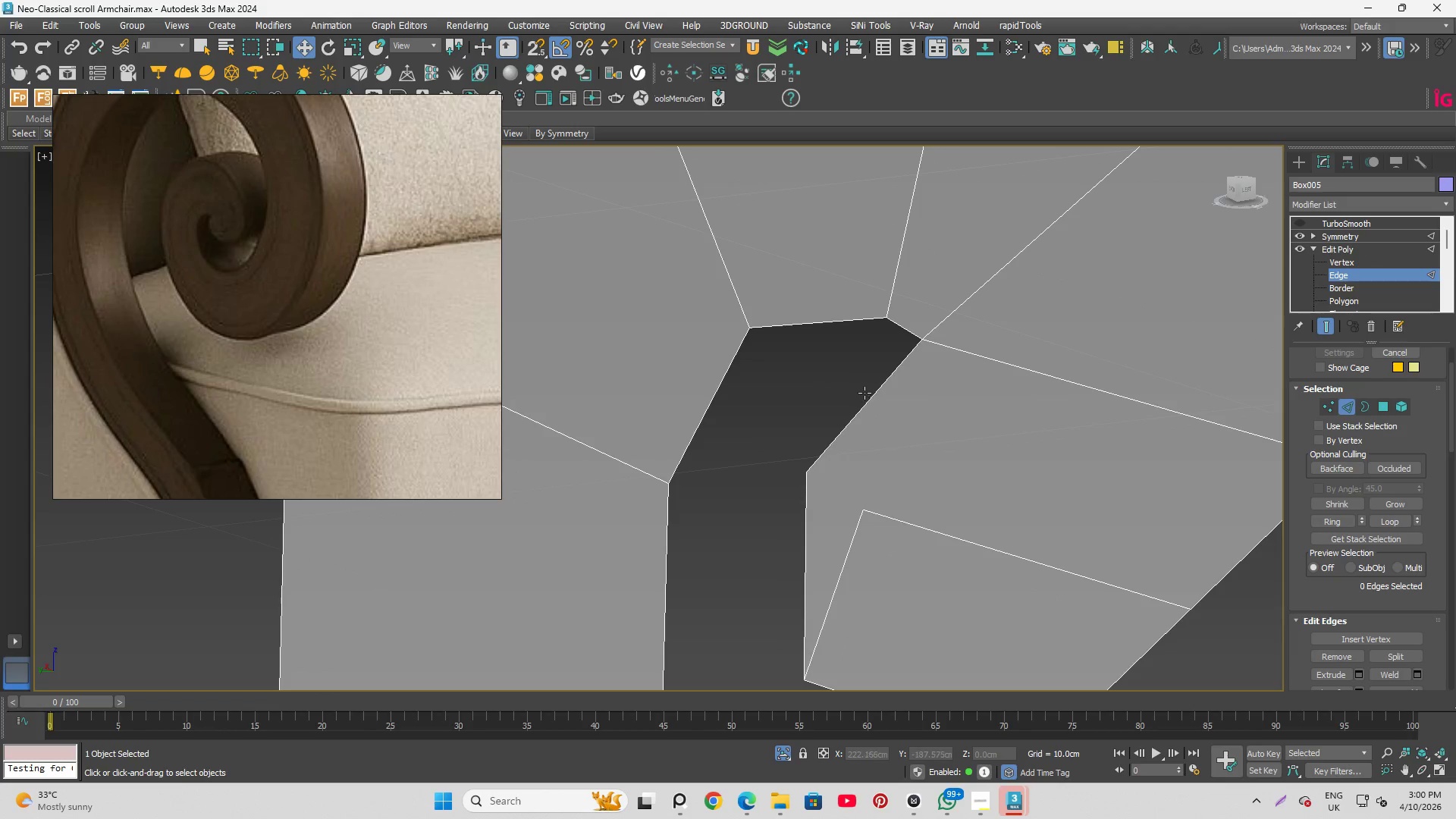 
left_click([871, 397])
 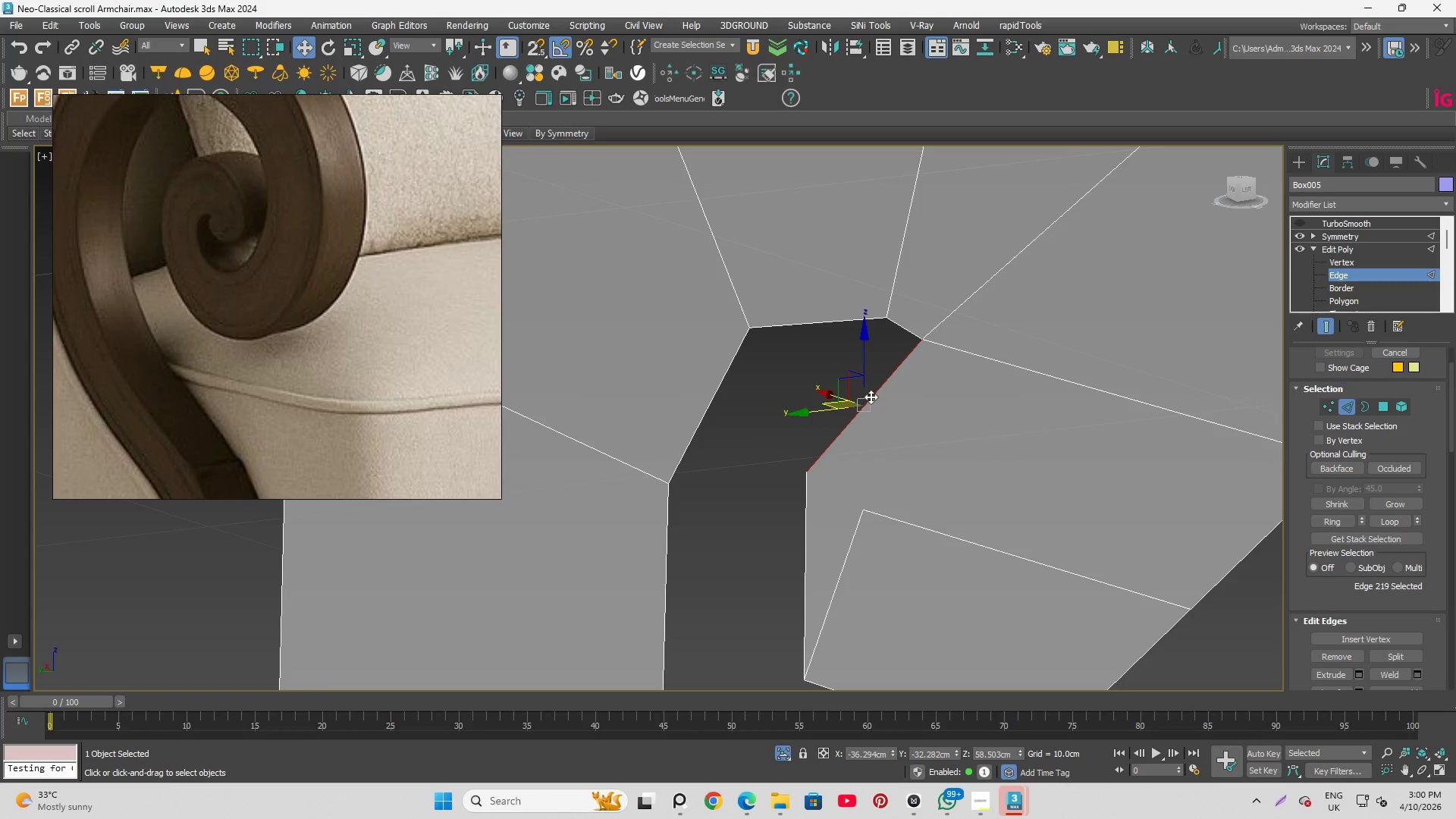 
scroll: coordinate [839, 419], scroll_direction: down, amount: 2.0
 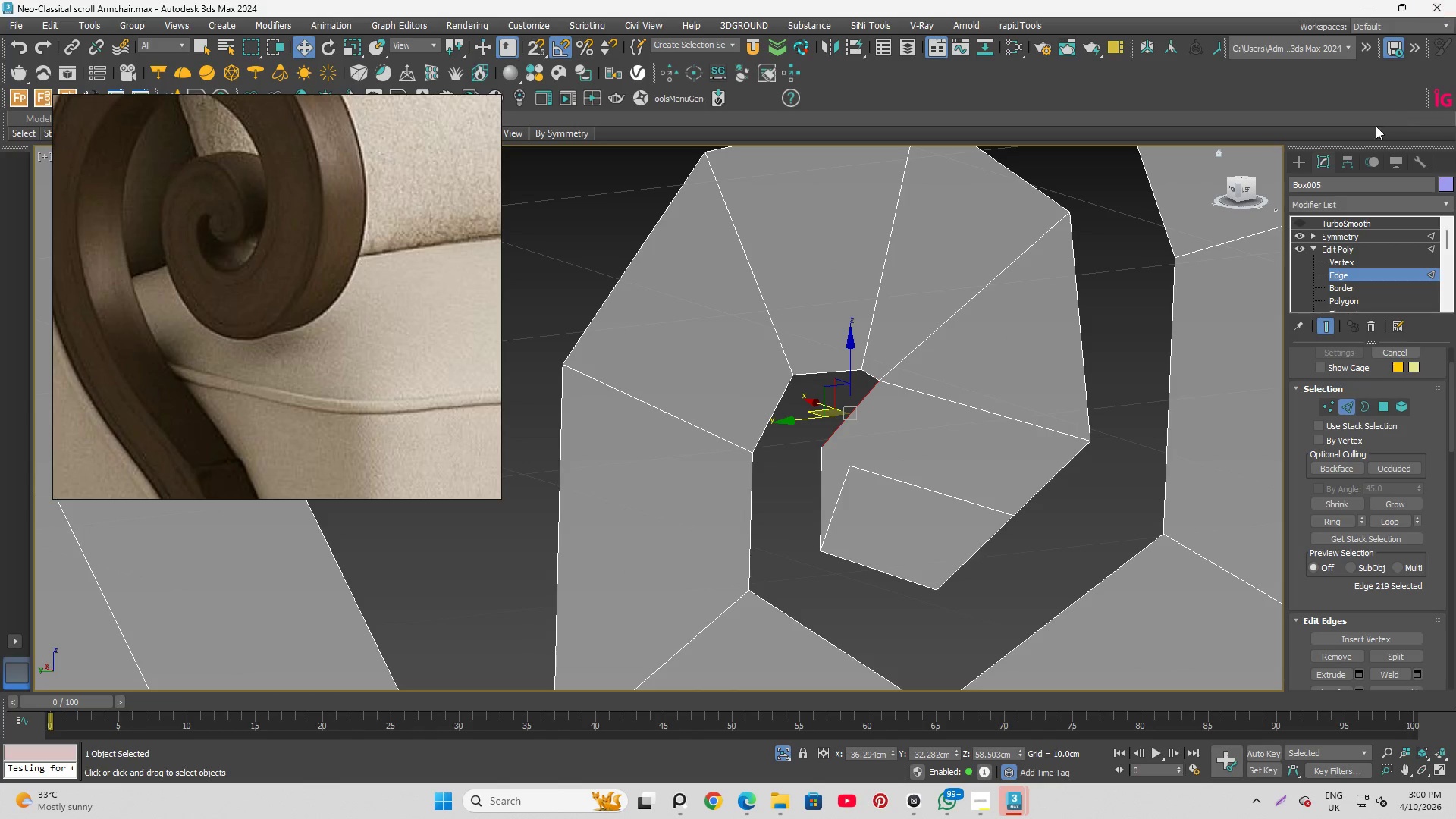 
left_click([1353, 261])
 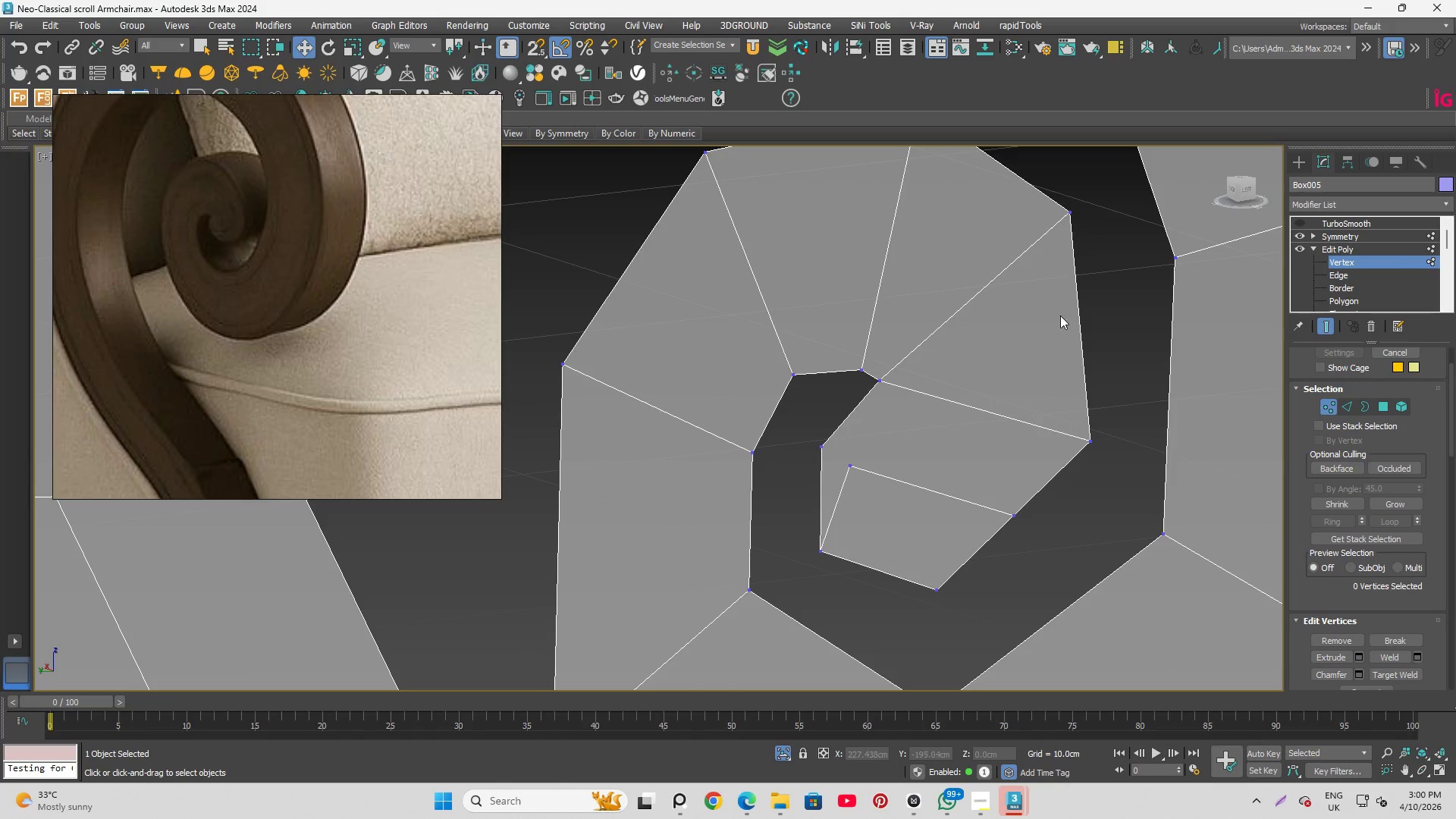 
scroll: coordinate [934, 353], scroll_direction: down, amount: 1.0
 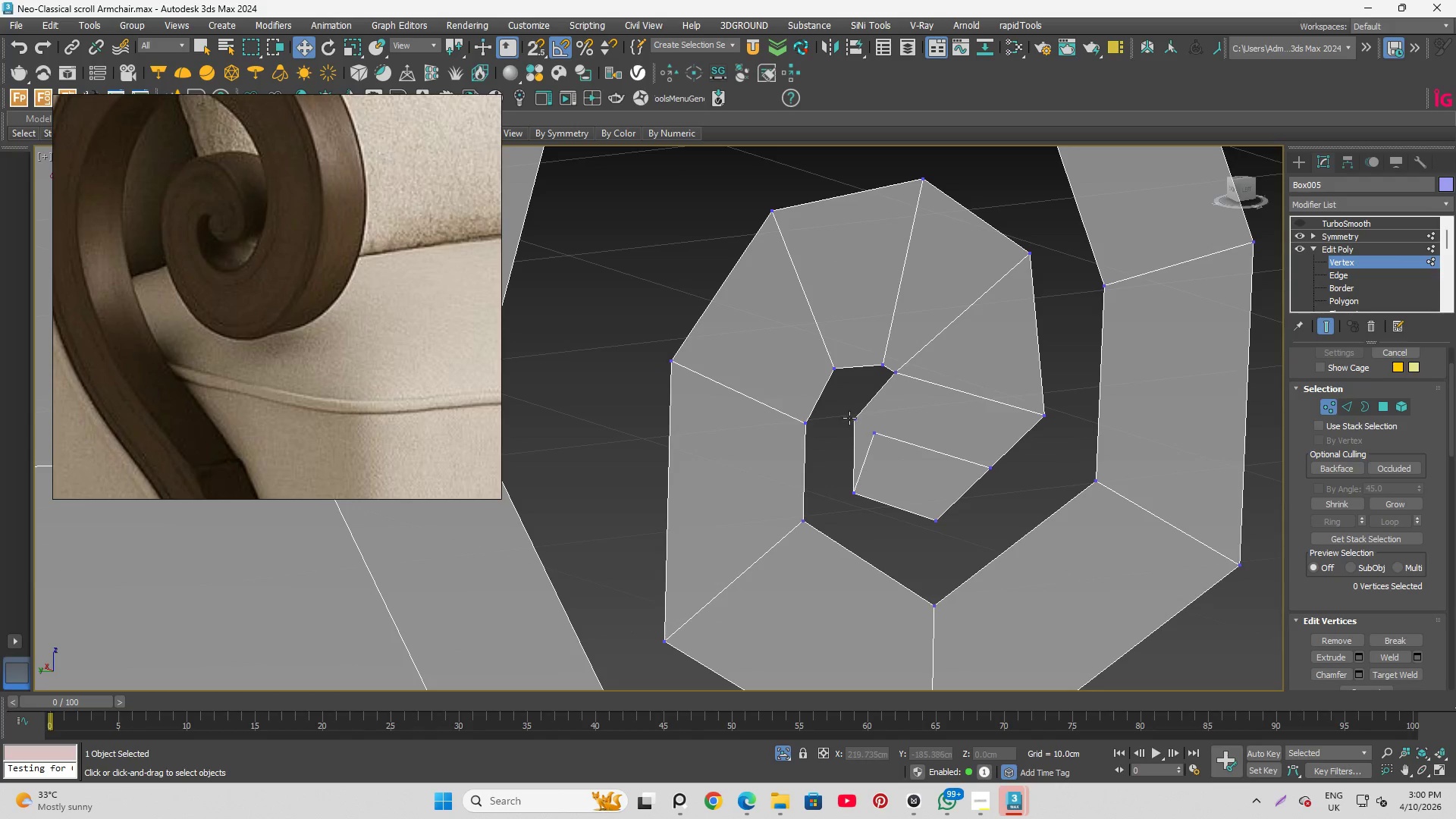 
scroll: coordinate [860, 418], scroll_direction: up, amount: 4.0
 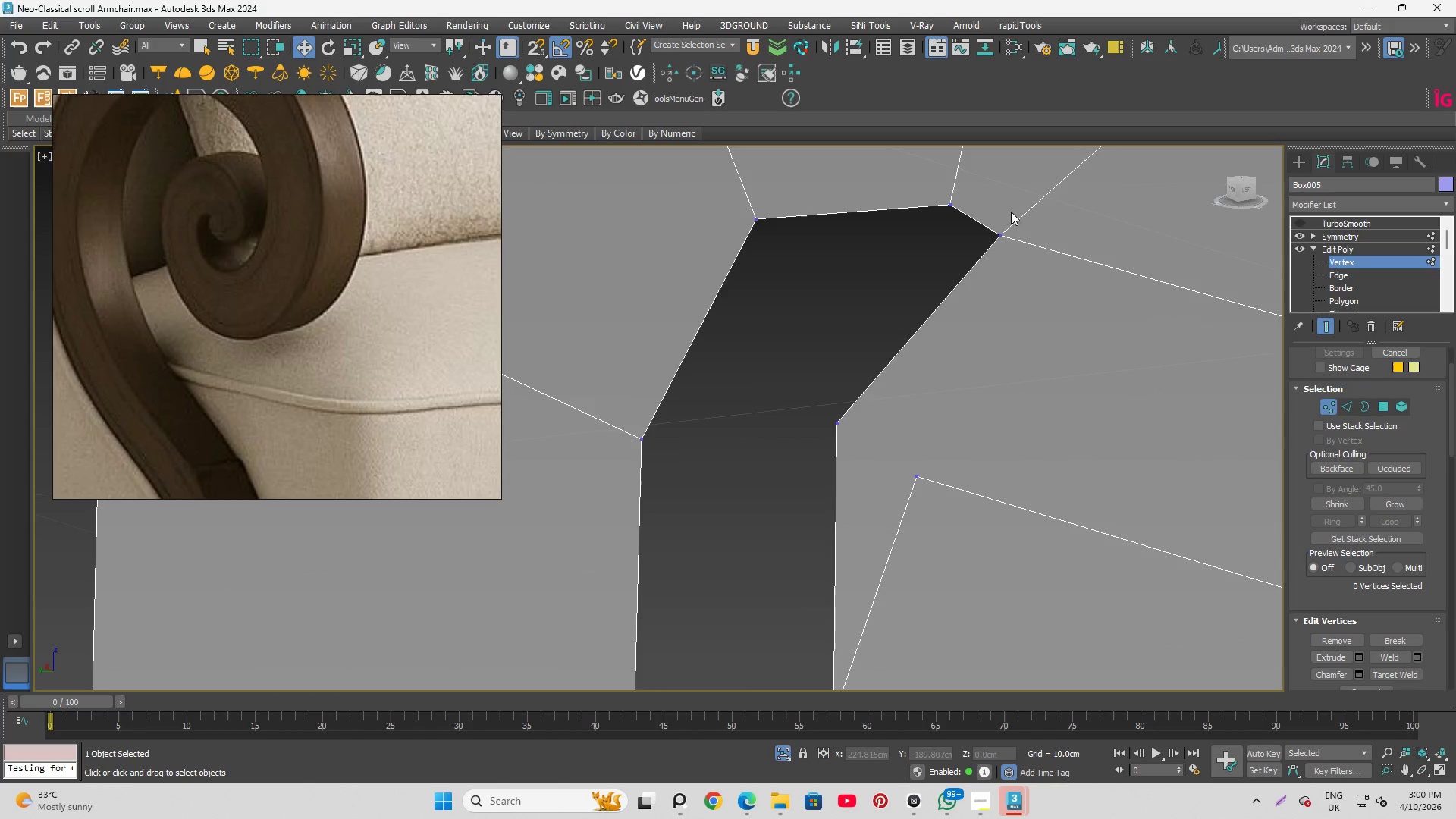 
left_click([1001, 233])
 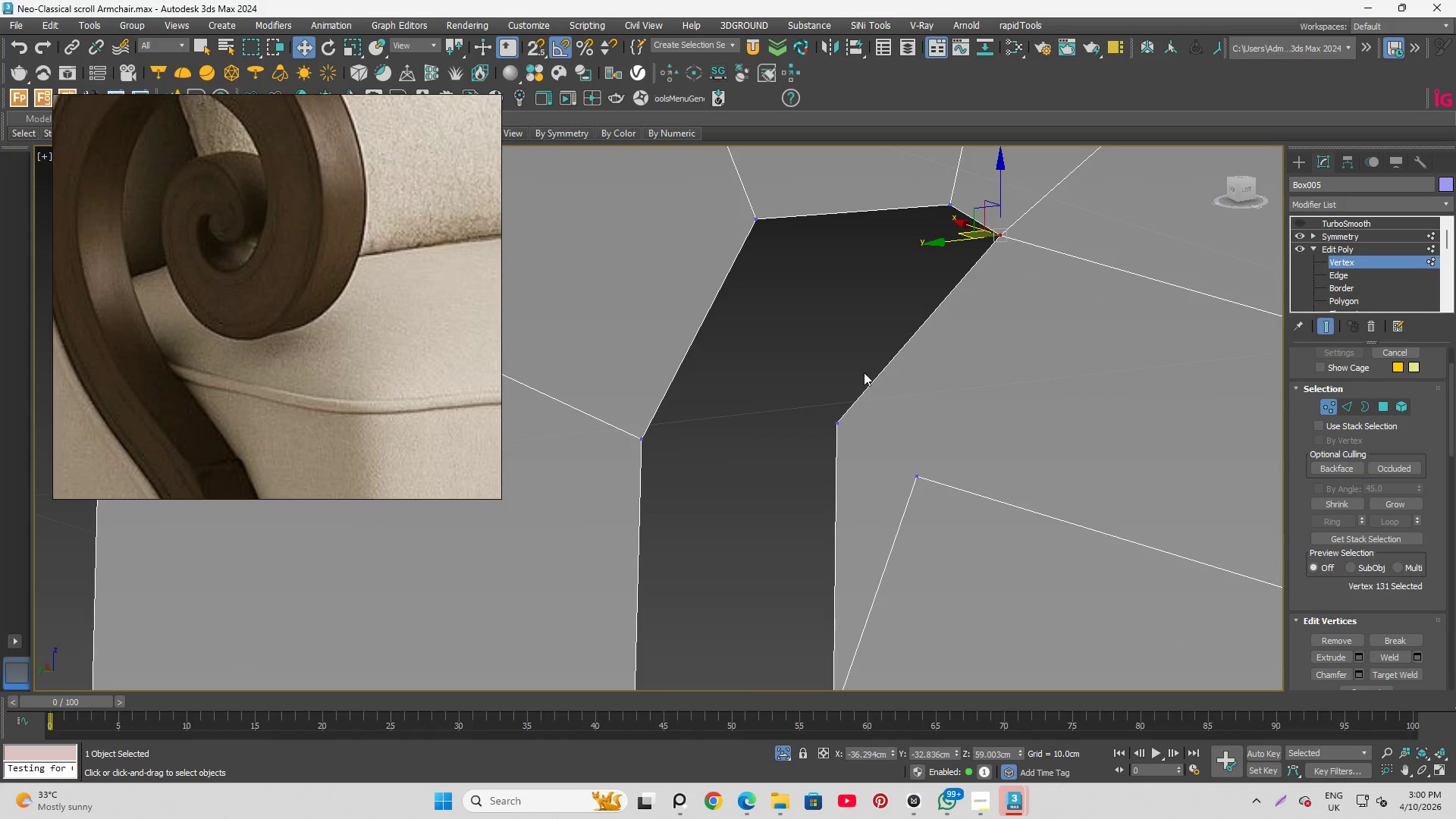 
scroll: coordinate [818, 315], scroll_direction: down, amount: 4.0
 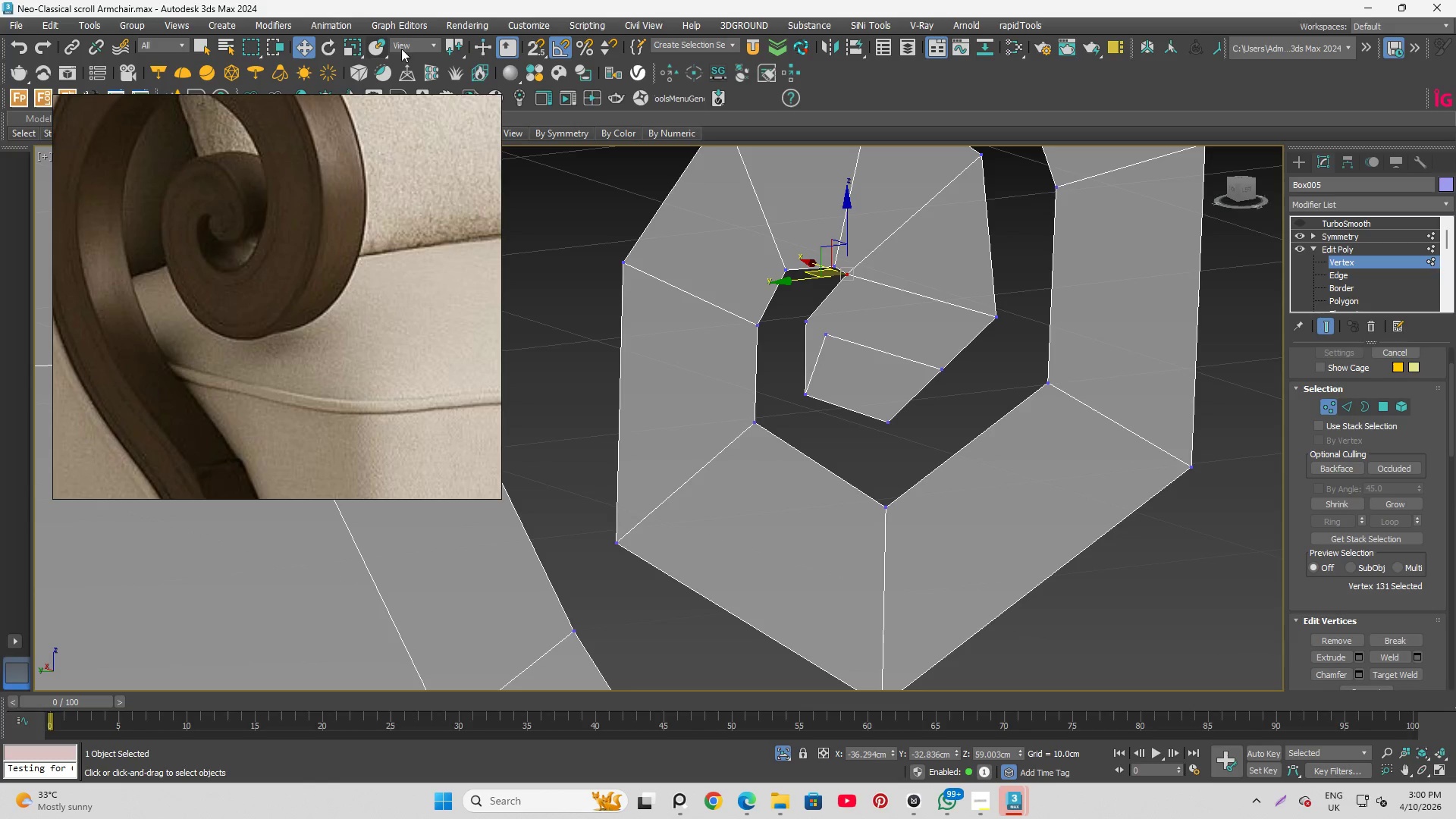 
left_click([534, 44])
 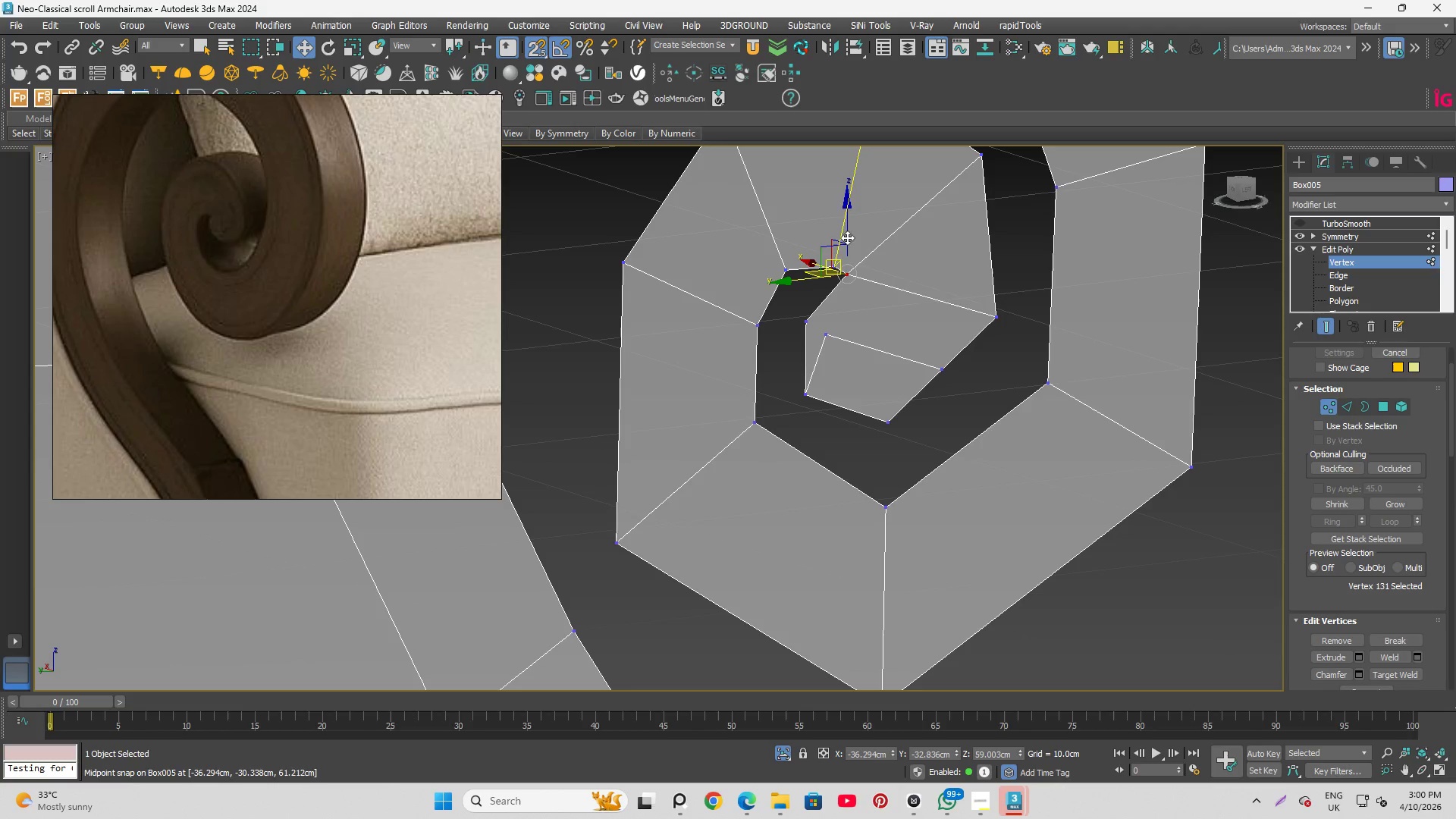 
scroll: coordinate [912, 457], scroll_direction: down, amount: 2.0
 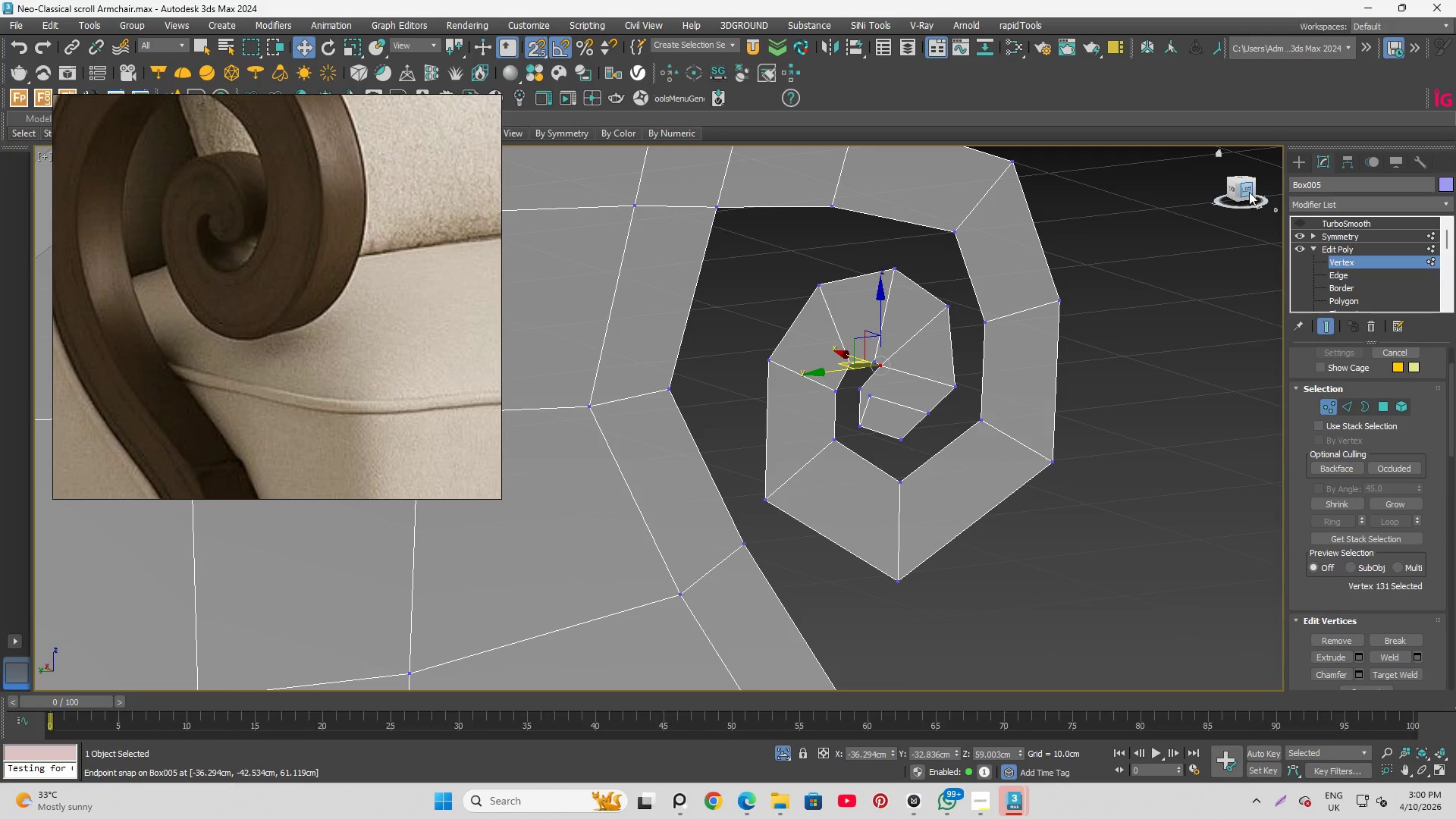 
left_click([1249, 190])
 